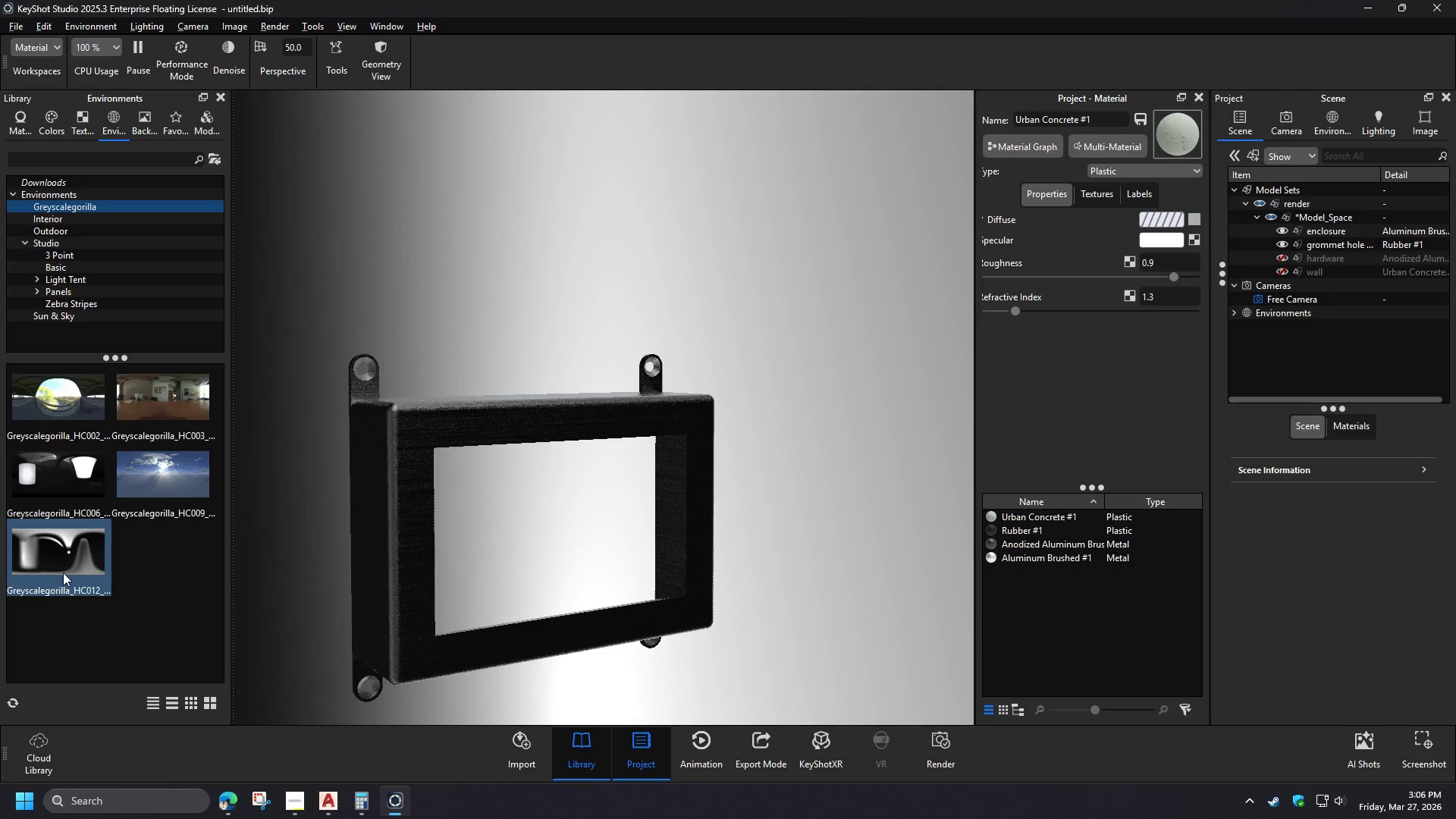 
key(Control+ControlLeft)
 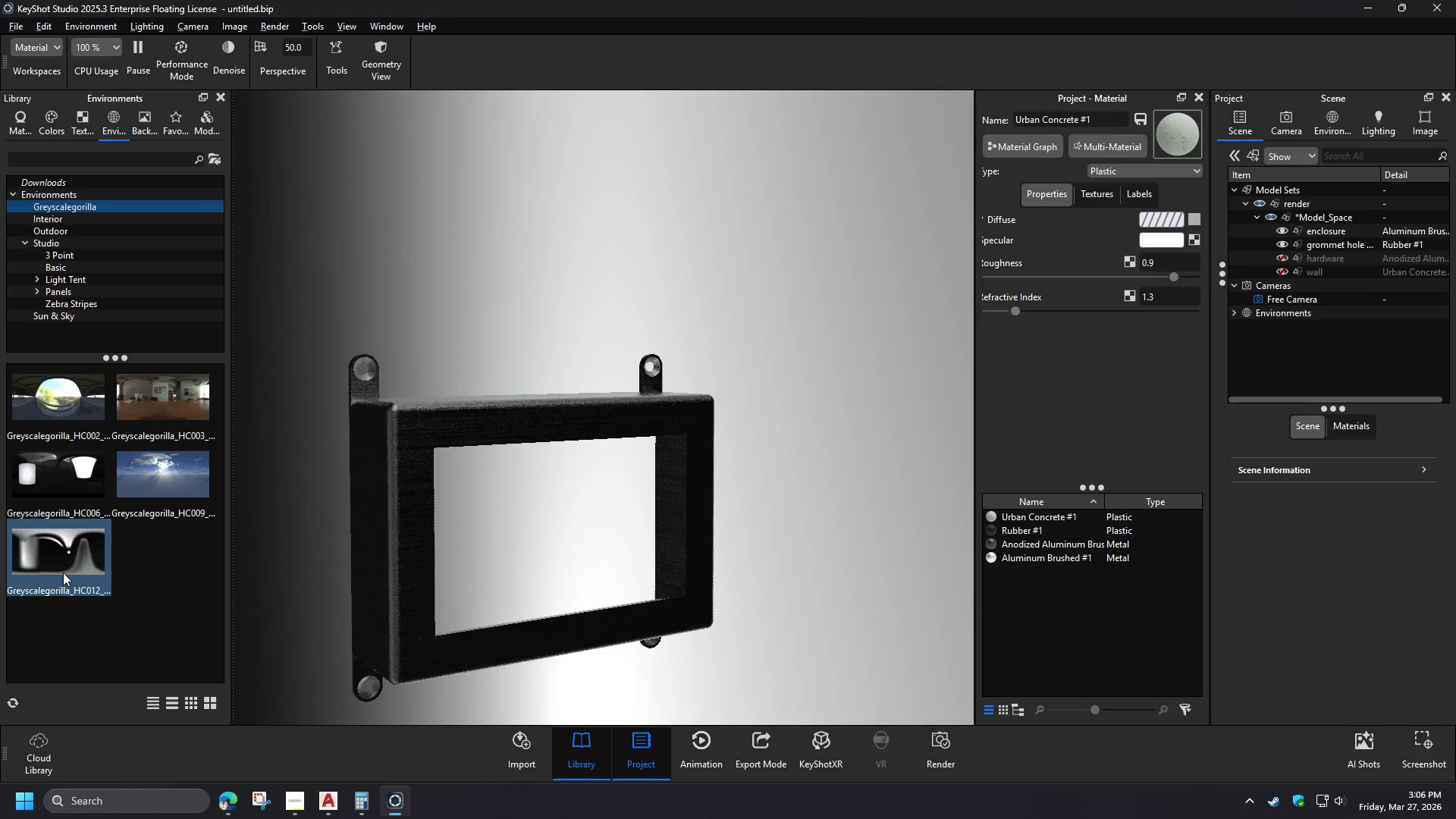 
left_click_drag(start_coordinate=[488, 488], to_coordinate=[508, 427])
 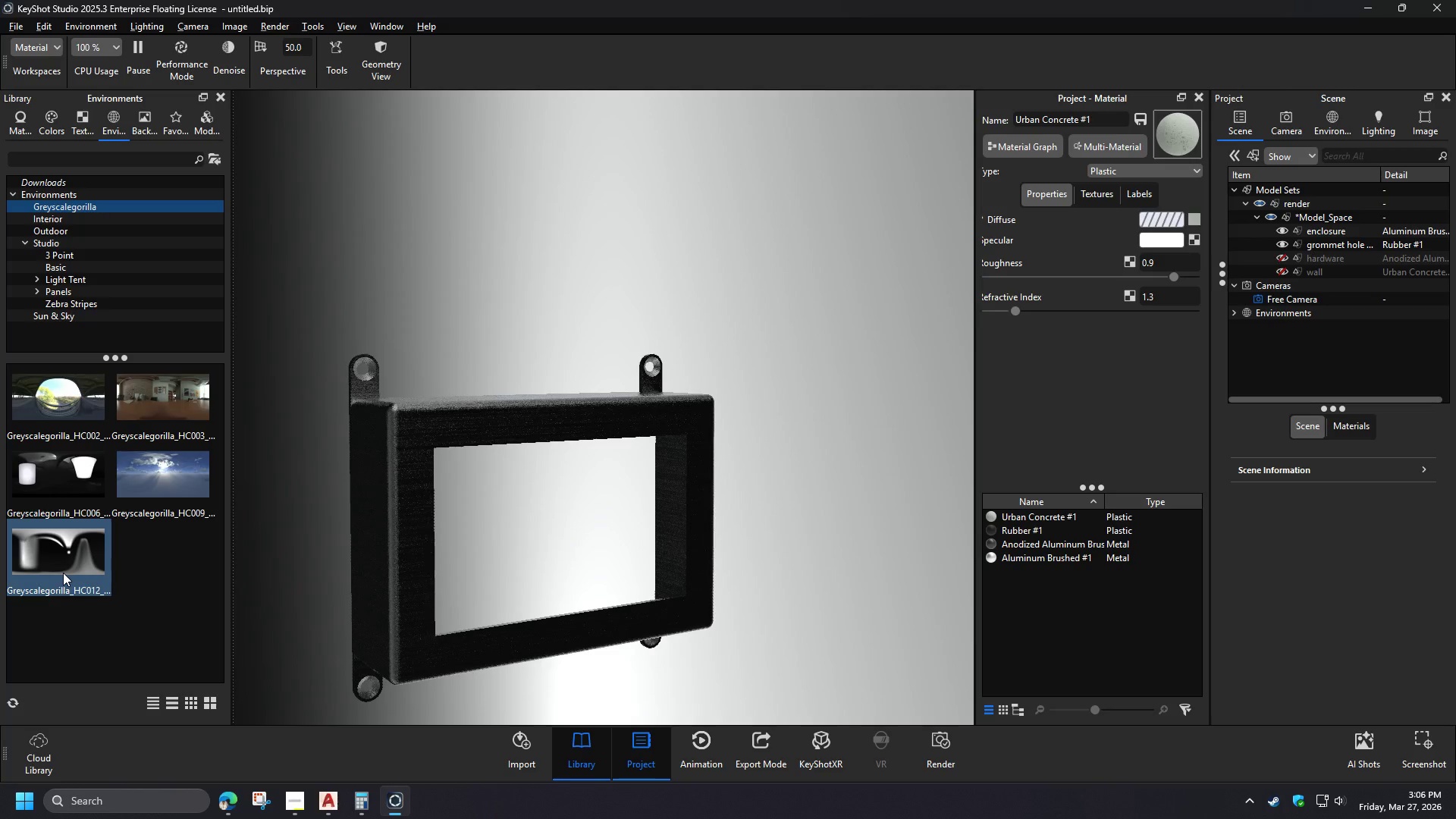 
hold_key(key=ControlLeft, duration=1.51)
left_click_drag(start_coordinate=[483, 316], to_coordinate=[309, 289])
 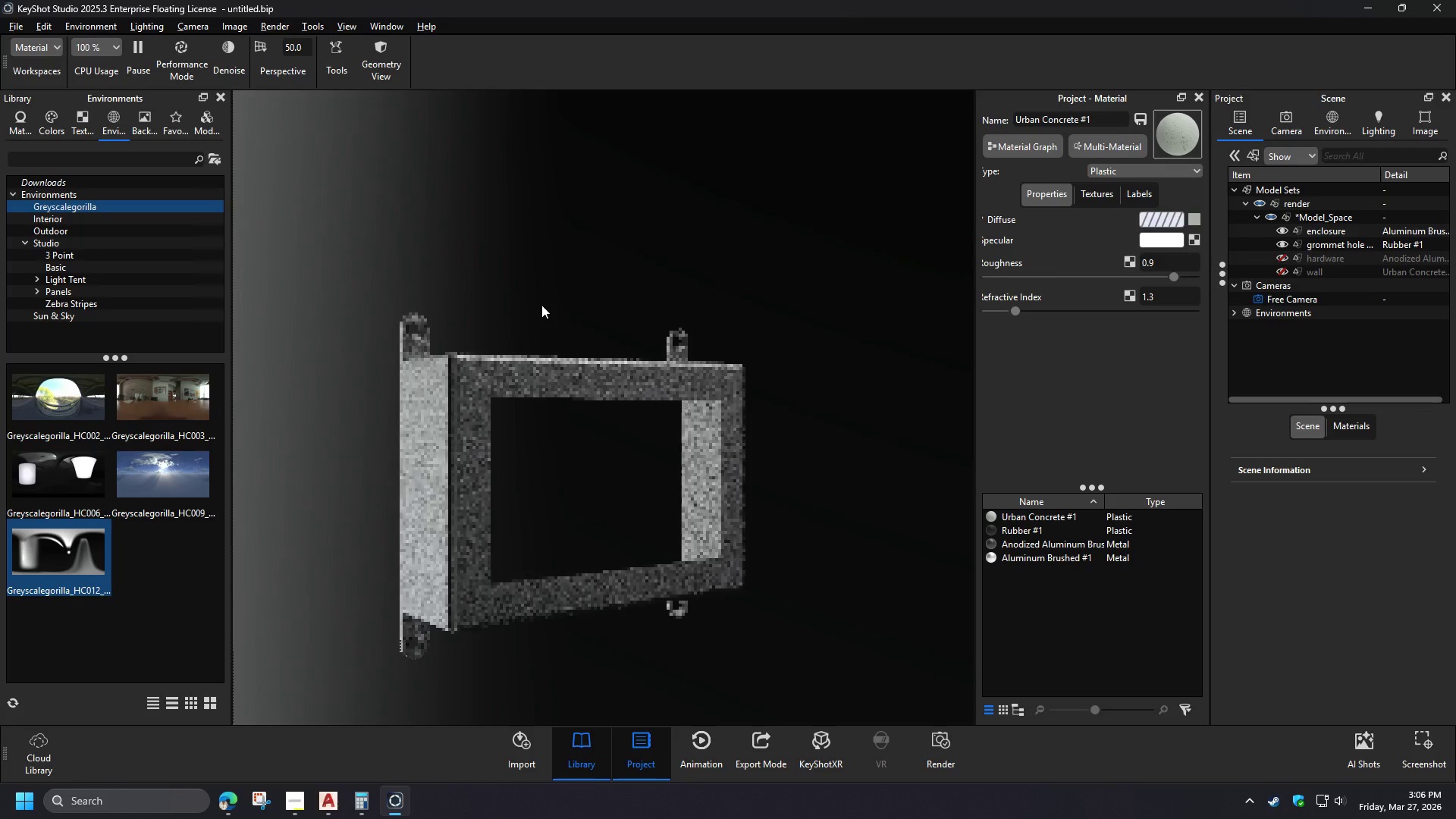 
hold_key(key=ControlLeft, duration=1.5)
 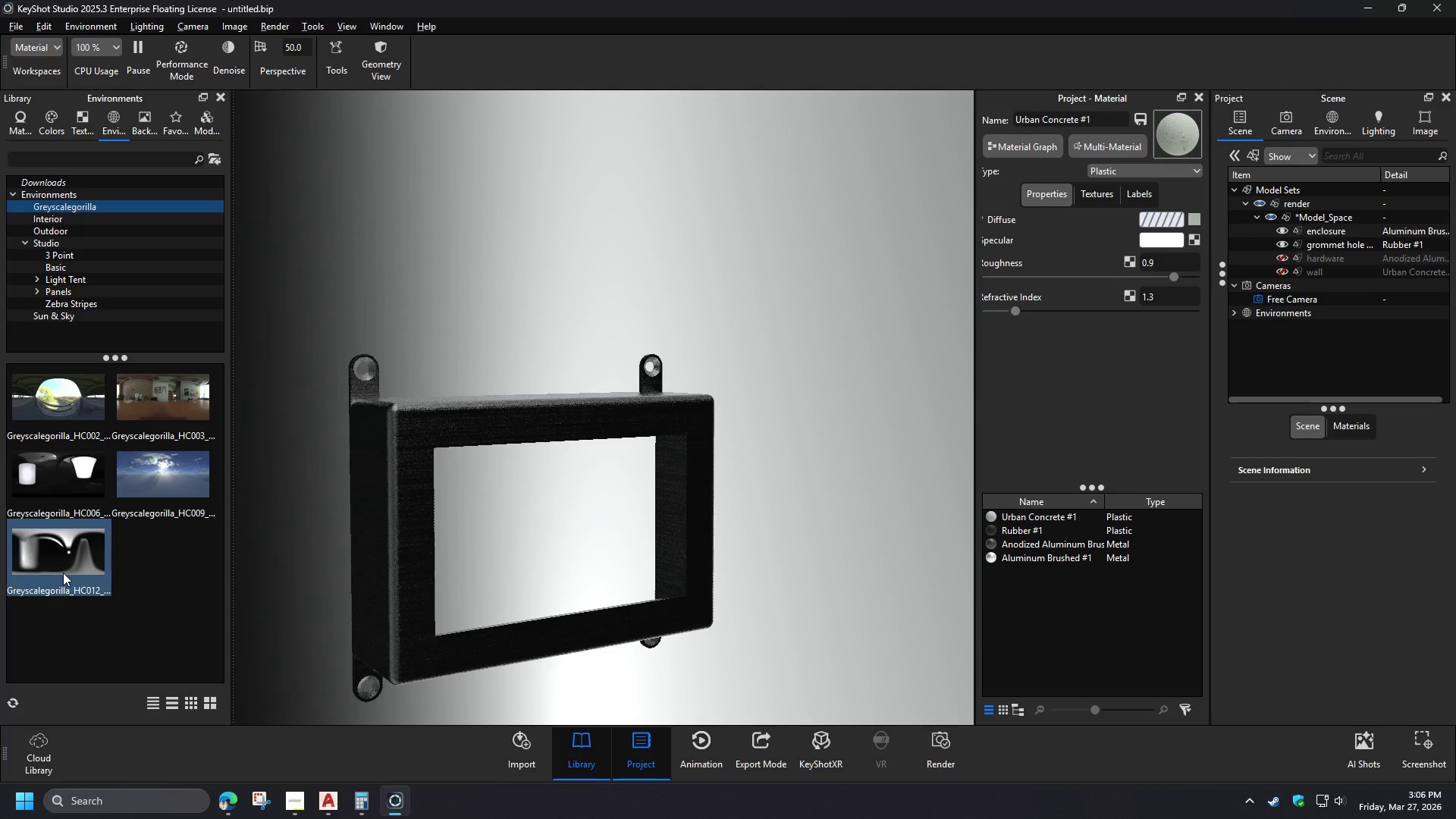 
hold_key(key=ControlLeft, duration=1.52)
 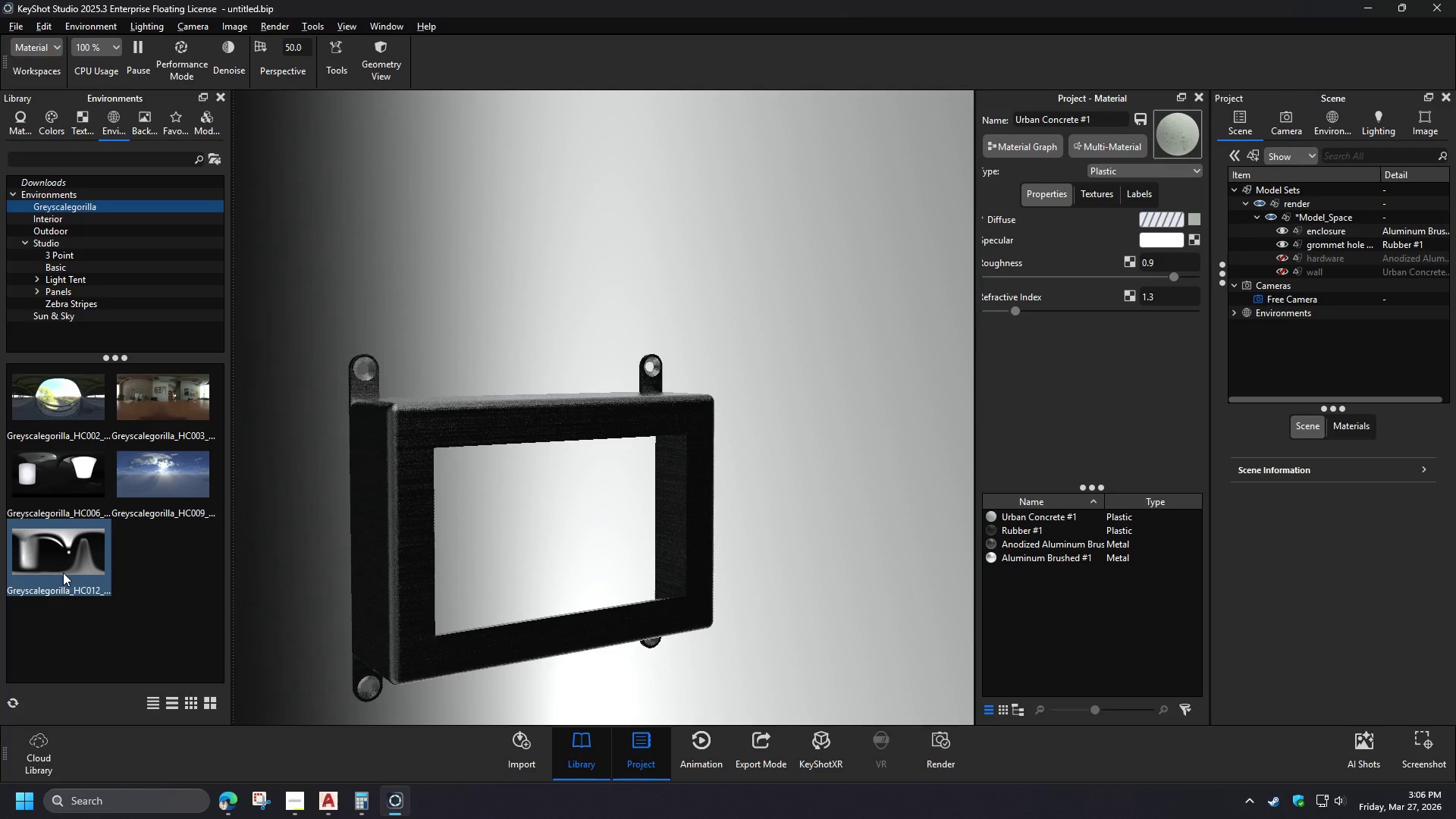 
hold_key(key=ControlLeft, duration=1.51)
 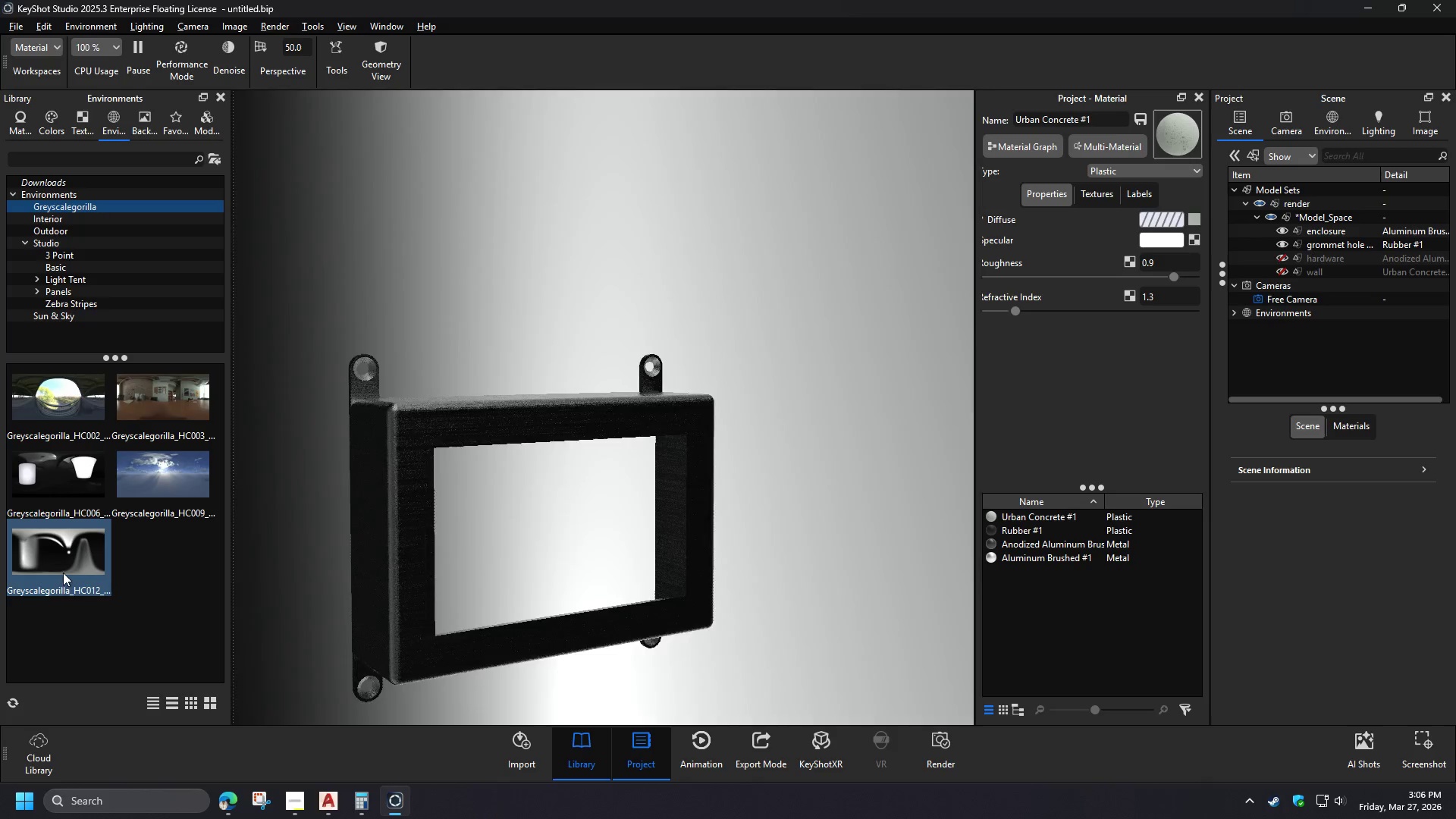 
key(Control+ControlLeft)
 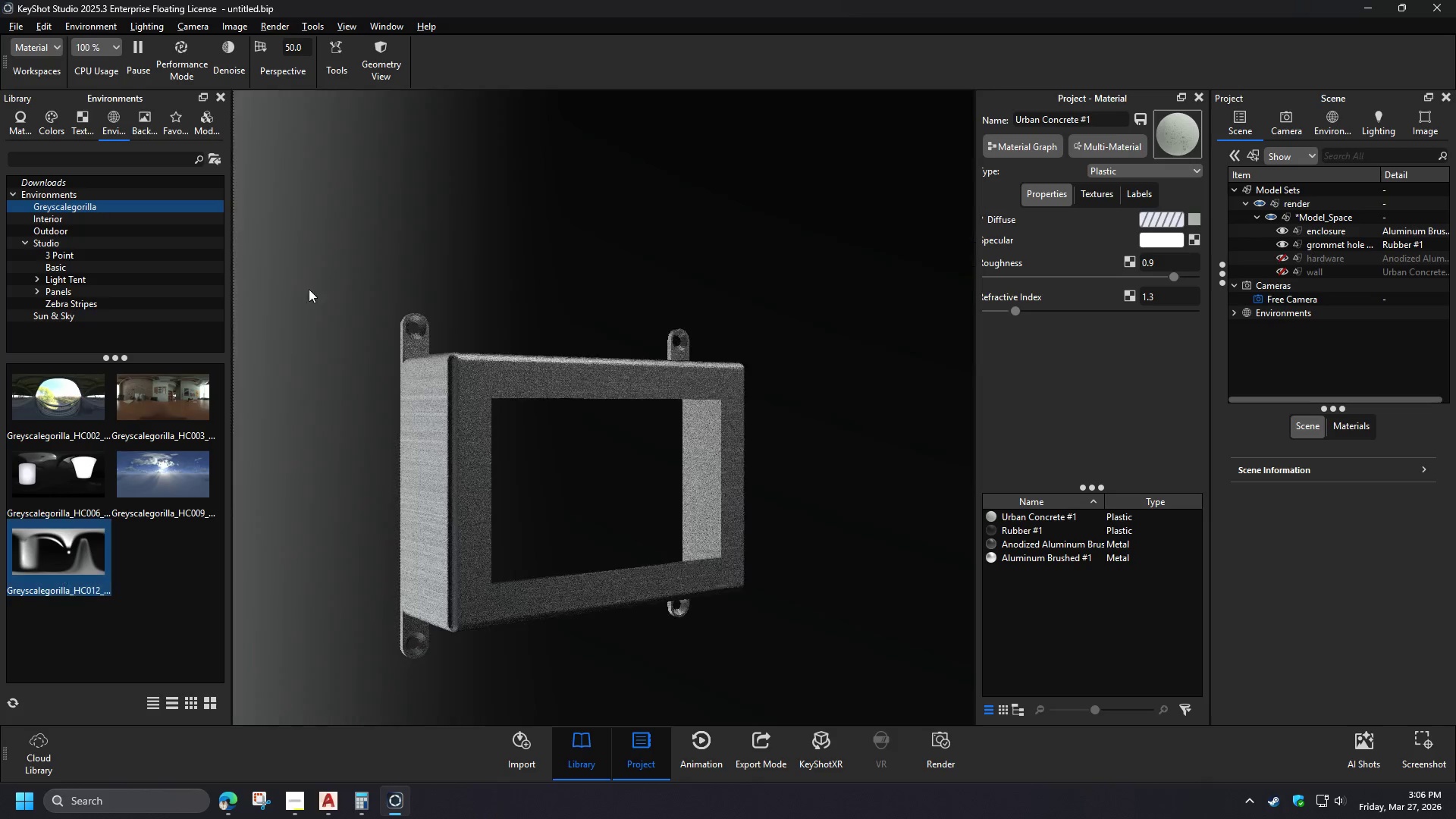 
key(Control+ControlLeft)
 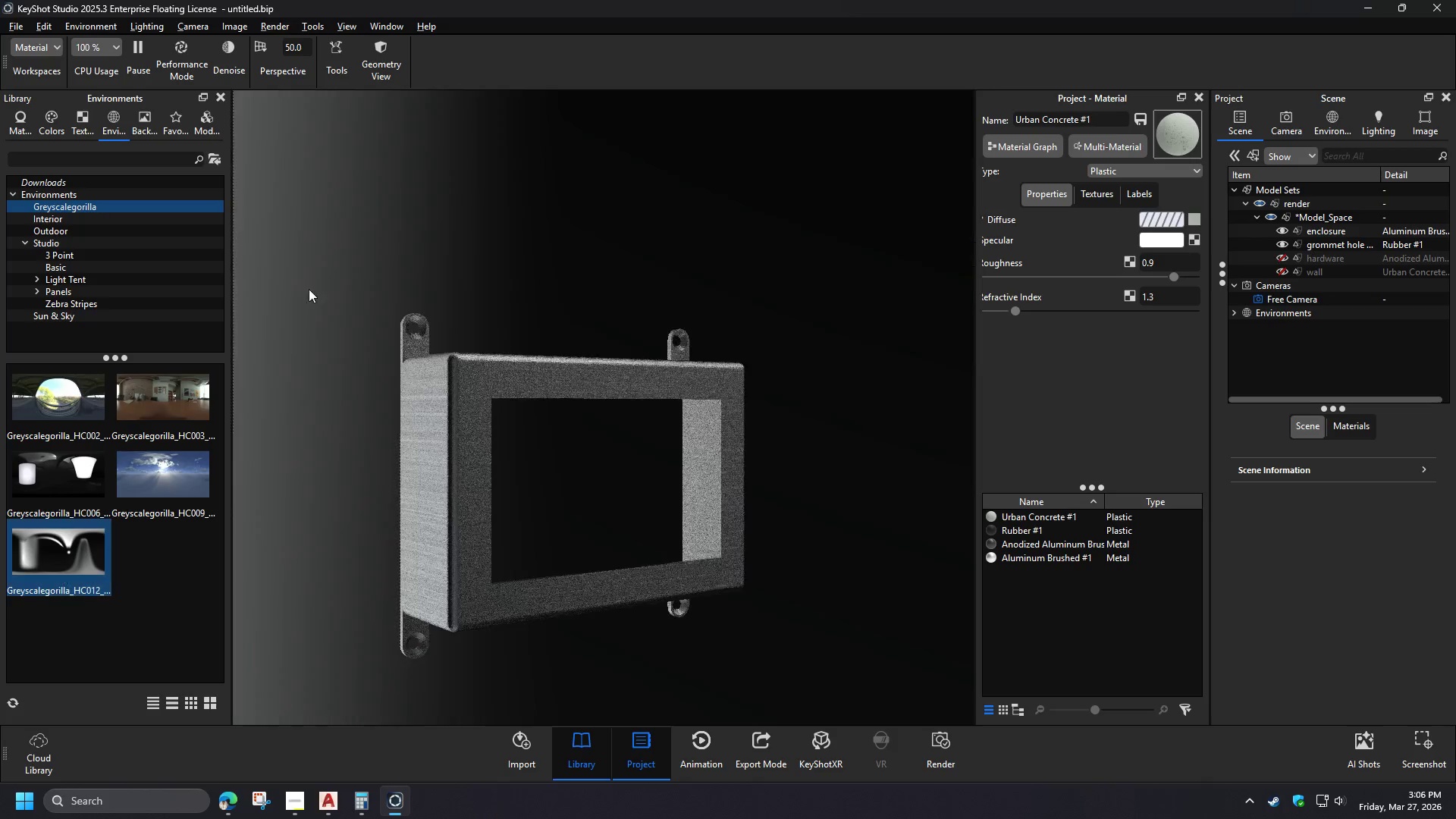 
key(Control+ControlLeft)
 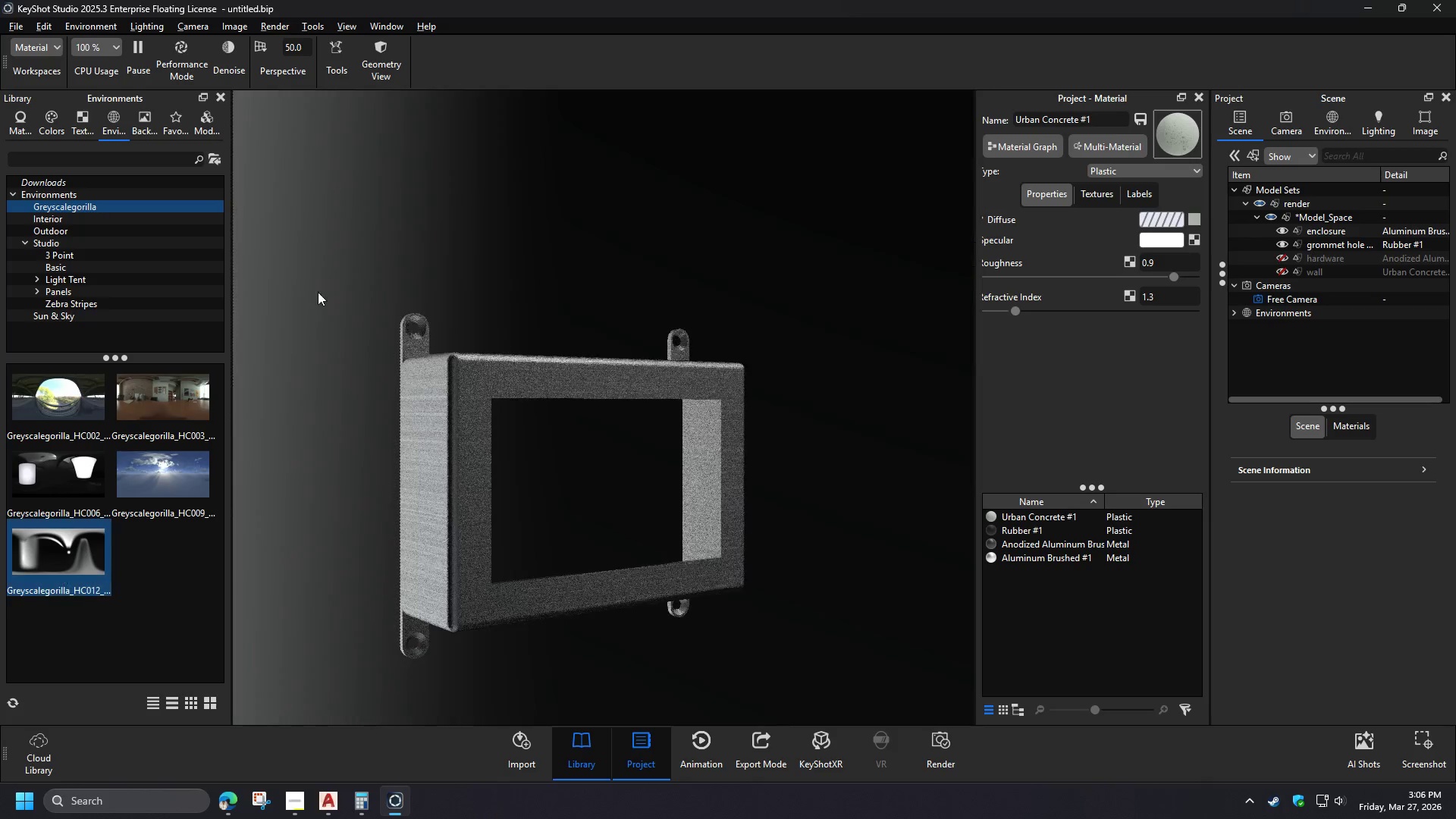 
key(Control+ControlLeft)
 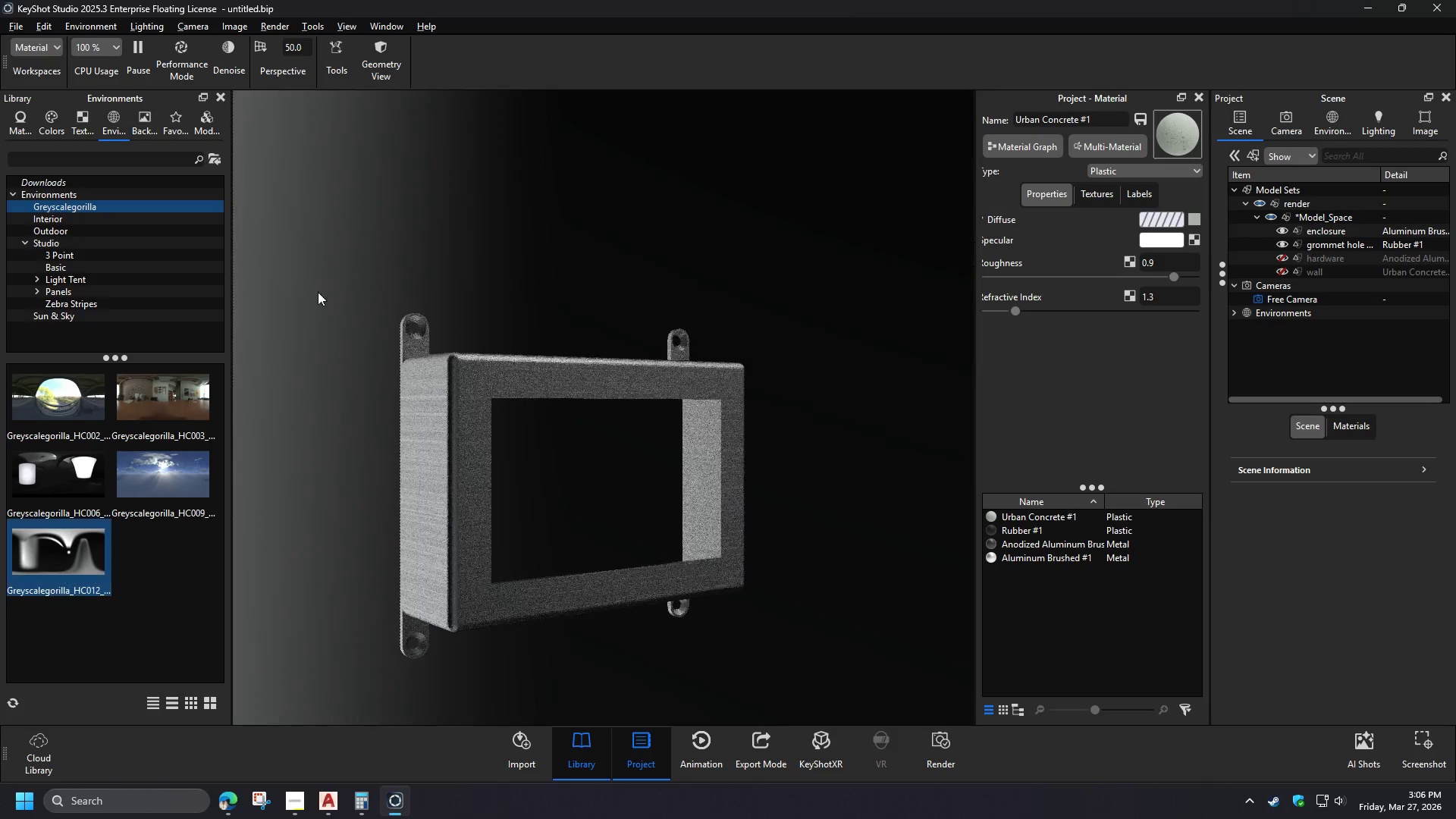 
key(Control+ControlLeft)
 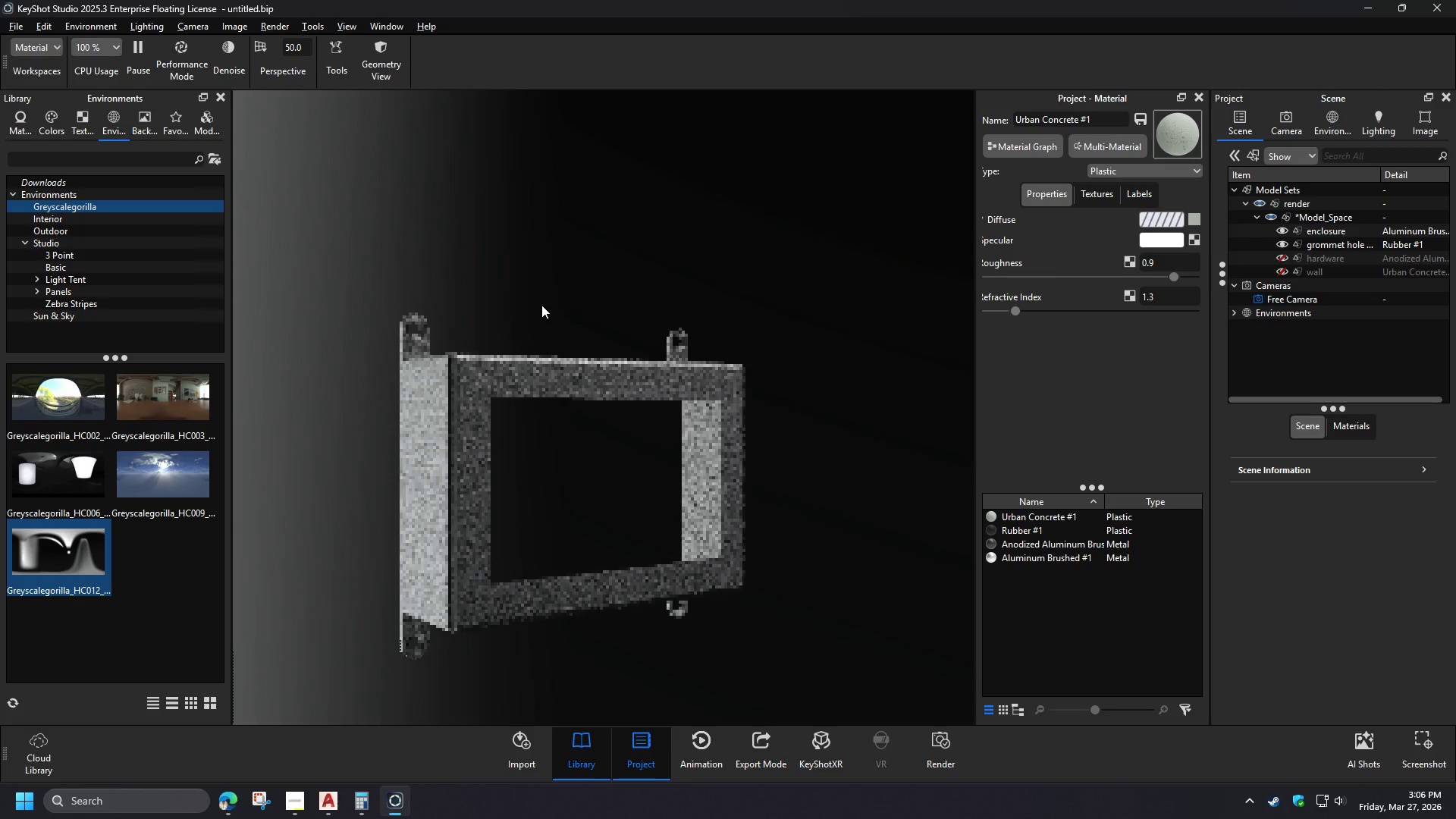 
left_click([703, 389])
 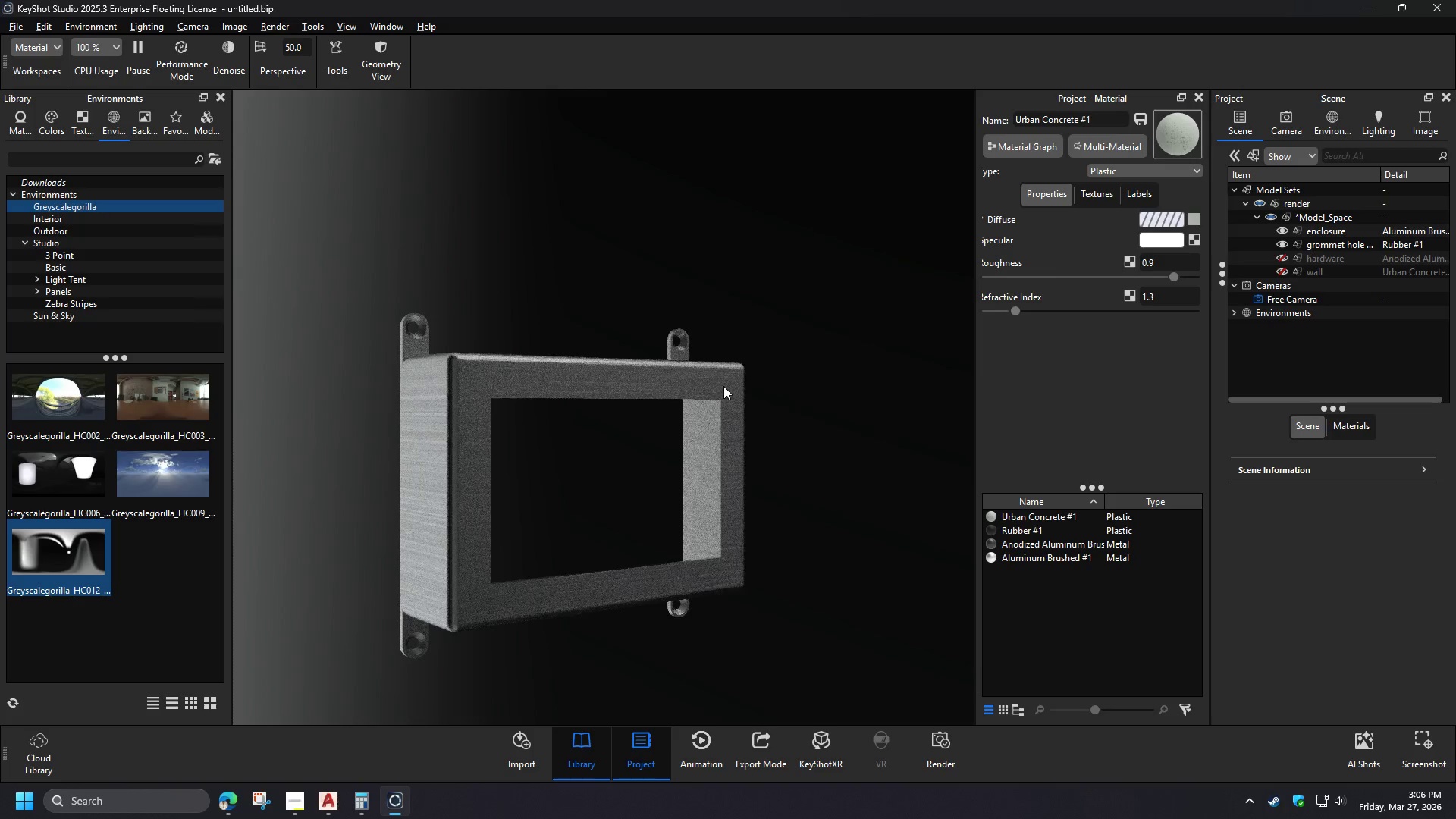 
left_click([381, 62])
 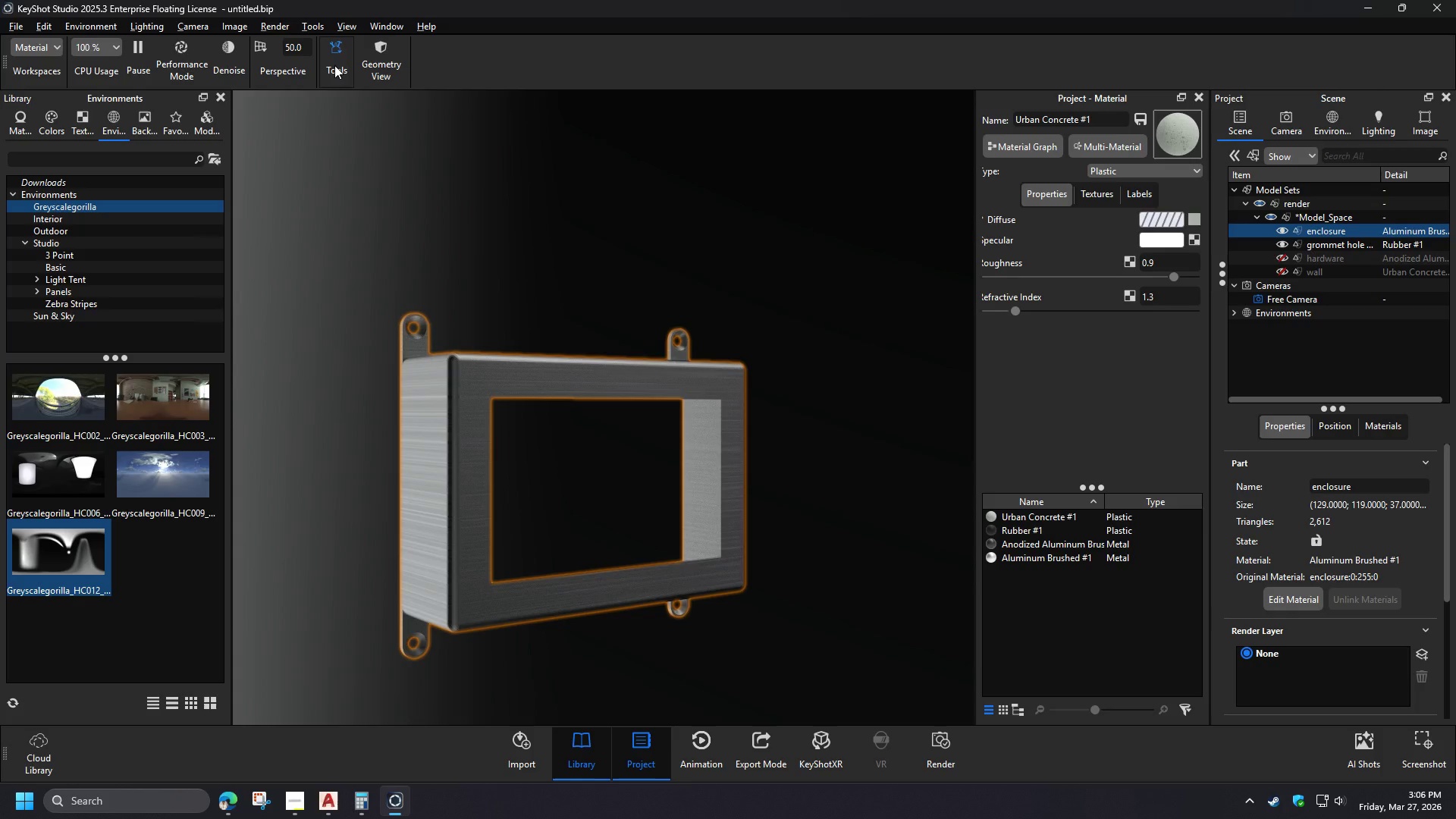 
left_click([1039, 211])
 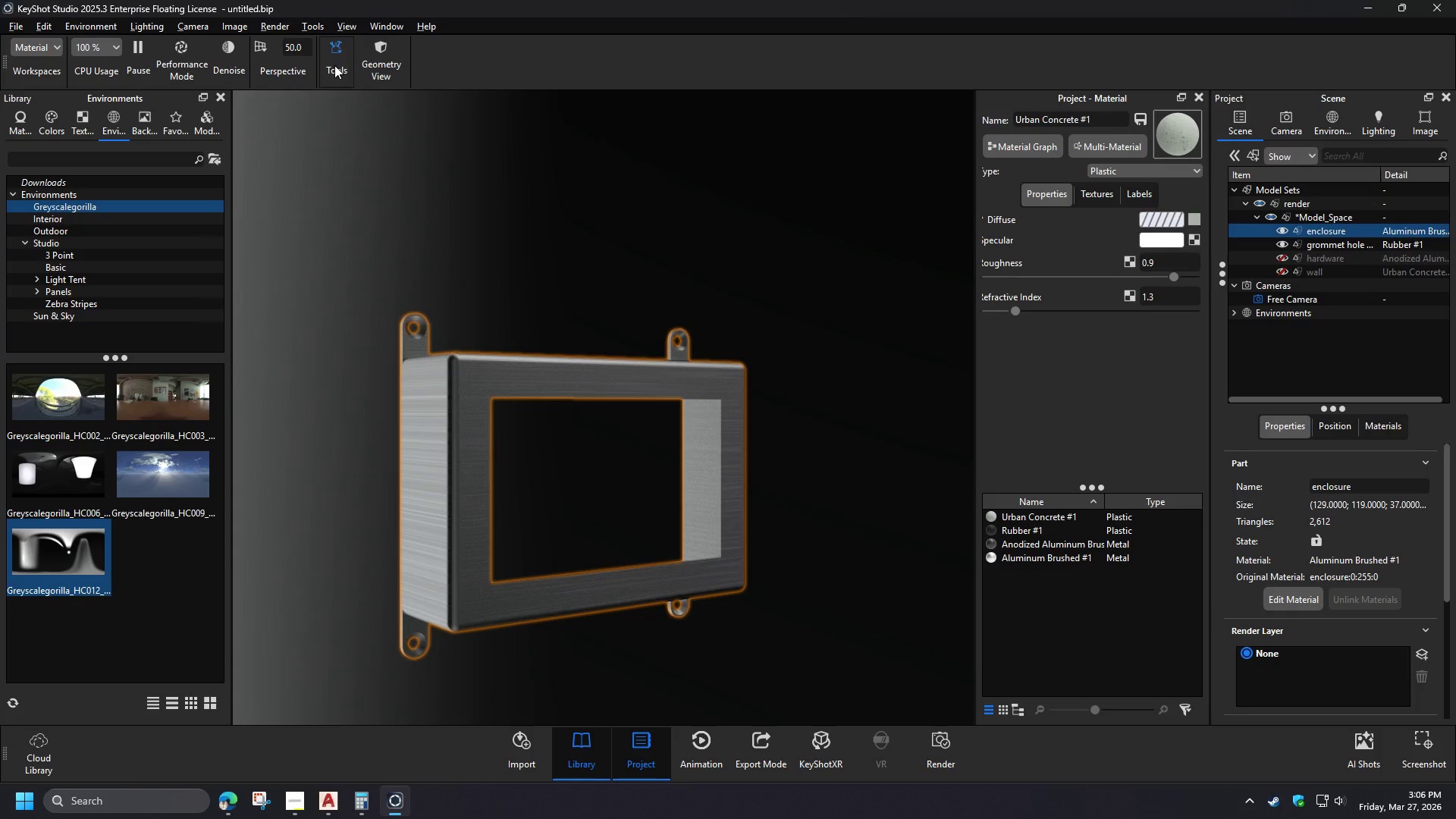 
double_click([1064, 207])
 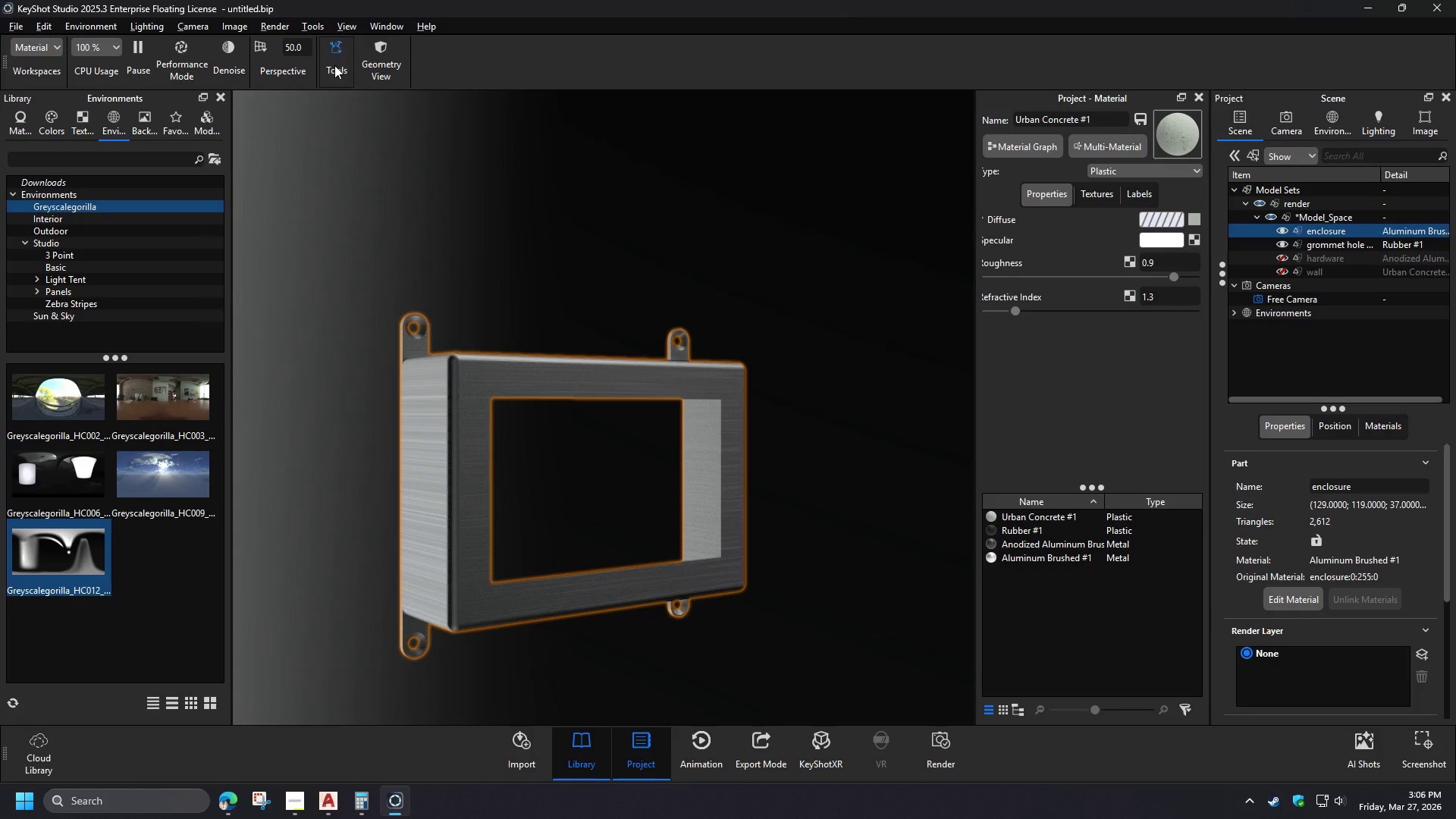 
left_click([1082, 227])
 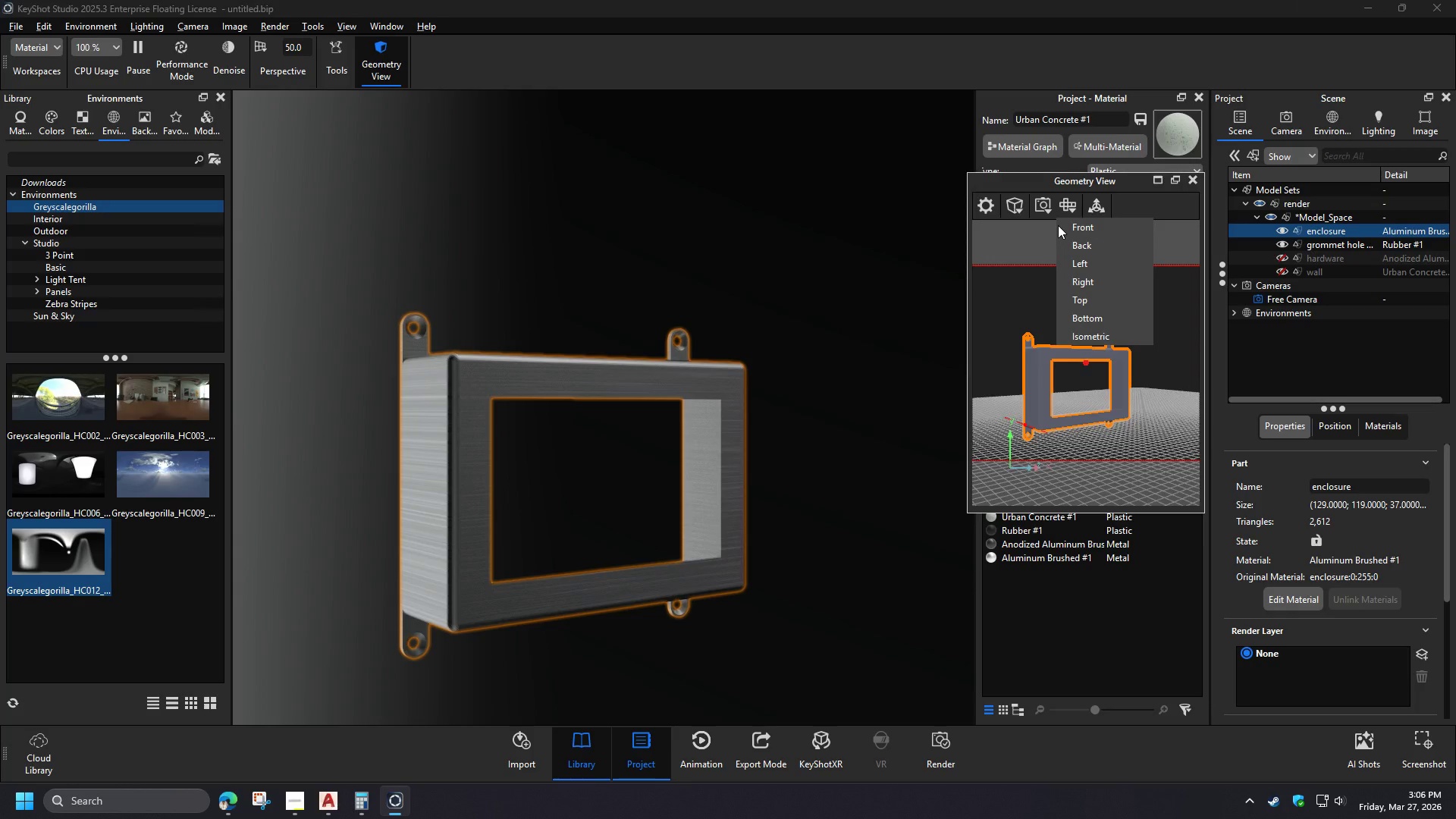 
left_click([642, 156])
 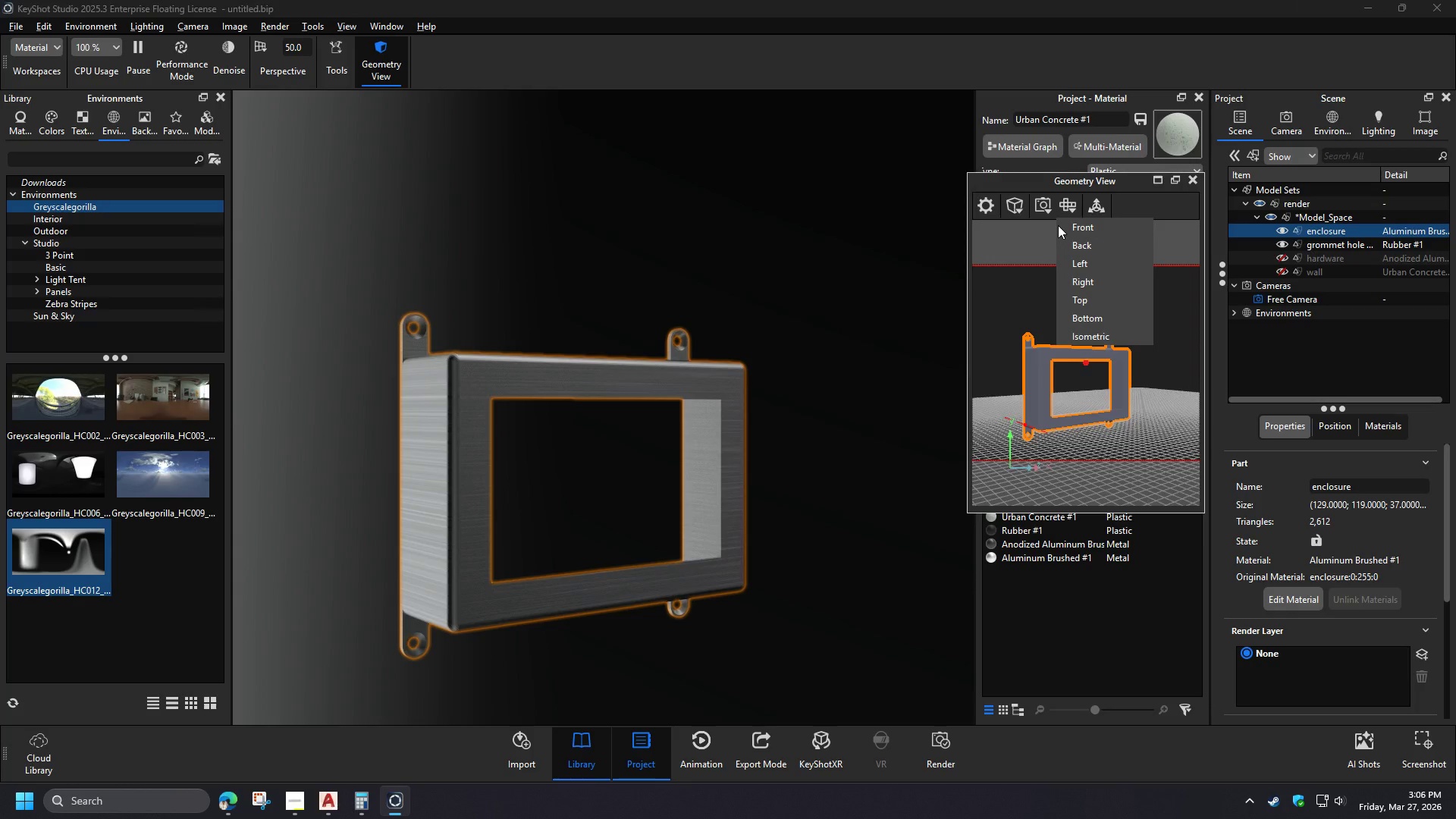 
hold_key(key=ControlLeft, duration=1.52)
left_click_drag(start_coordinate=[617, 165], to_coordinate=[842, 179])
 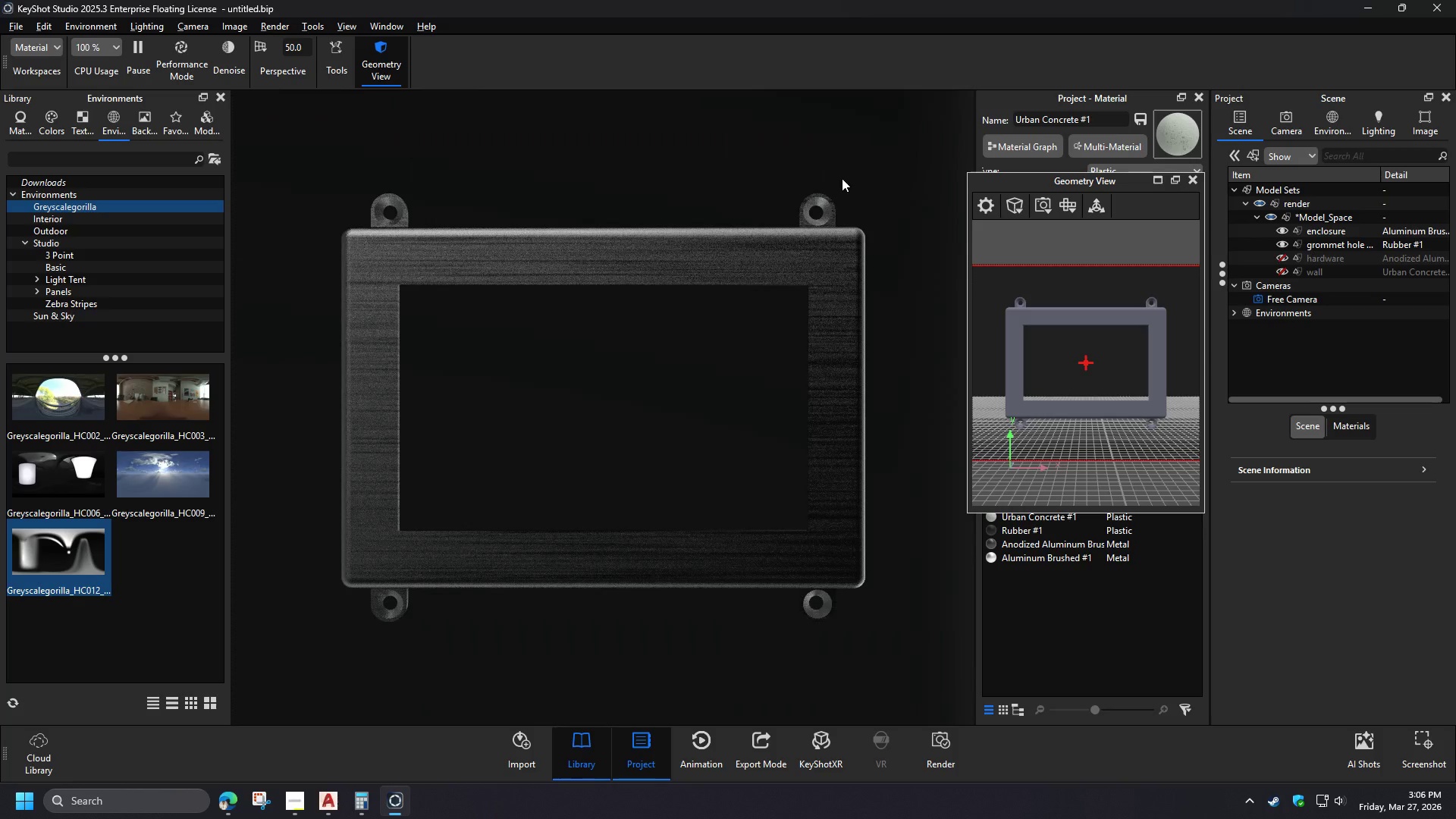 
hold_key(key=ControlLeft, duration=1.5)
 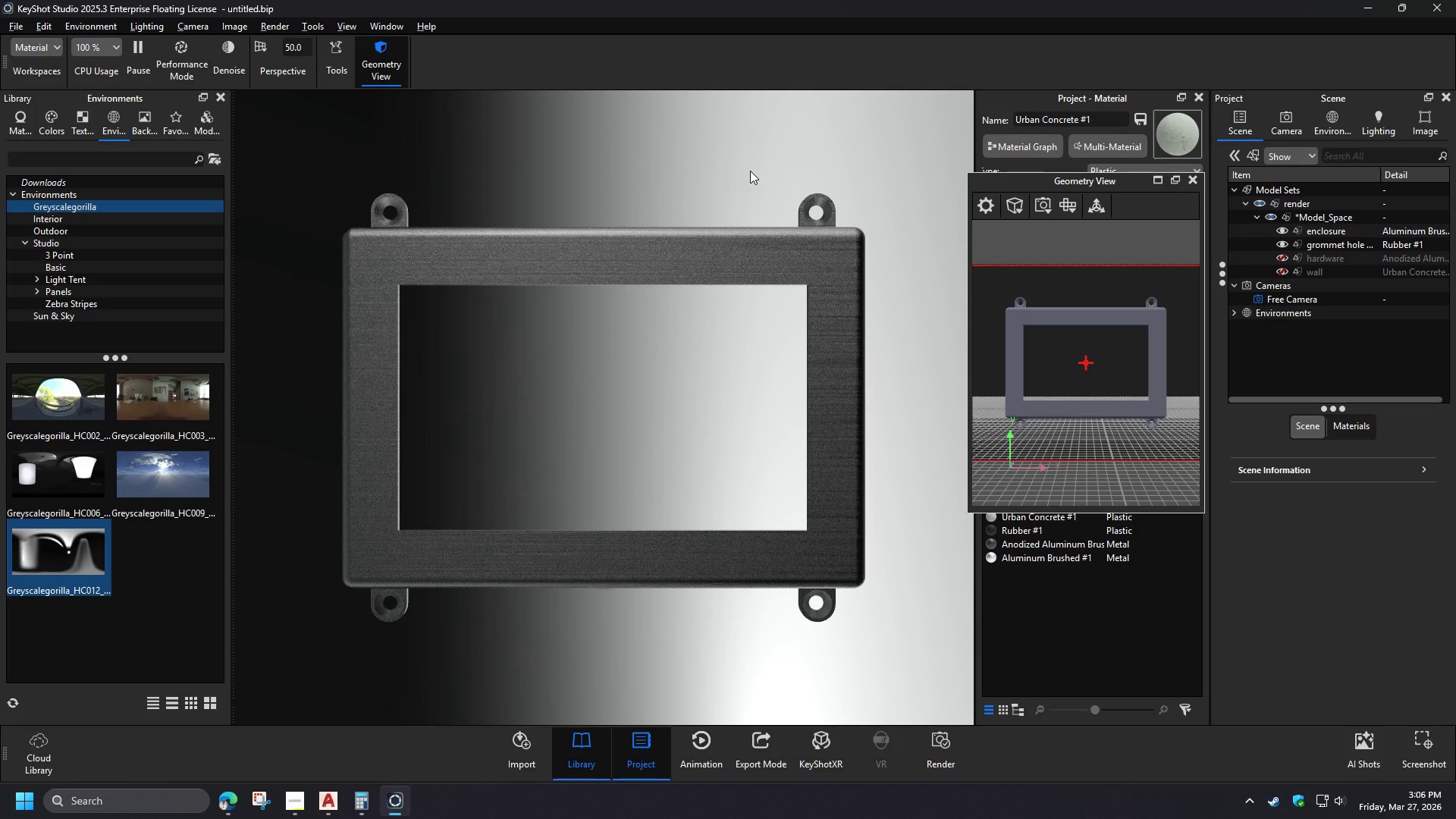 
hold_key(key=ControlLeft, duration=1.51)
 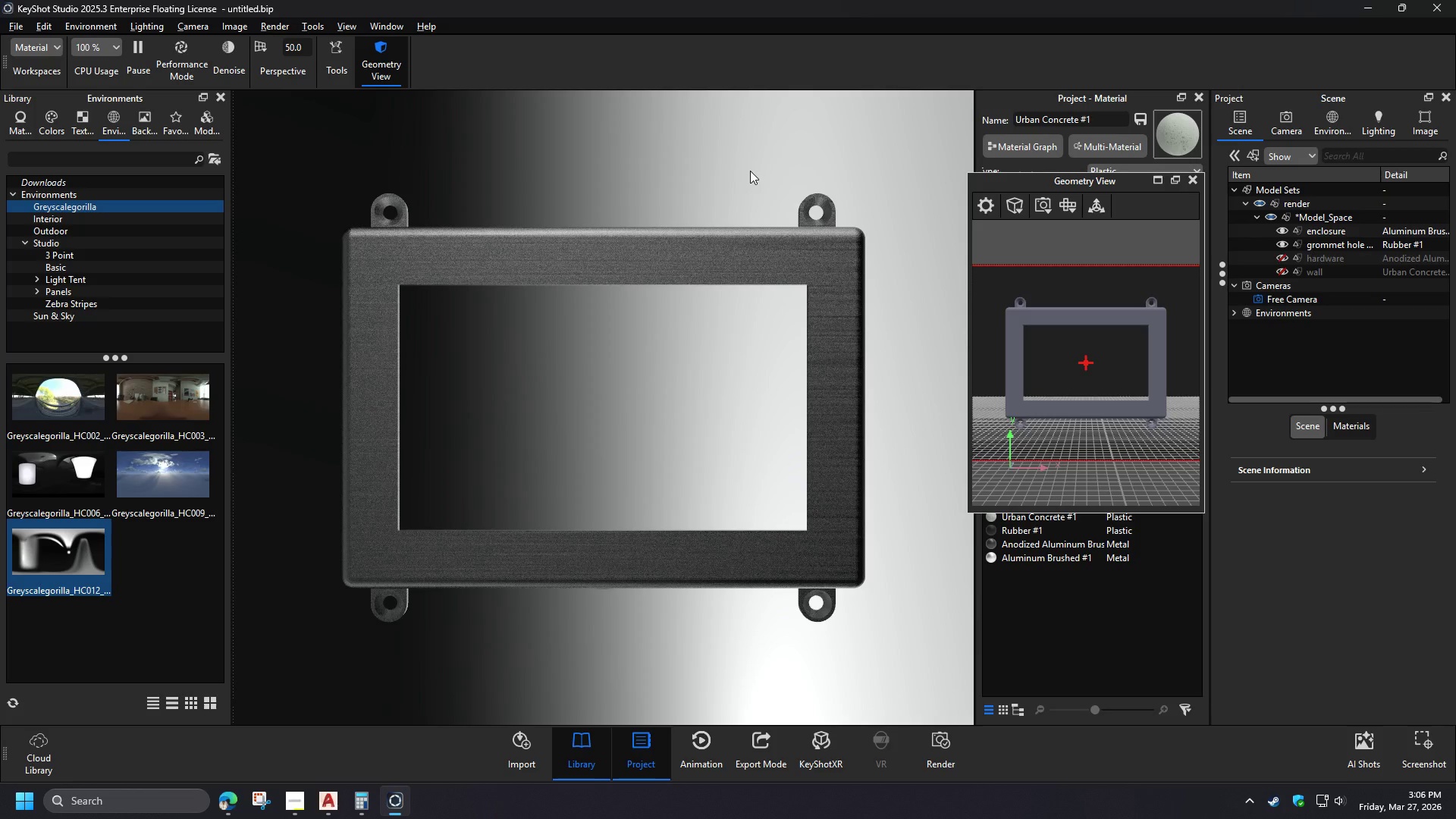 
hold_key(key=ControlLeft, duration=1.52)
 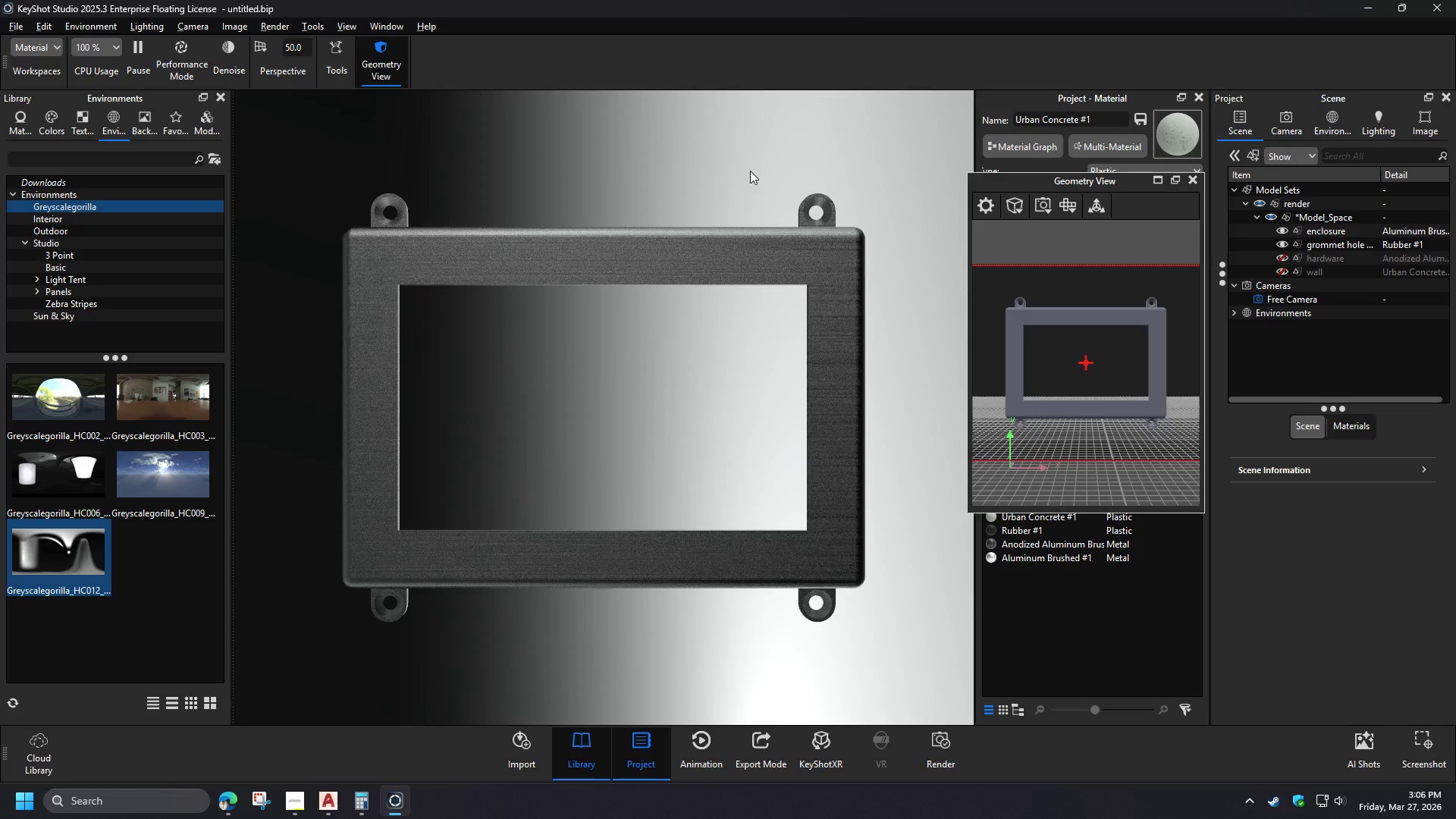 
hold_key(key=ControlLeft, duration=0.73)
 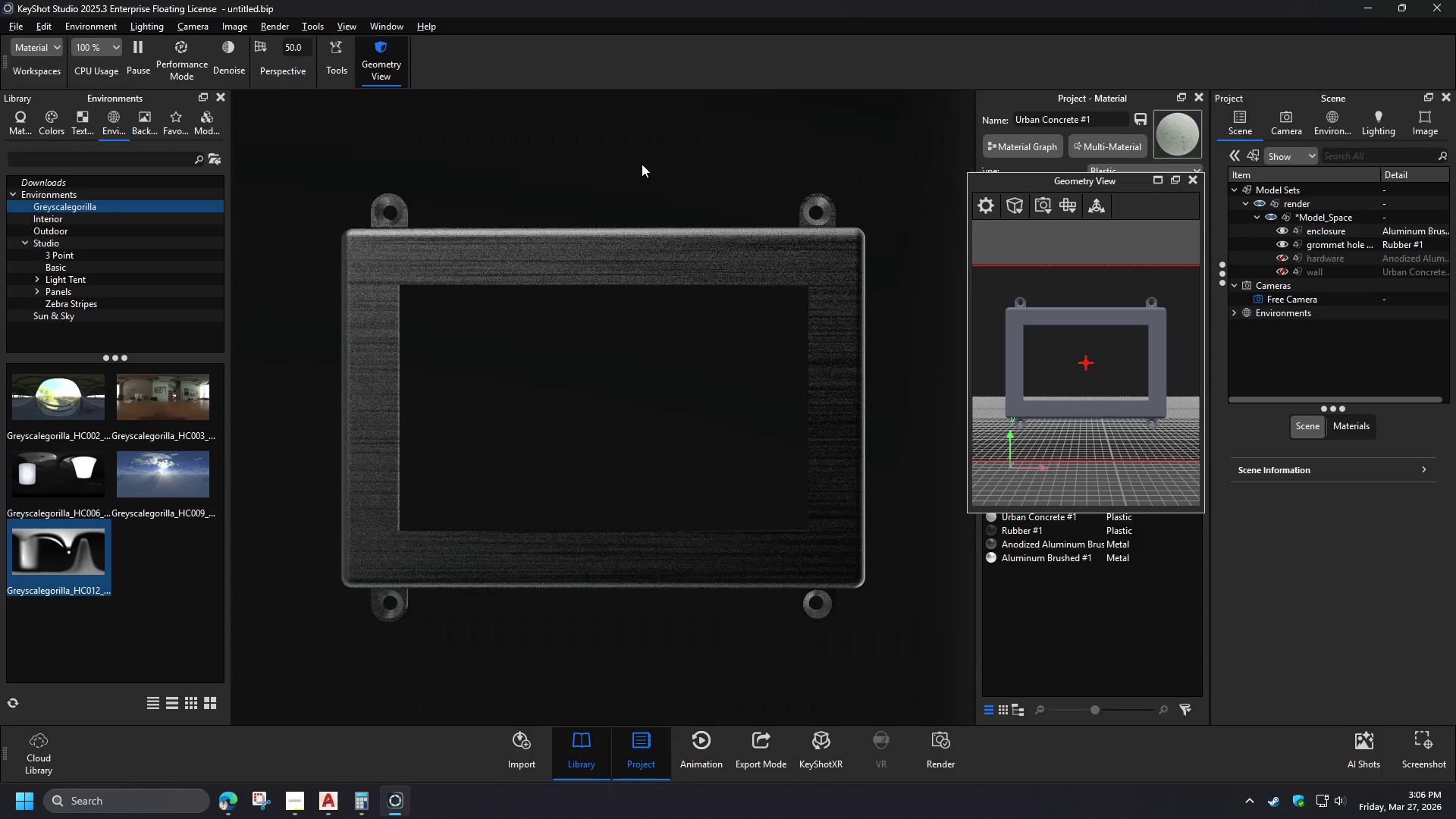 
left_click([1283, 271])
 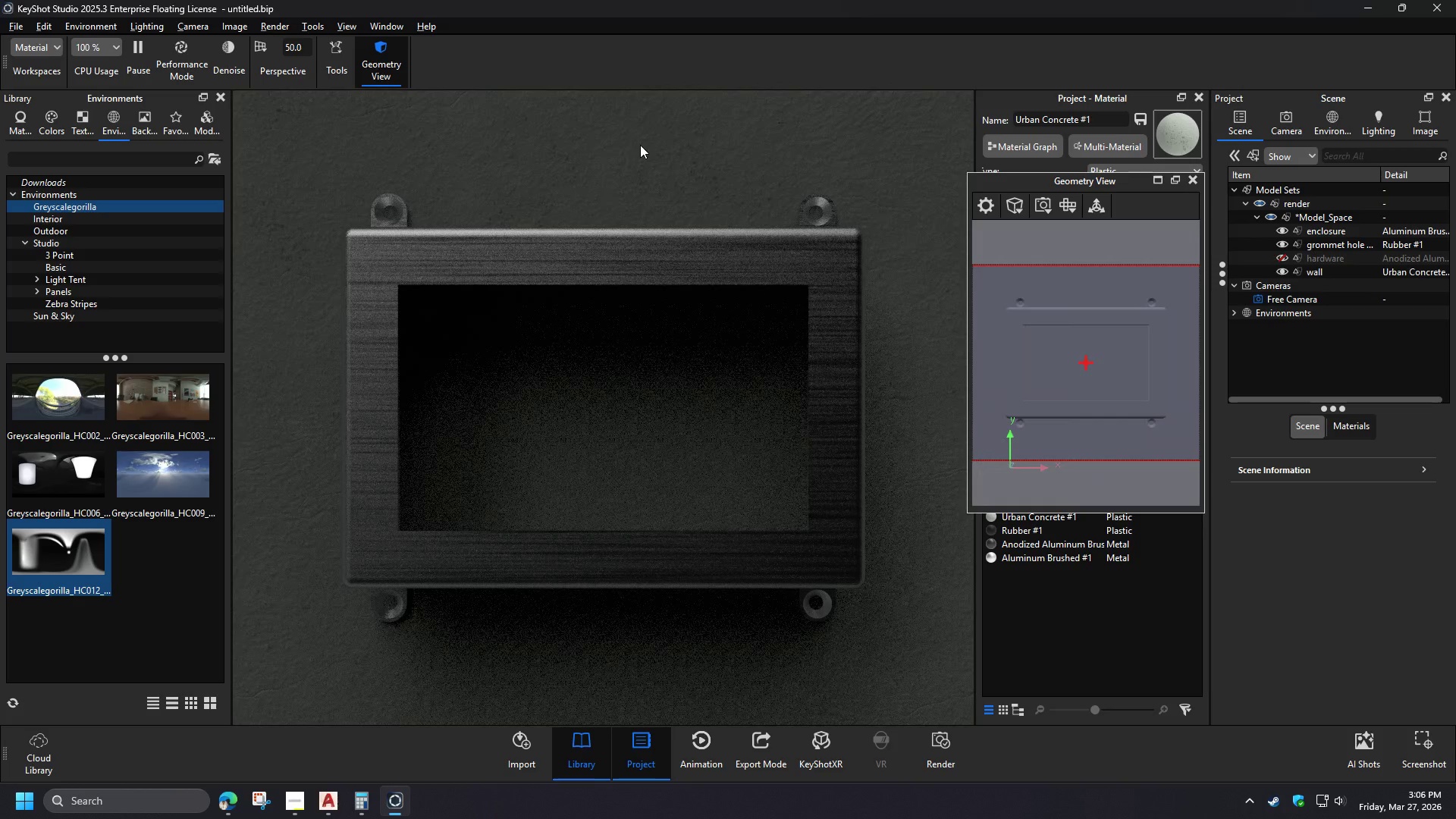 
wait(10.8)
 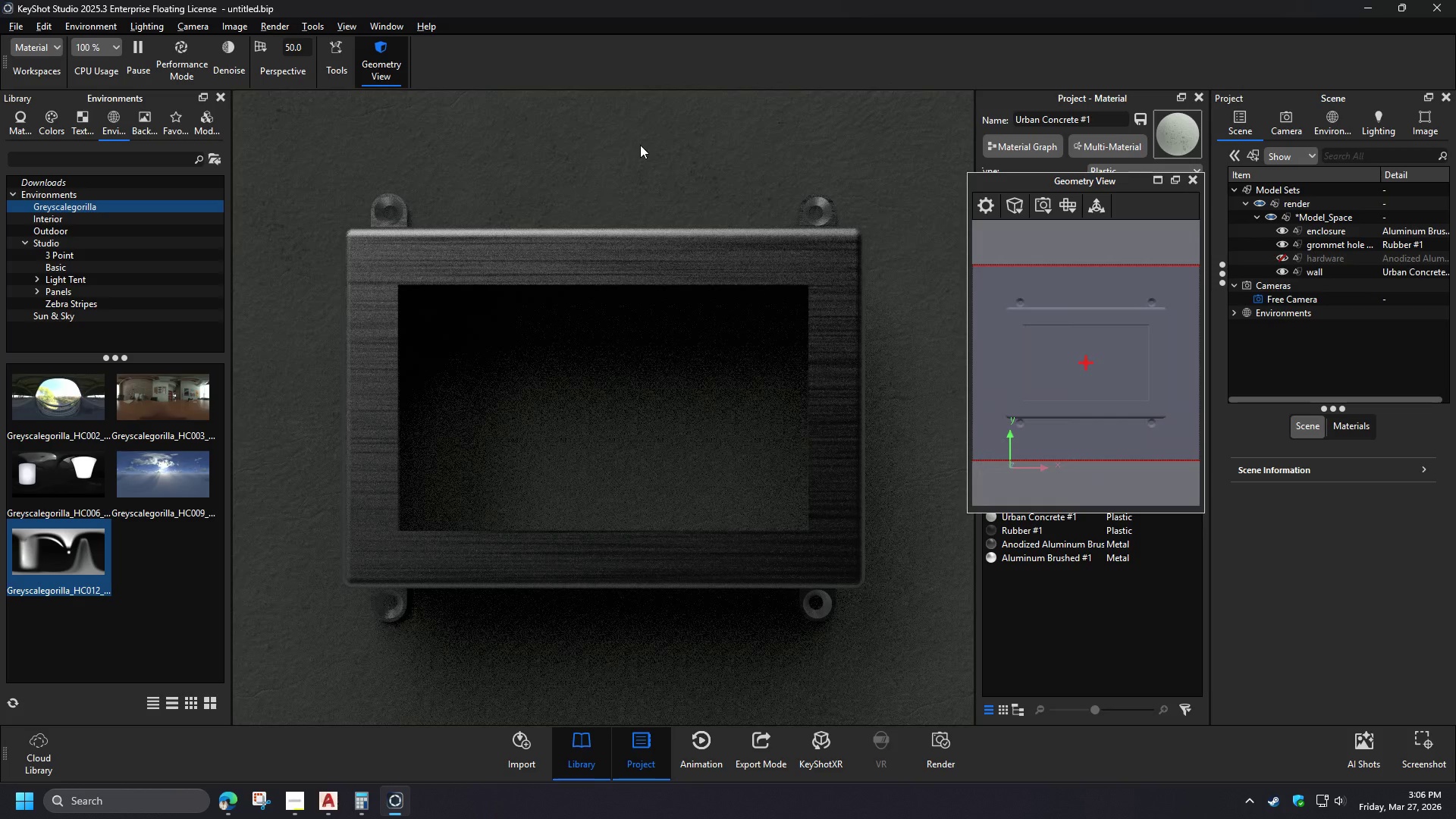 
hold_key(key=ControlLeft, duration=1.51)
left_click_drag(start_coordinate=[701, 171], to_coordinate=[634, 155])
 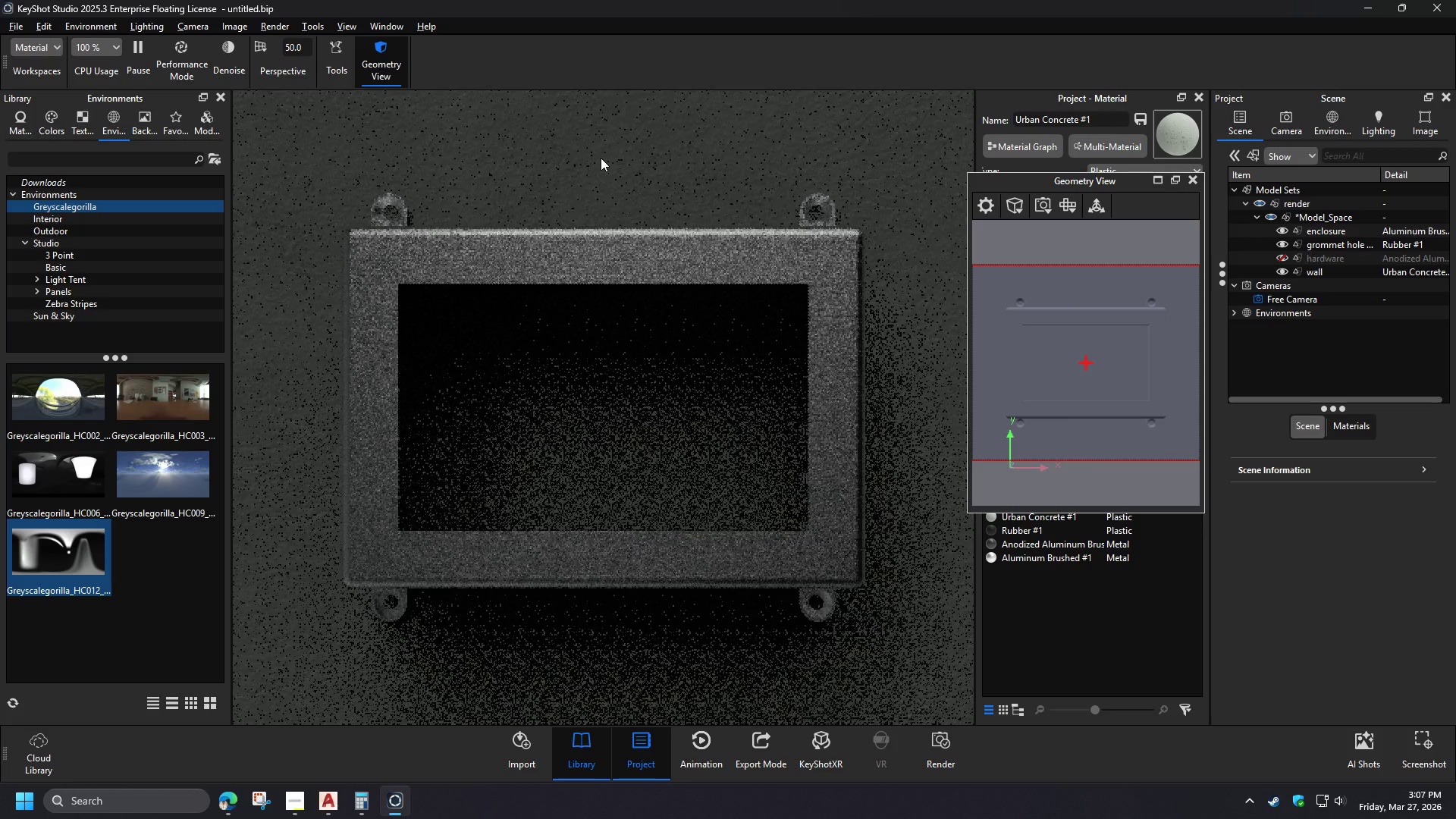 
hold_key(key=ControlLeft, duration=1.5)
 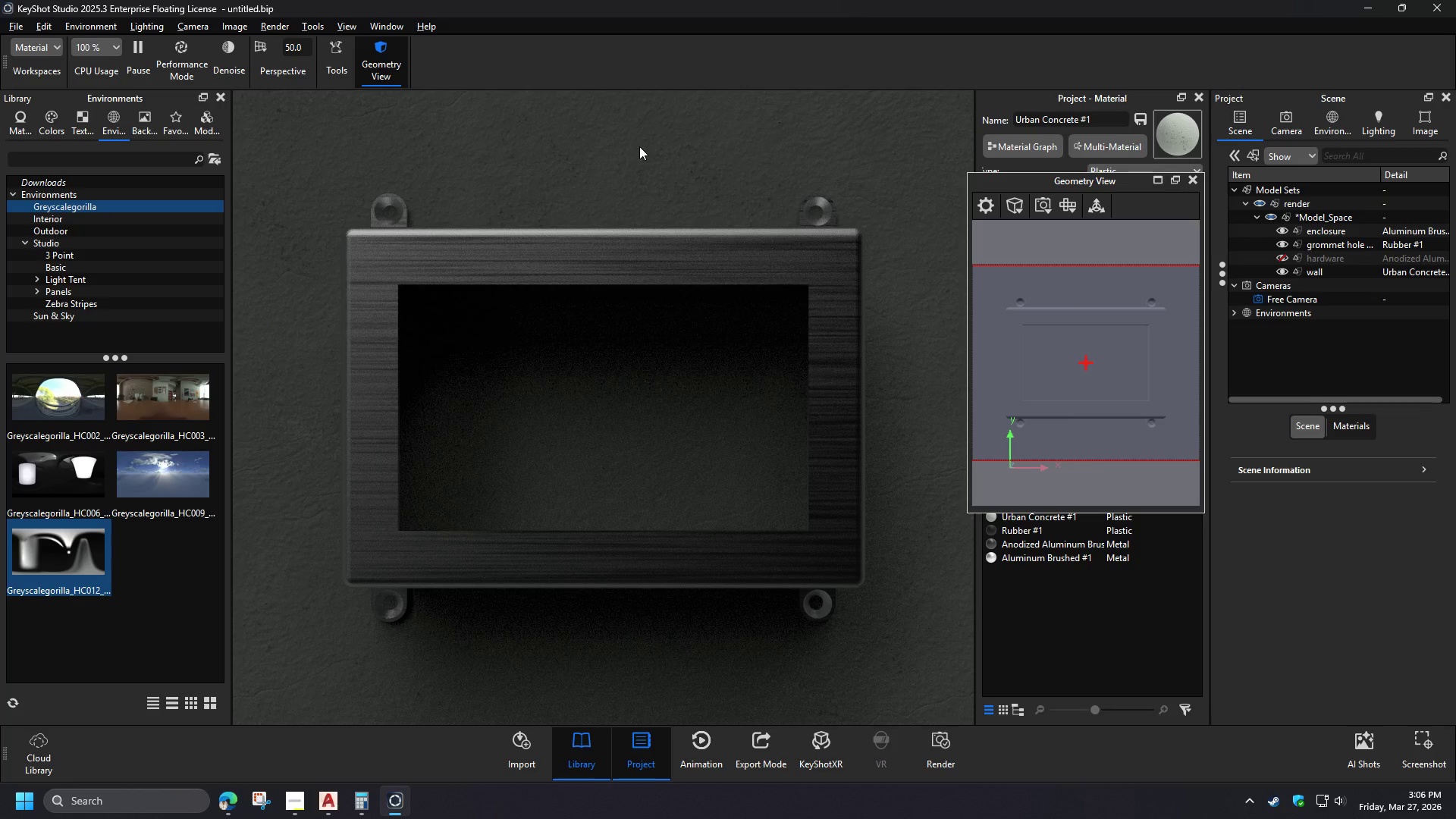 
hold_key(key=ControlLeft, duration=1.52)
 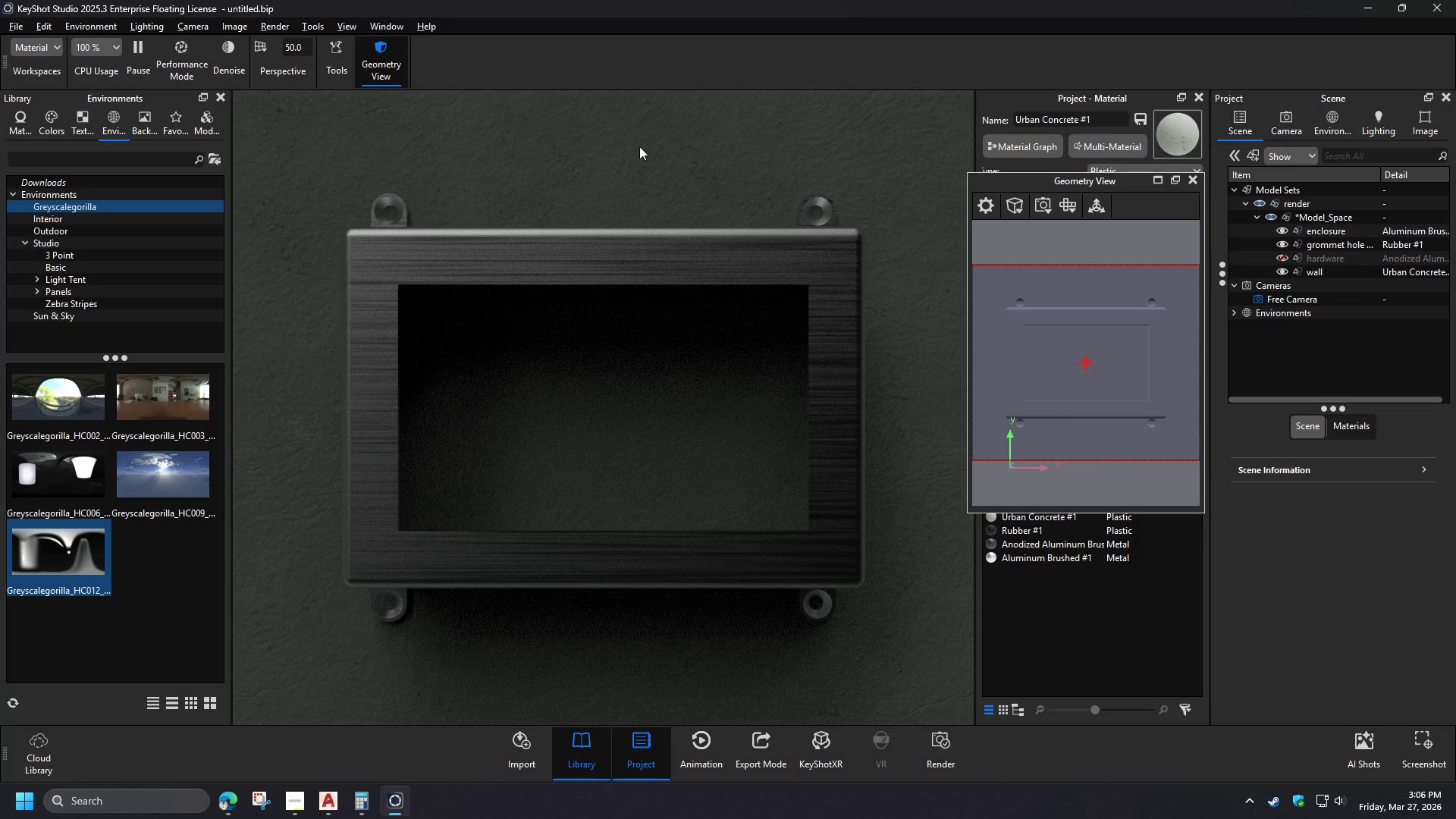 
hold_key(key=ControlLeft, duration=1.52)
 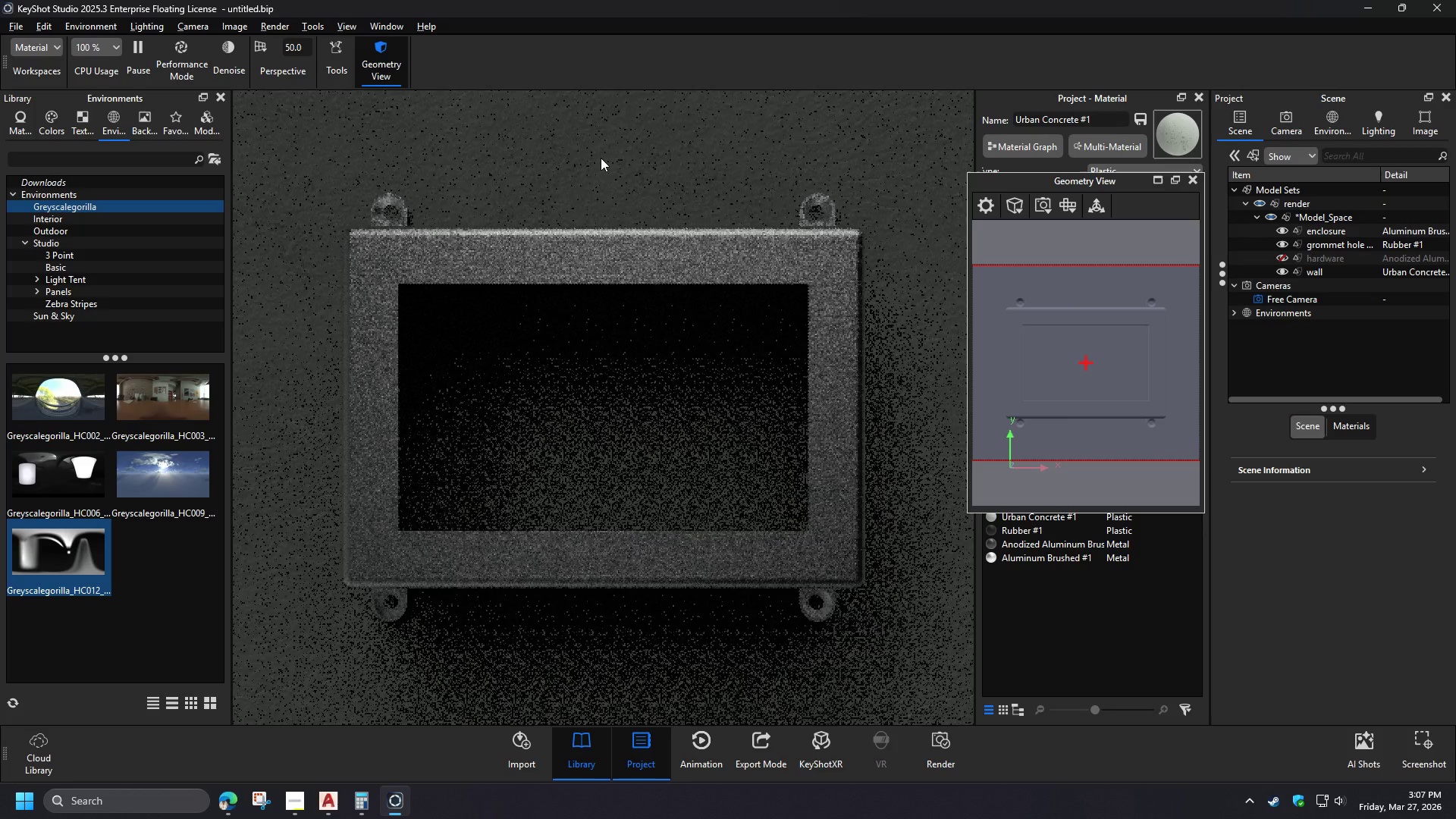 
hold_key(key=ControlLeft, duration=1.51)
 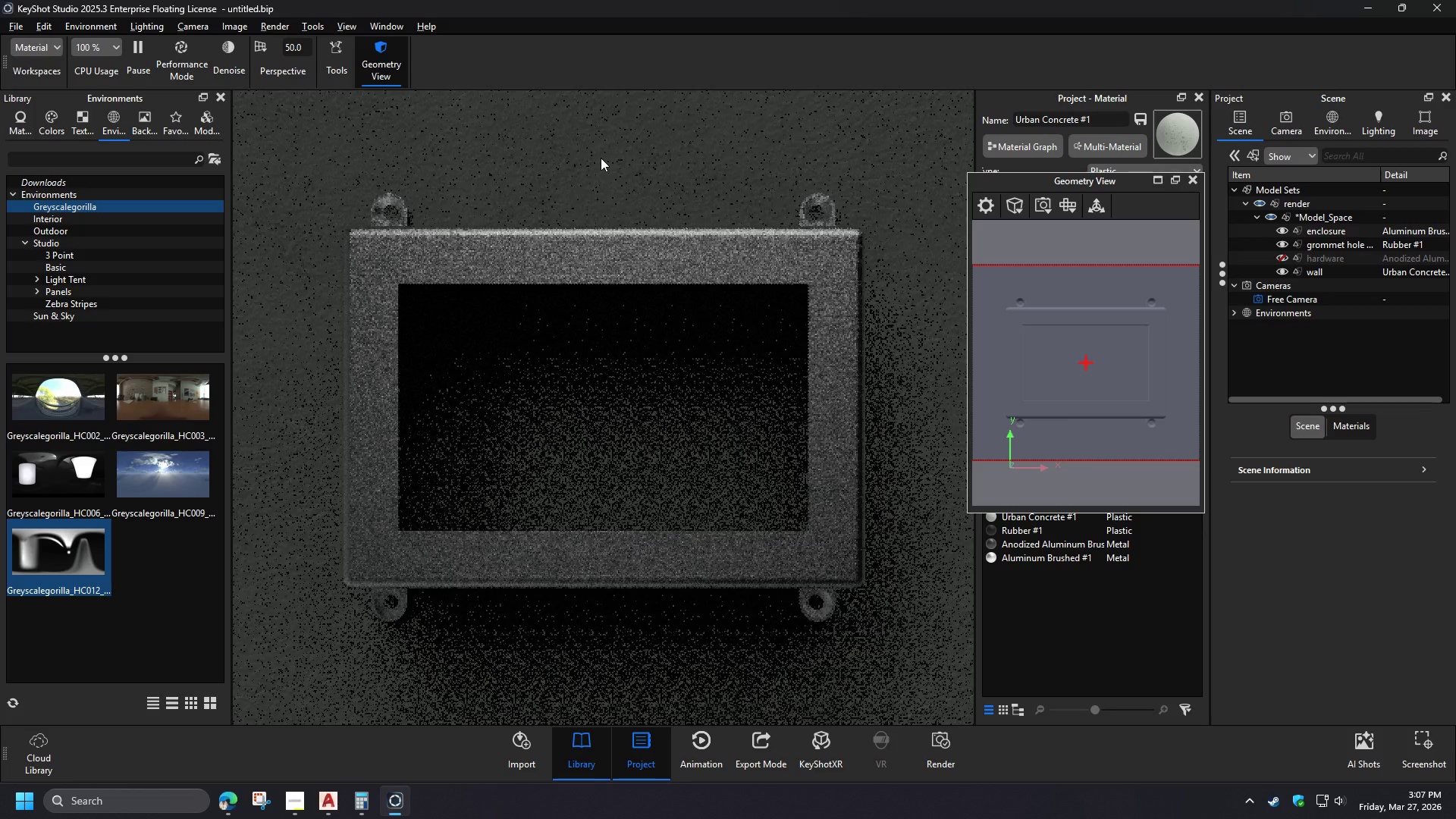 
hold_key(key=ControlLeft, duration=1.52)
 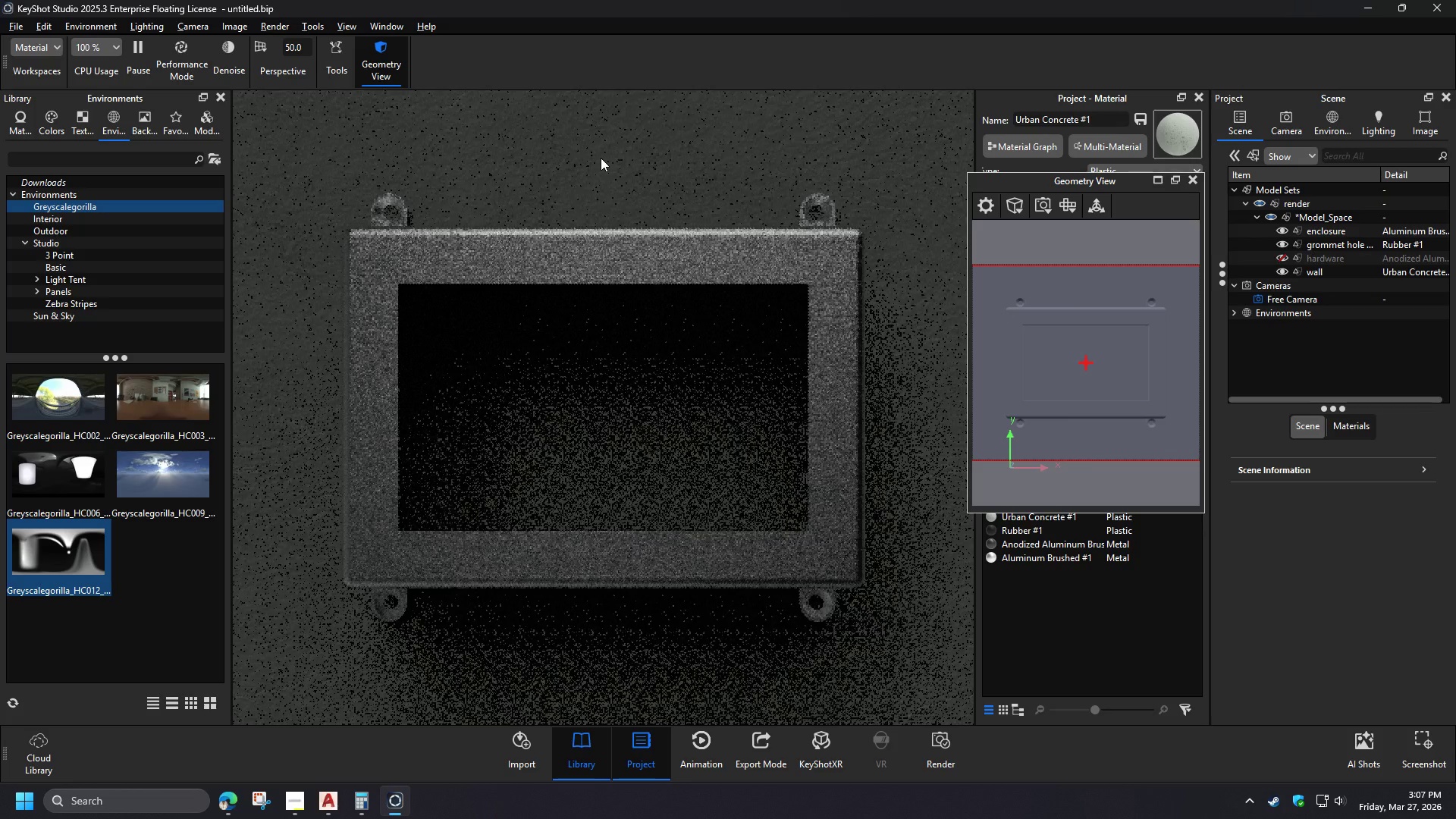 
key(Control+ControlLeft)
 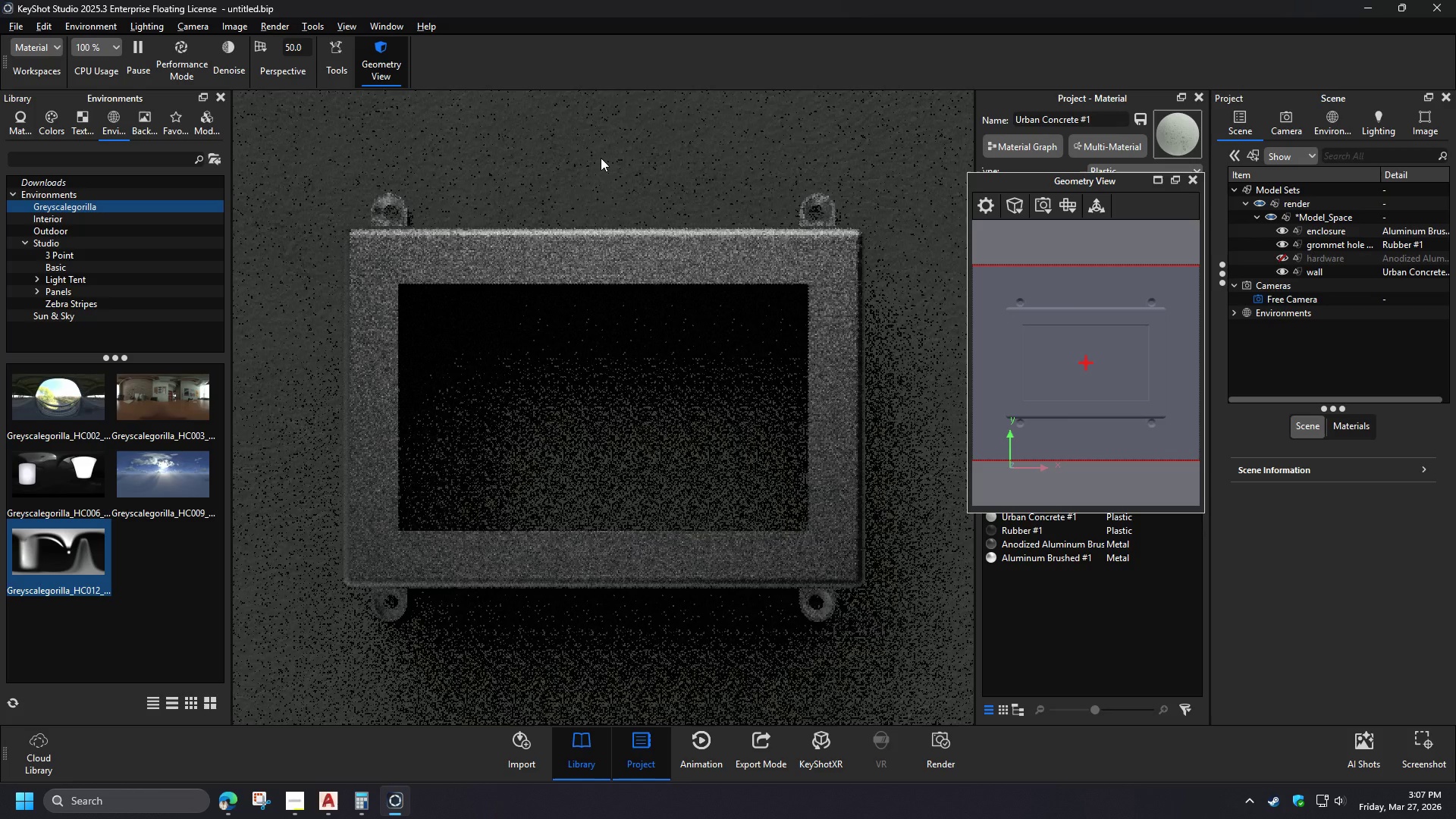 
key(Control+ControlLeft)
 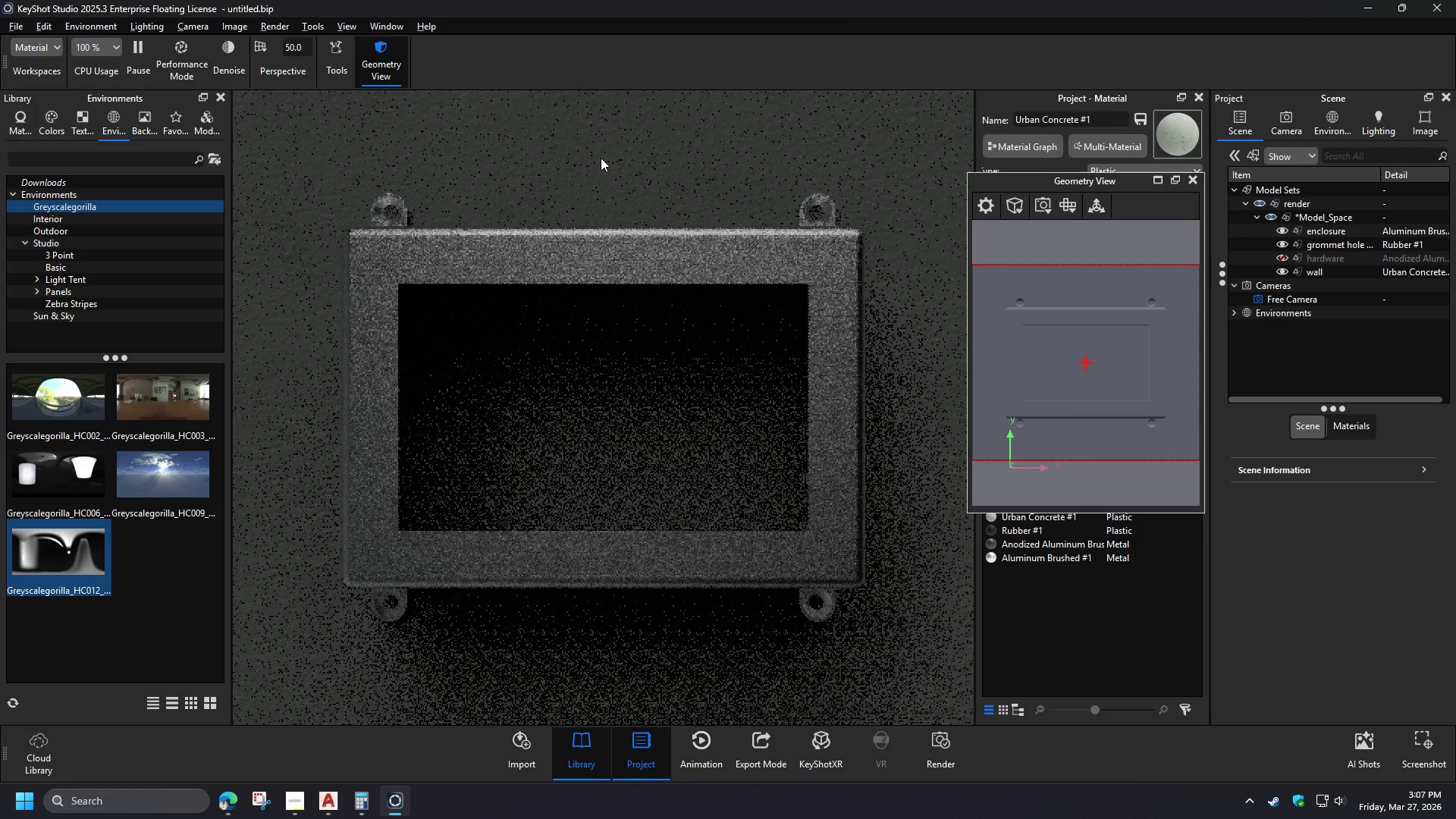 
key(Control+ControlLeft)
 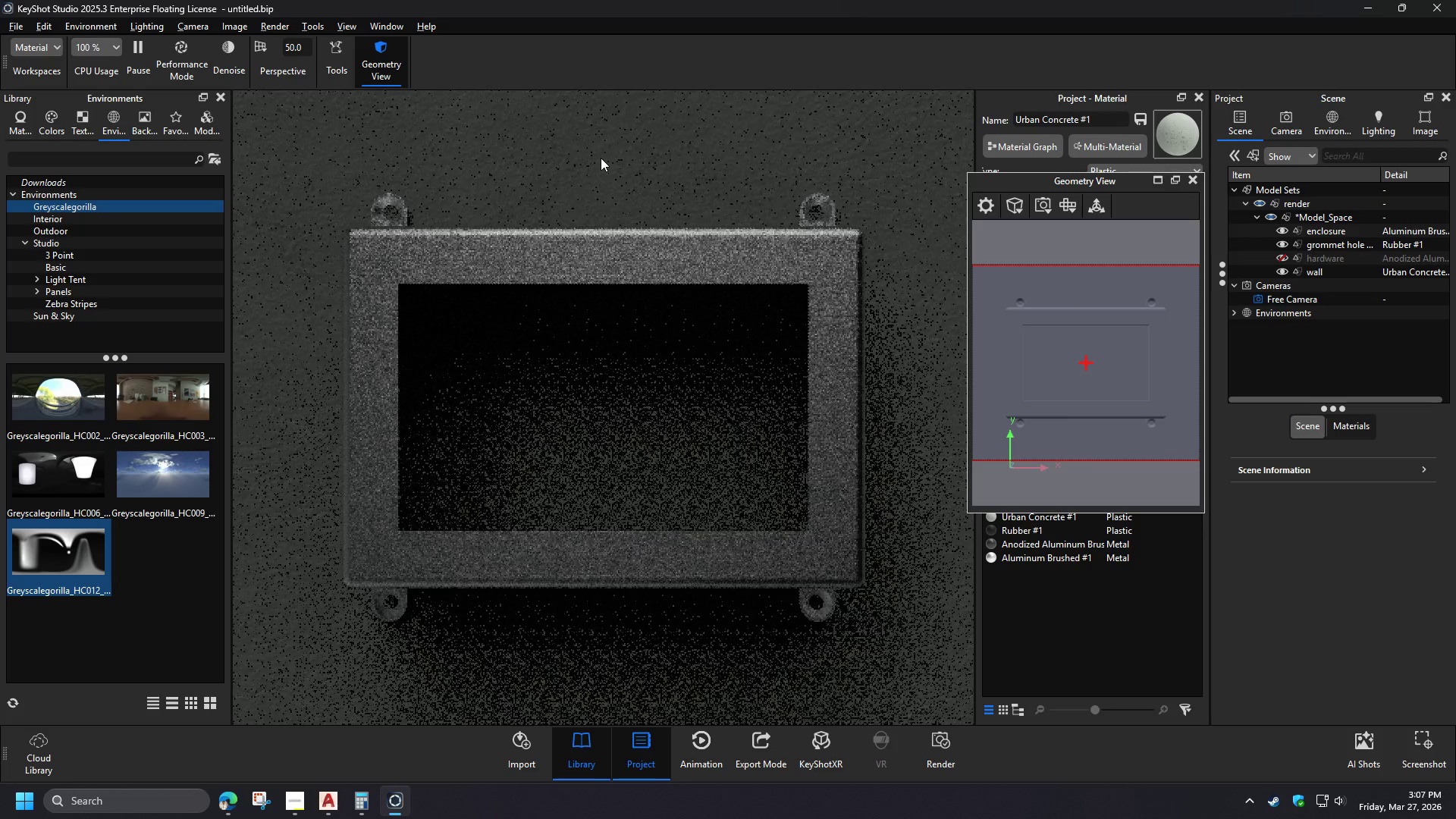 
key(Control+ControlLeft)
 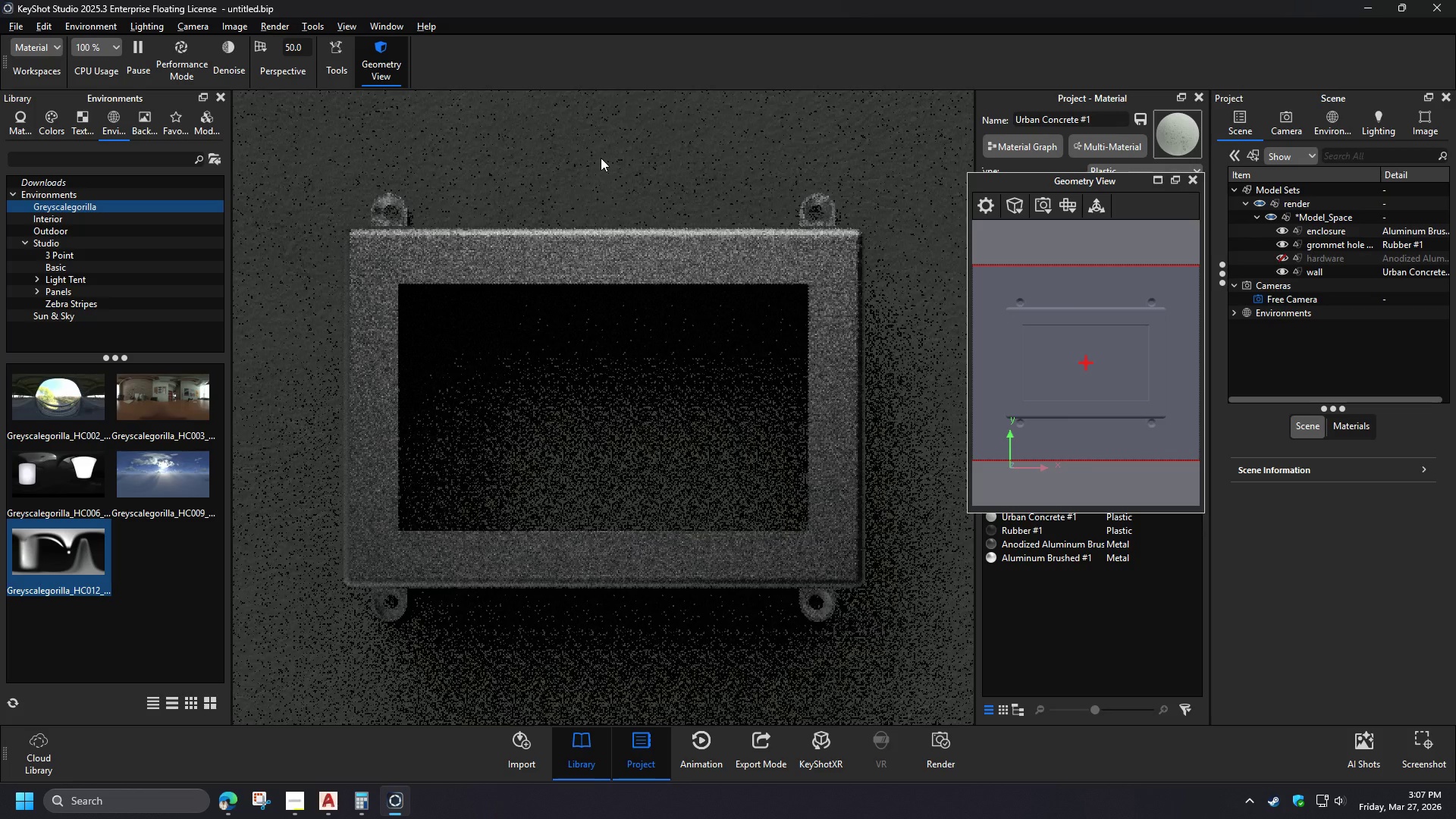 
key(Control+ControlLeft)
 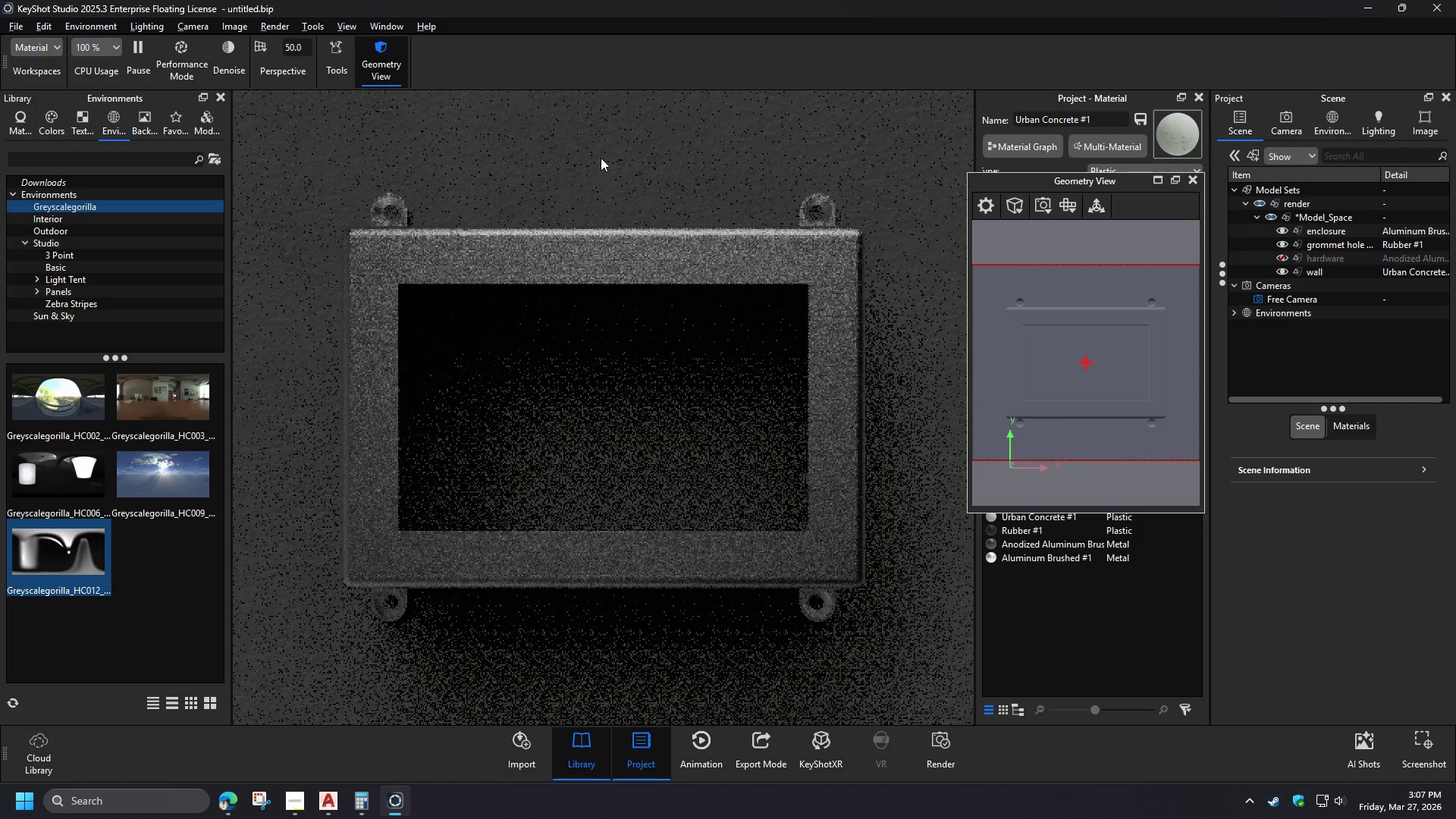 
hold_key(key=ControlLeft, duration=8.8)
left_click([114, 222])
 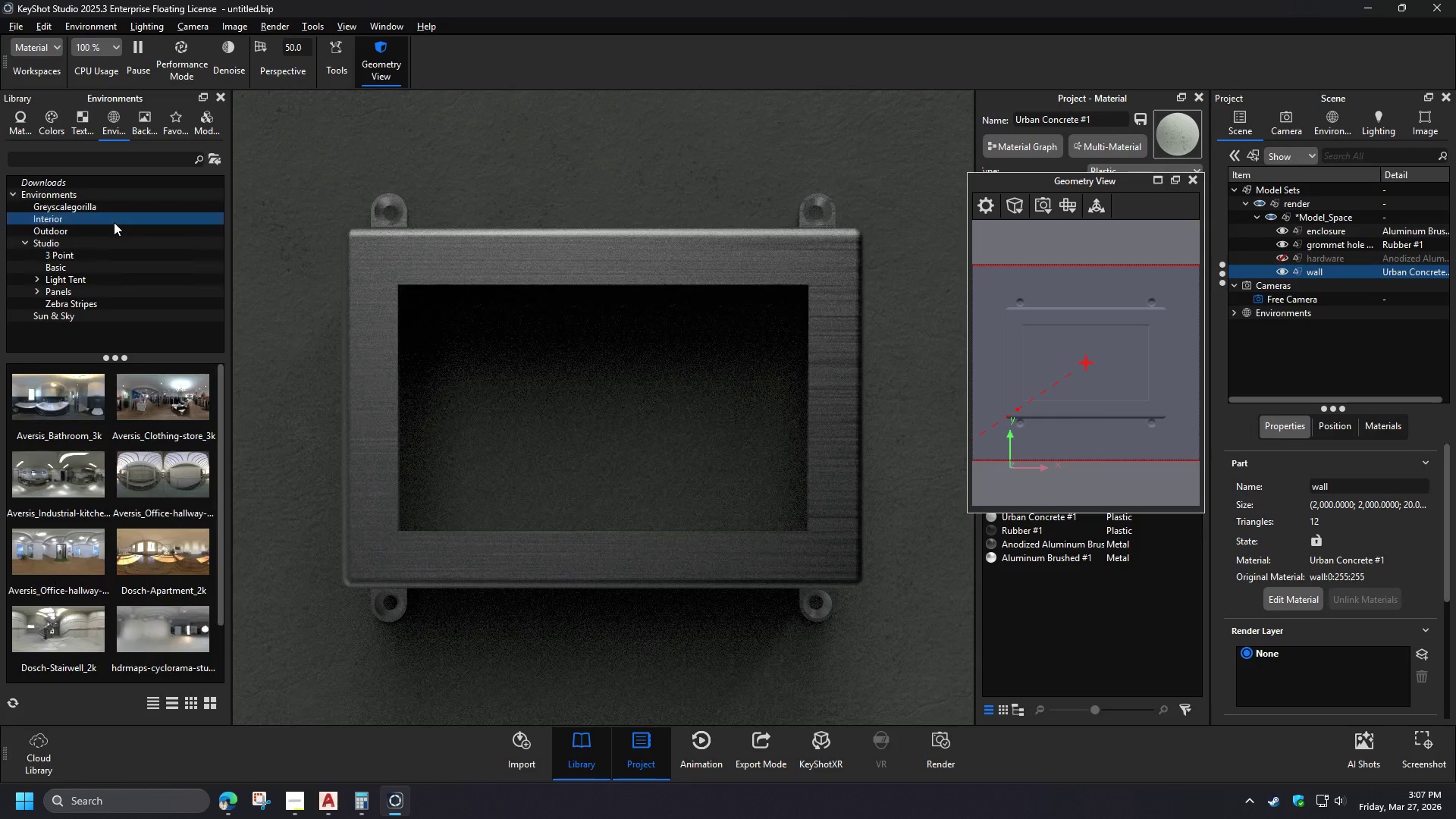 
left_click_drag(start_coordinate=[64, 397], to_coordinate=[267, 373])
 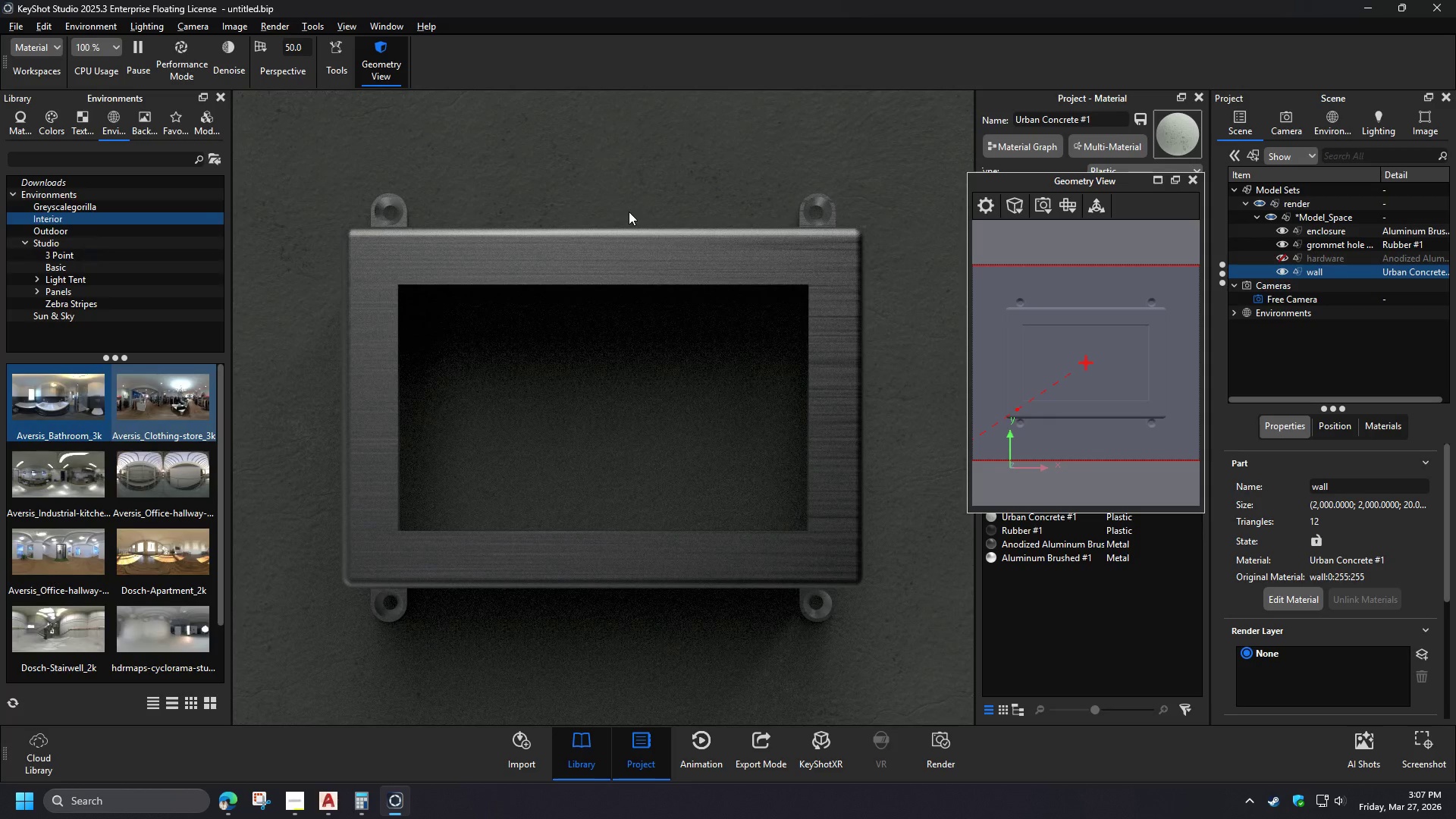 
hold_key(key=ControlLeft, duration=1.52)
left_click_drag(start_coordinate=[624, 177], to_coordinate=[878, 94])
 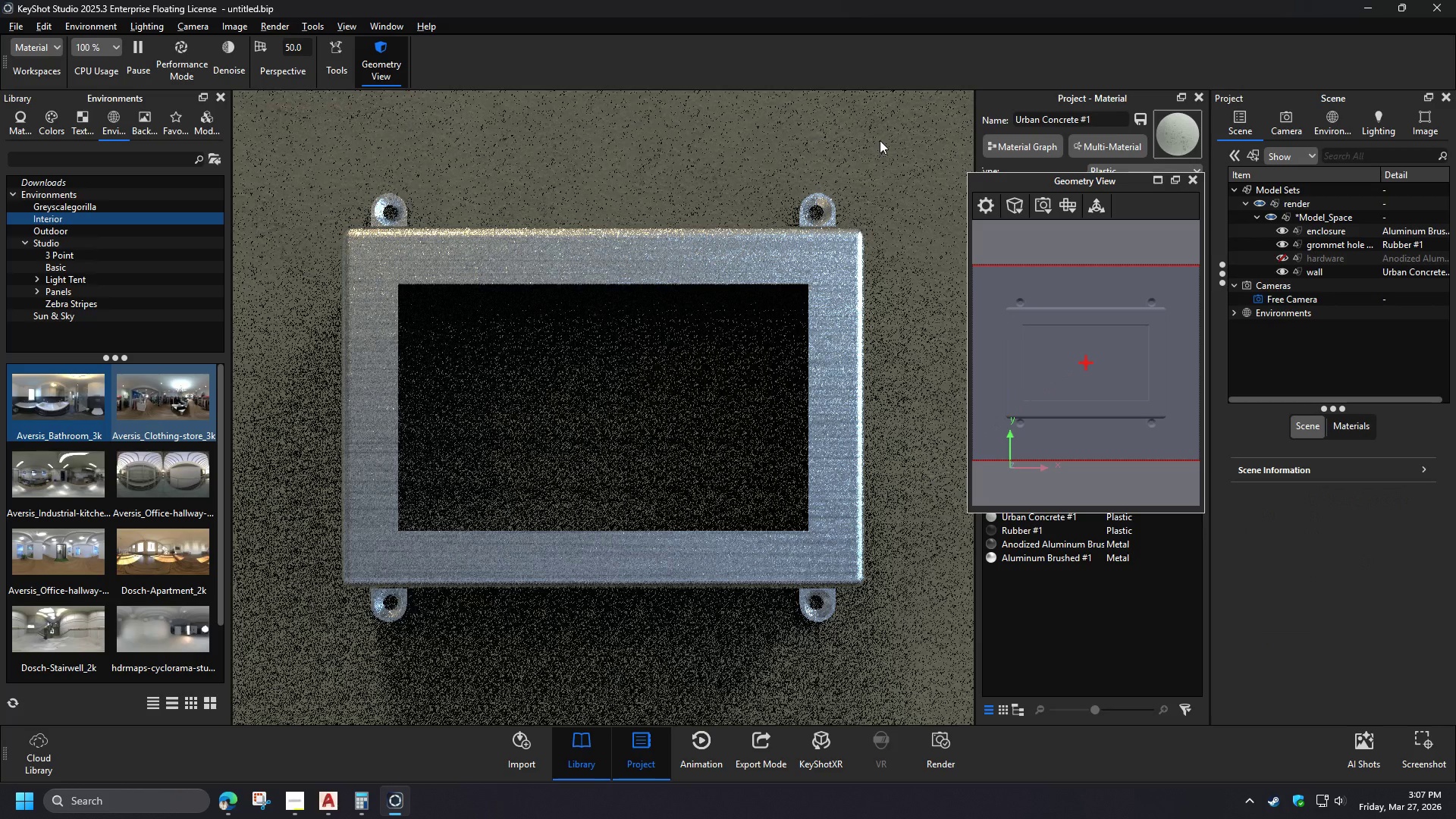 
hold_key(key=ControlLeft, duration=1.5)
 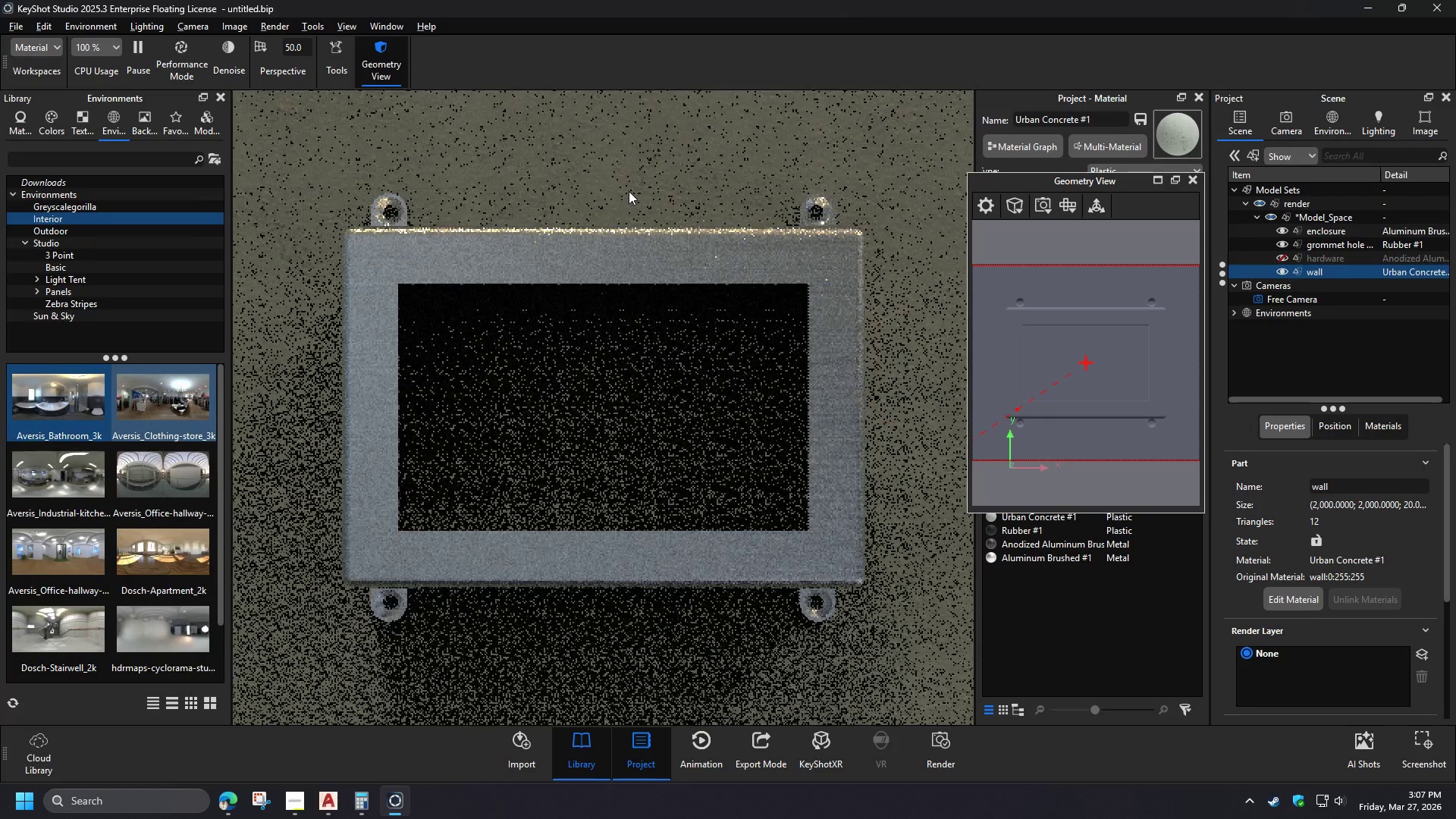 
hold_key(key=ControlLeft, duration=1.5)
 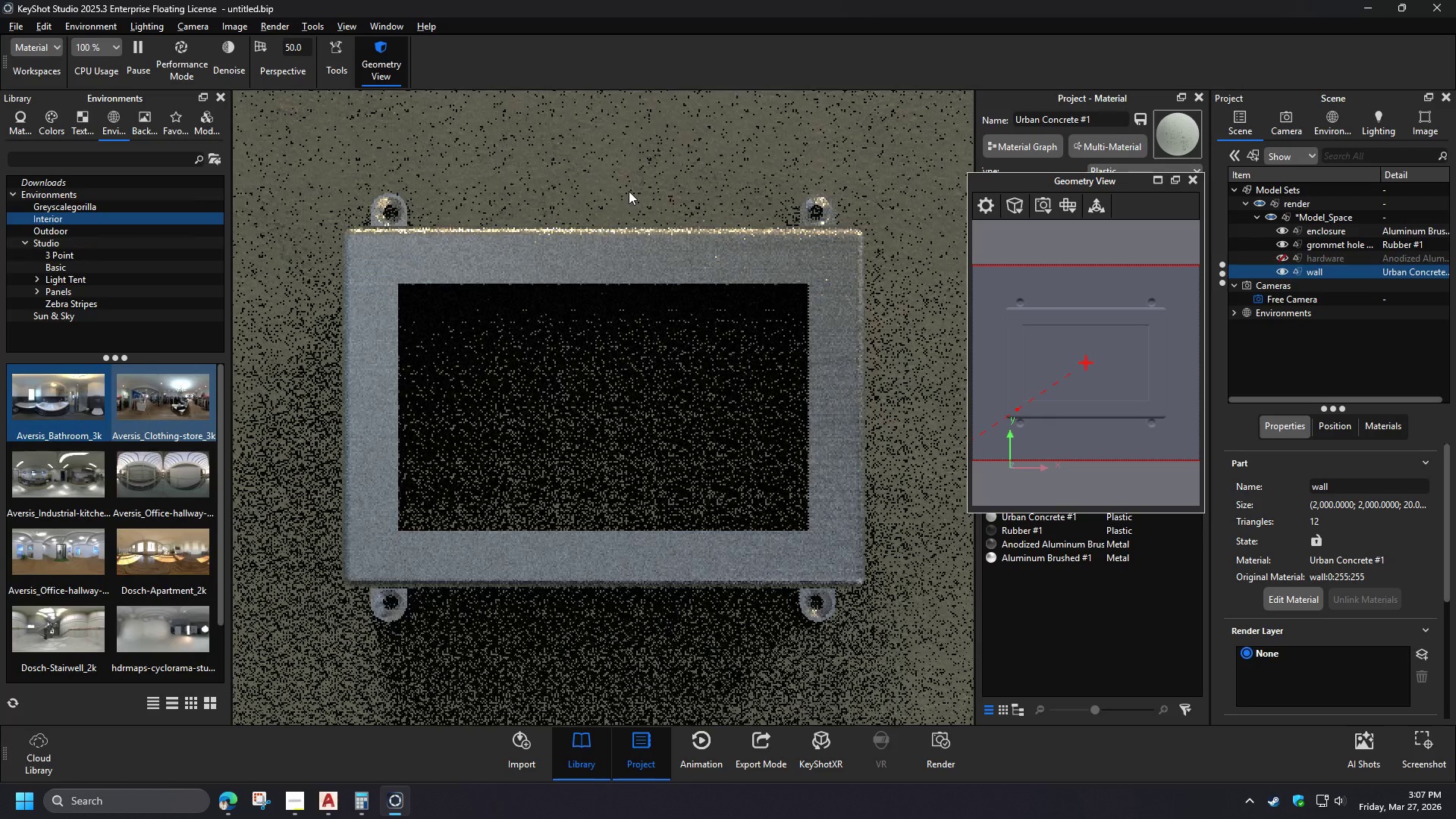 
hold_key(key=ControlLeft, duration=1.51)
 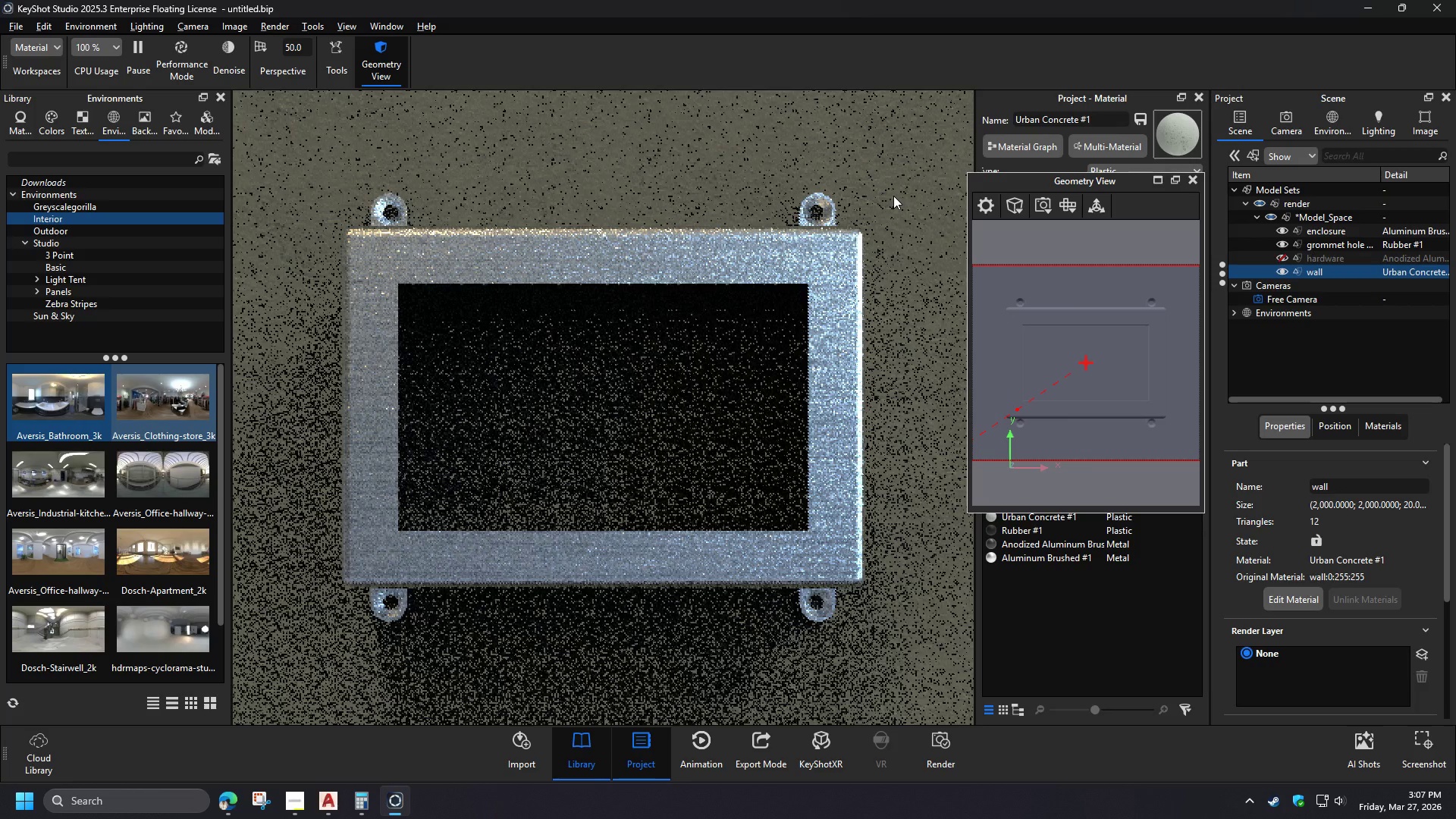 
hold_key(key=ControlLeft, duration=1.5)
 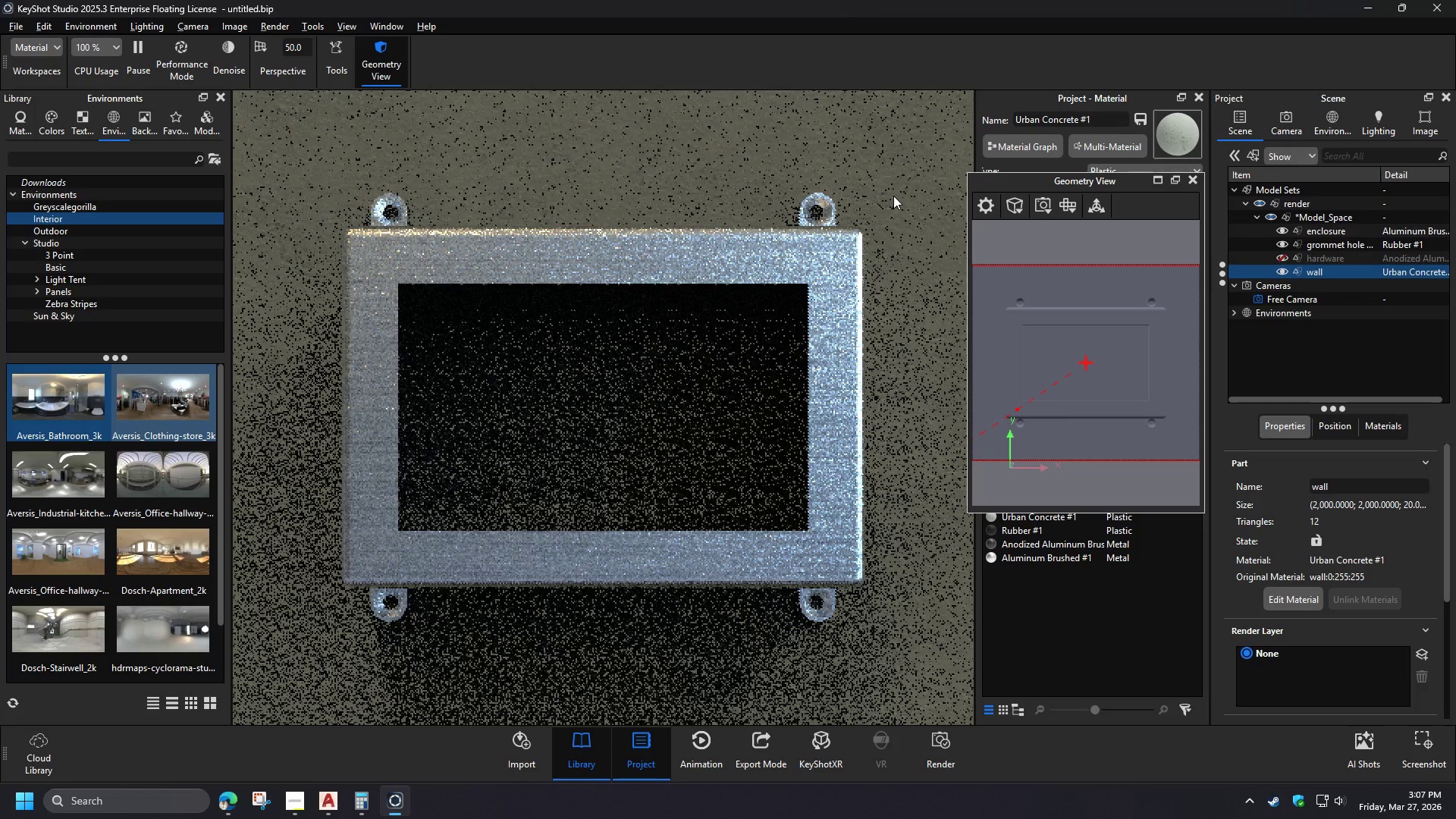 
hold_key(key=ControlLeft, duration=1.5)
left_click_drag(start_coordinate=[589, 186], to_coordinate=[699, 195])
 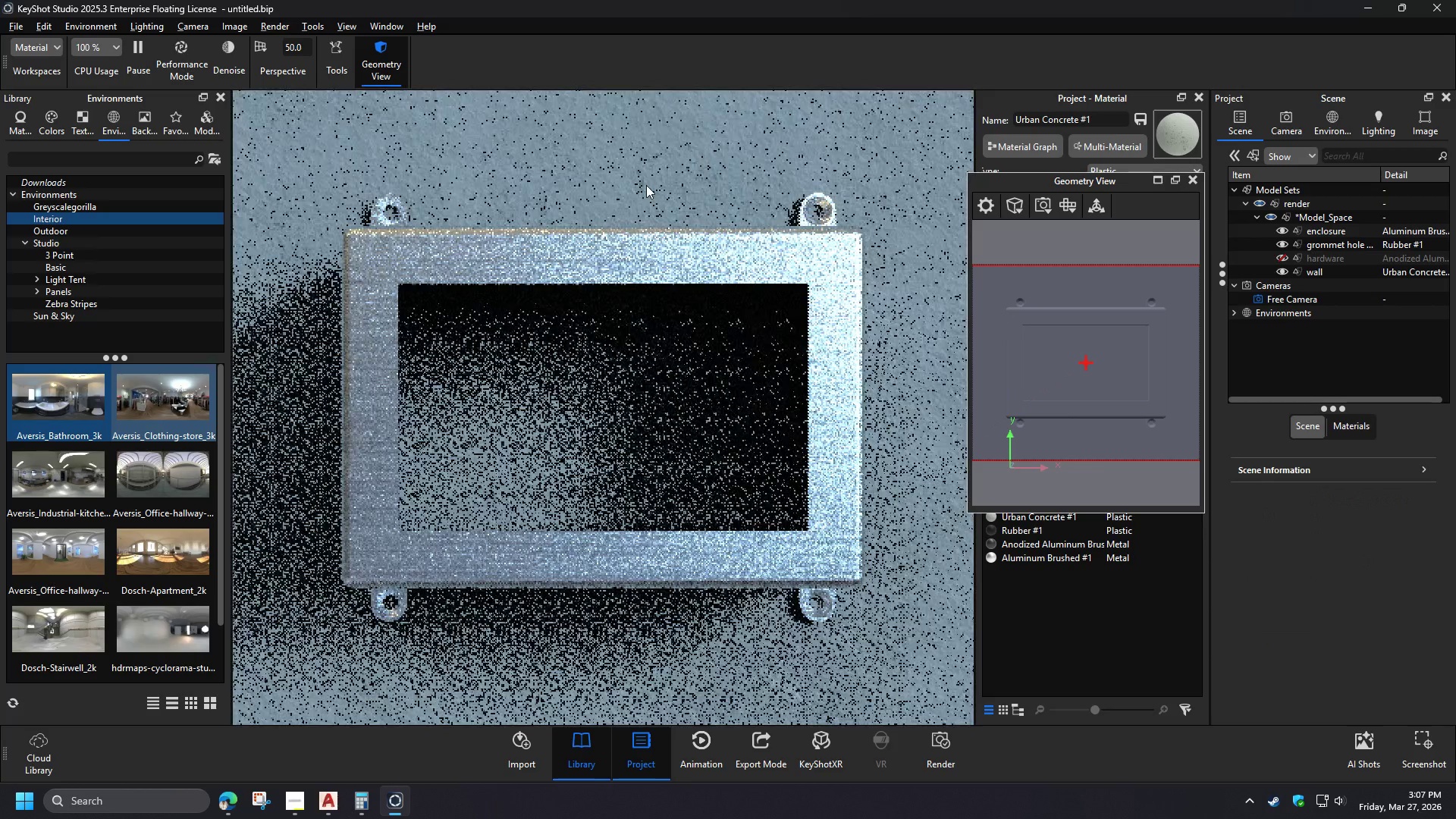 
hold_key(key=ControlLeft, duration=1.52)
 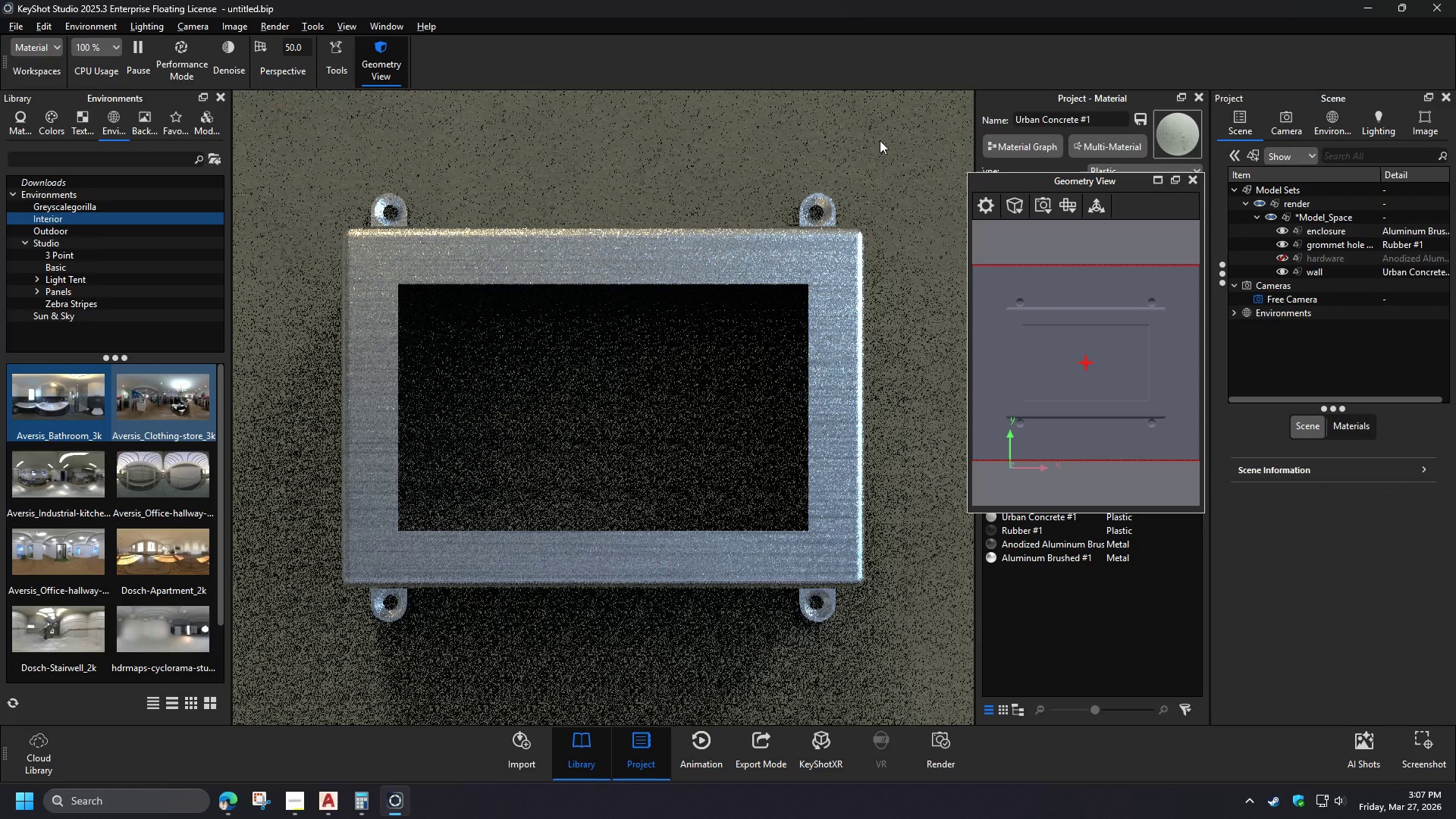 
hold_key(key=ControlLeft, duration=1.51)
 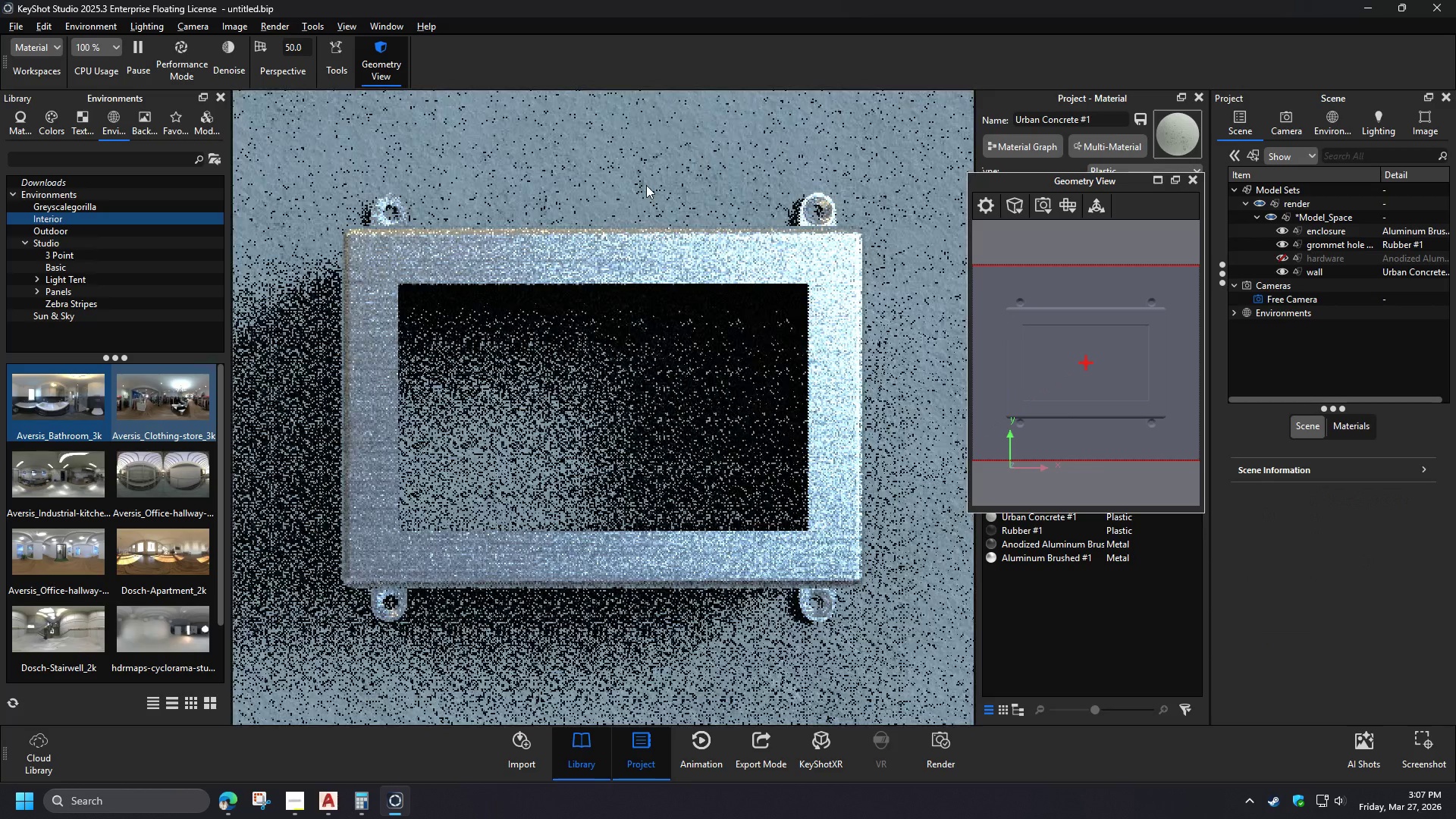 
hold_key(key=ControlLeft, duration=1.52)
 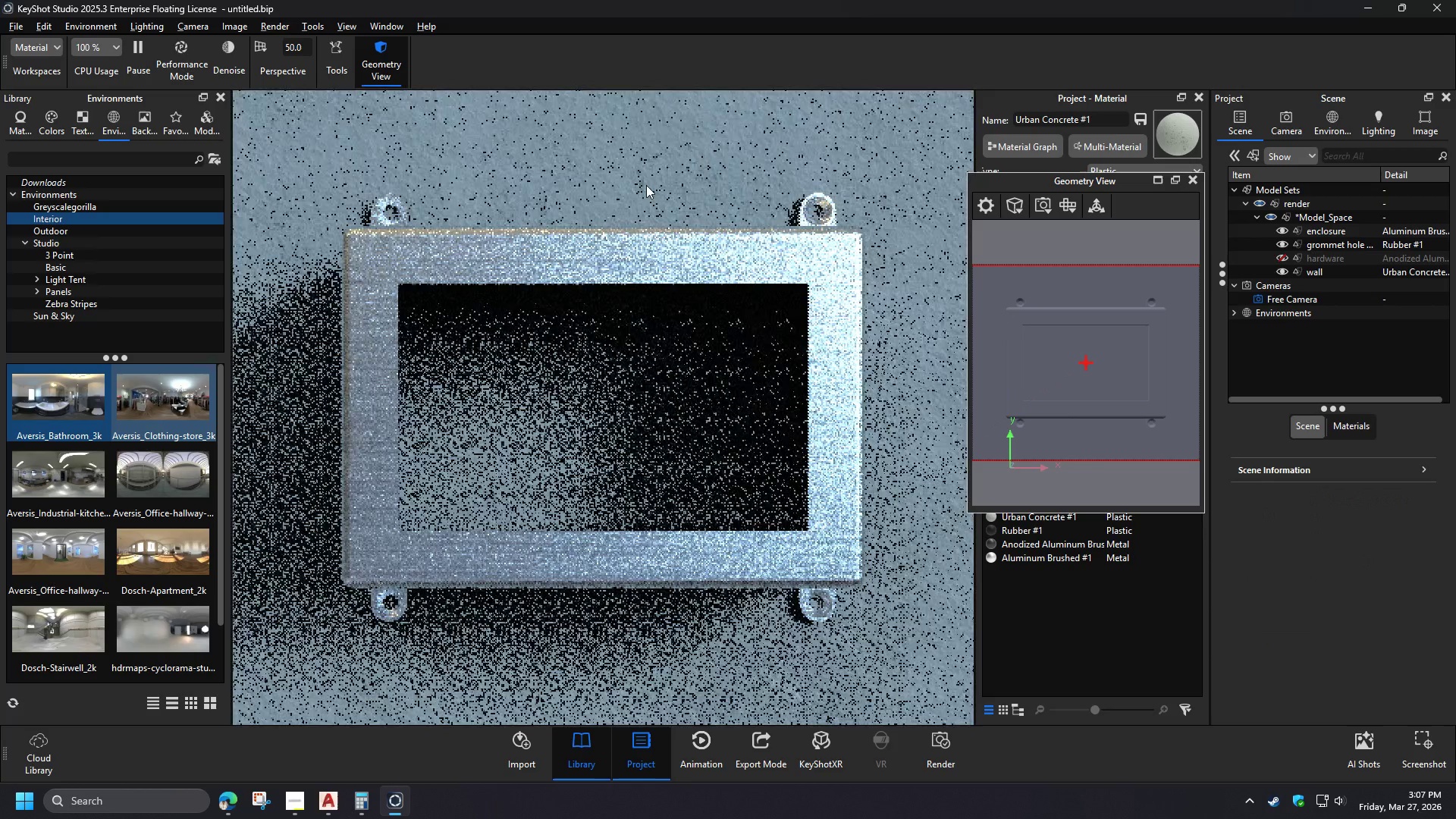 
hold_key(key=ControlLeft, duration=1.52)
 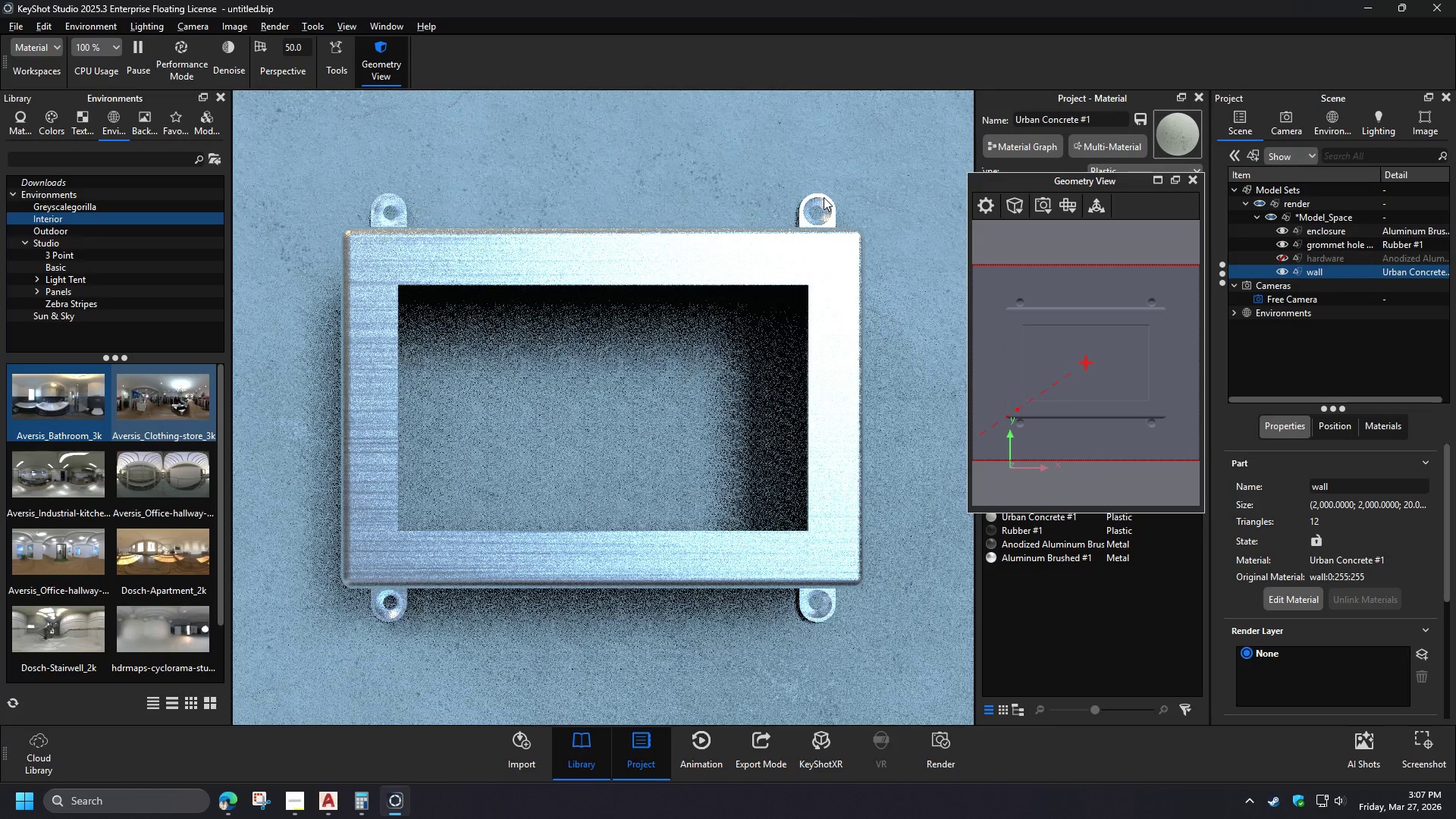 
hold_key(key=ControlLeft, duration=1.51)
left_click_drag(start_coordinate=[849, 203], to_coordinate=[381, 202])
 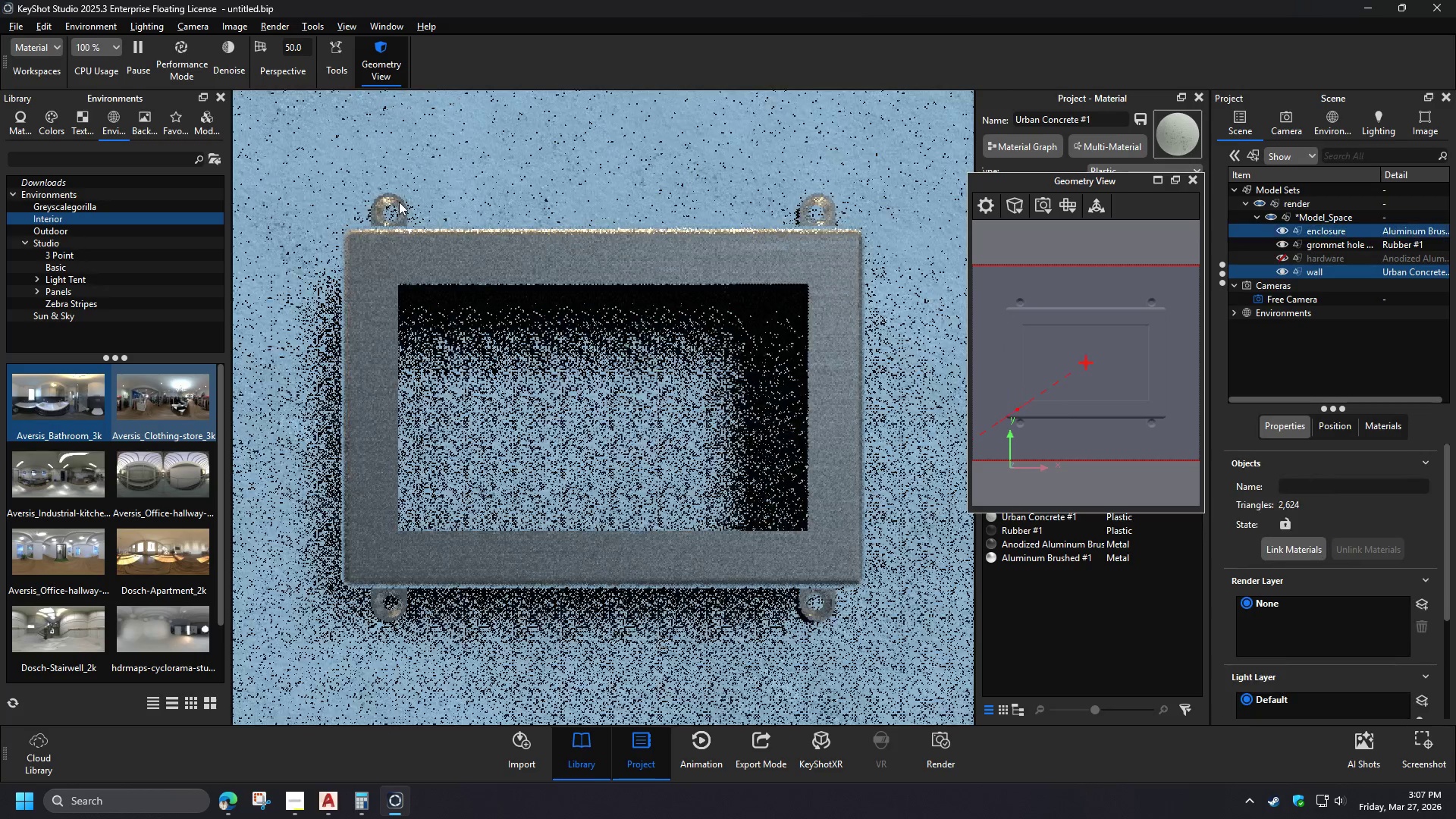 
hold_key(key=ControlLeft, duration=1.5)
 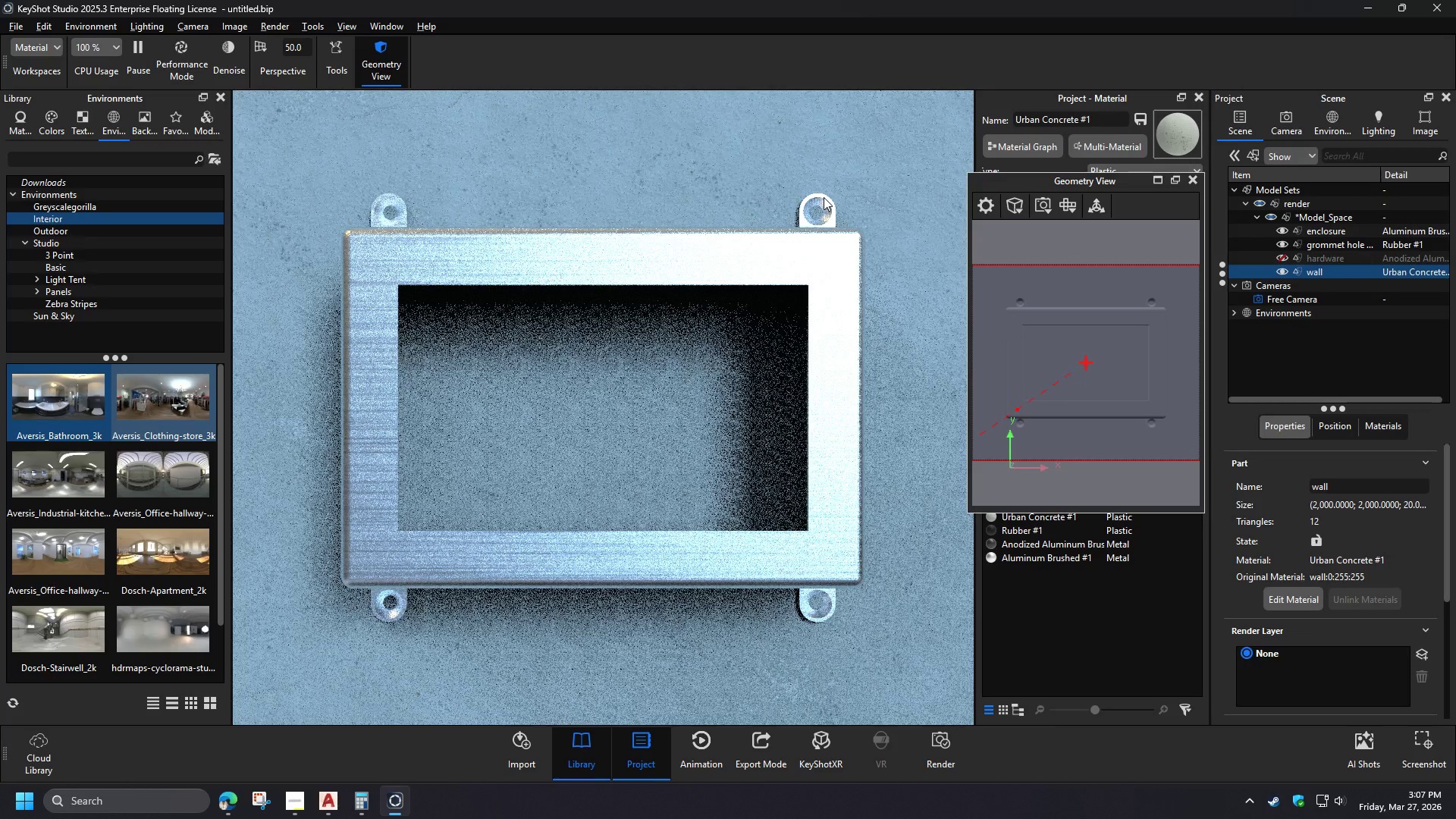 
hold_key(key=ControlLeft, duration=1.52)
 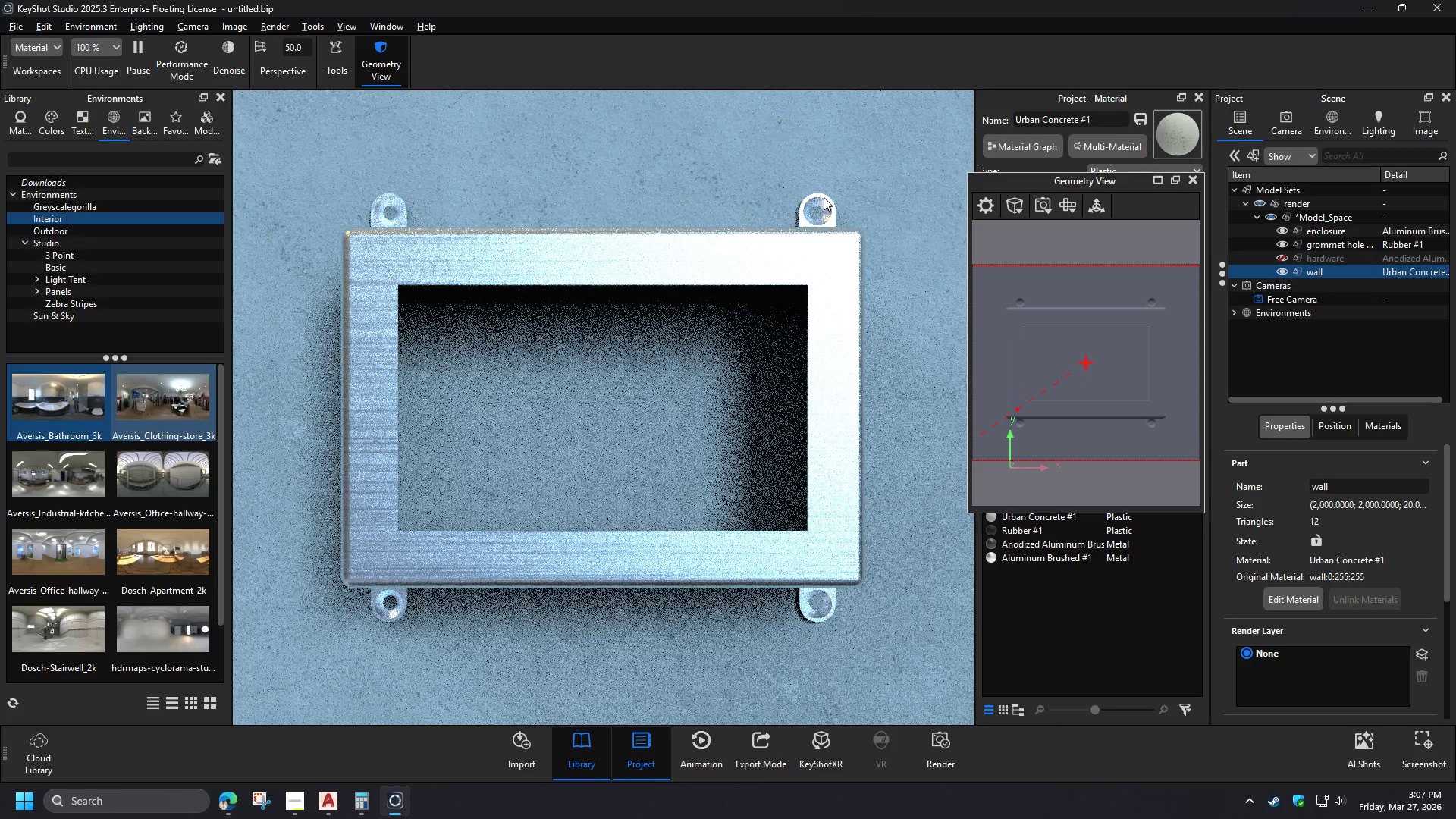 
hold_key(key=ControlLeft, duration=1.5)
 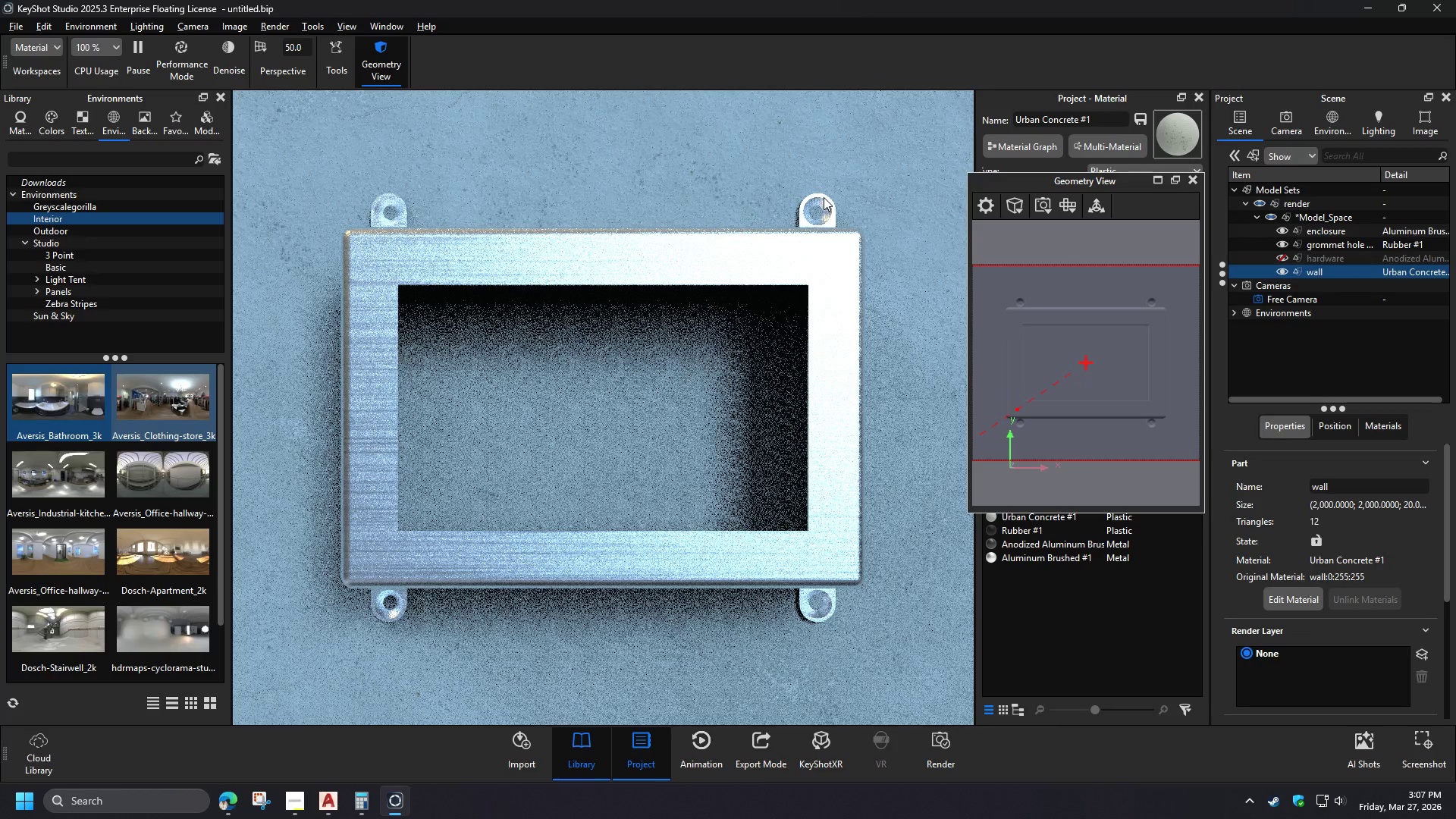 
hold_key(key=ControlLeft, duration=1.53)
 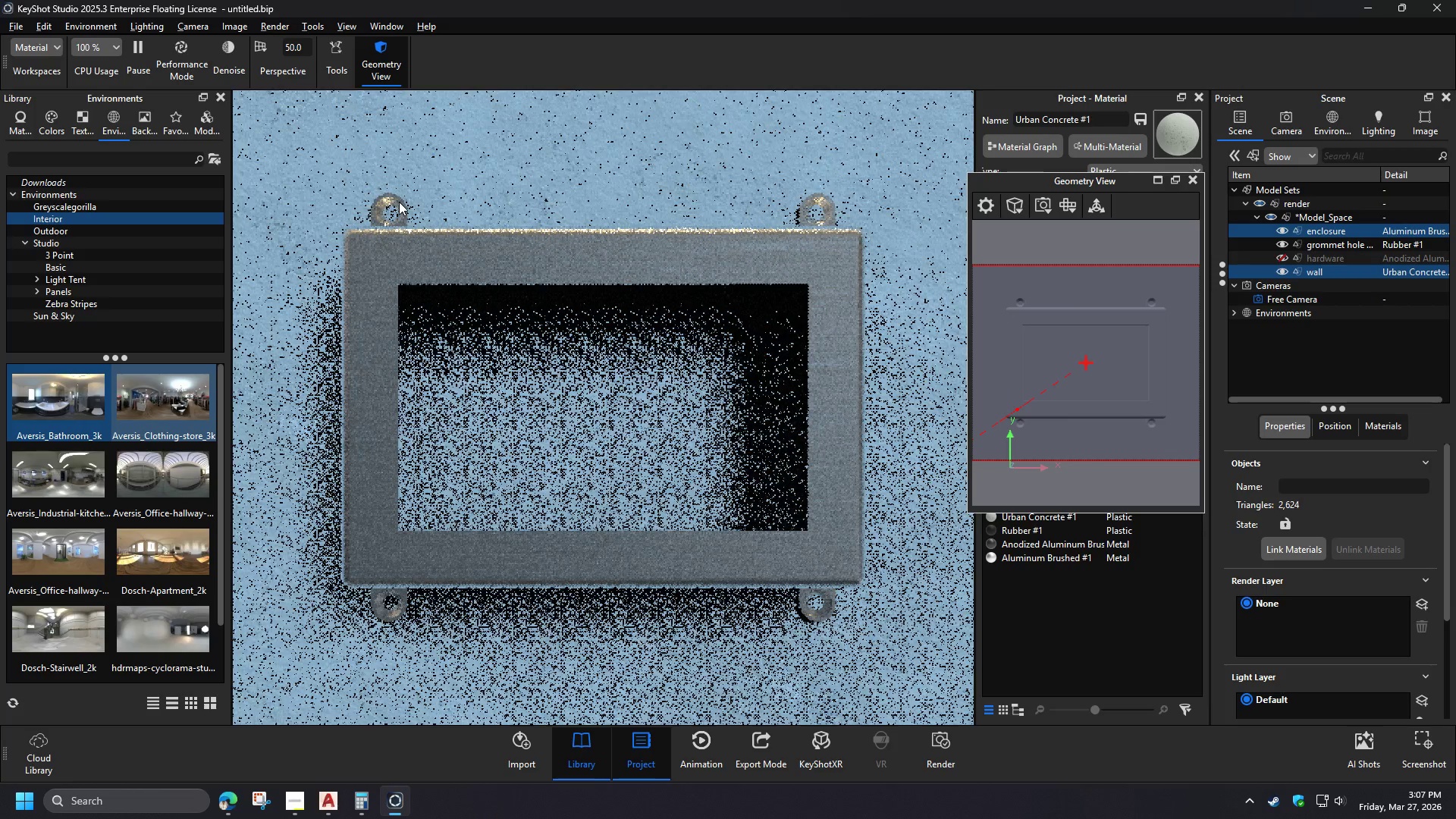 
hold_key(key=ControlLeft, duration=1.0)
 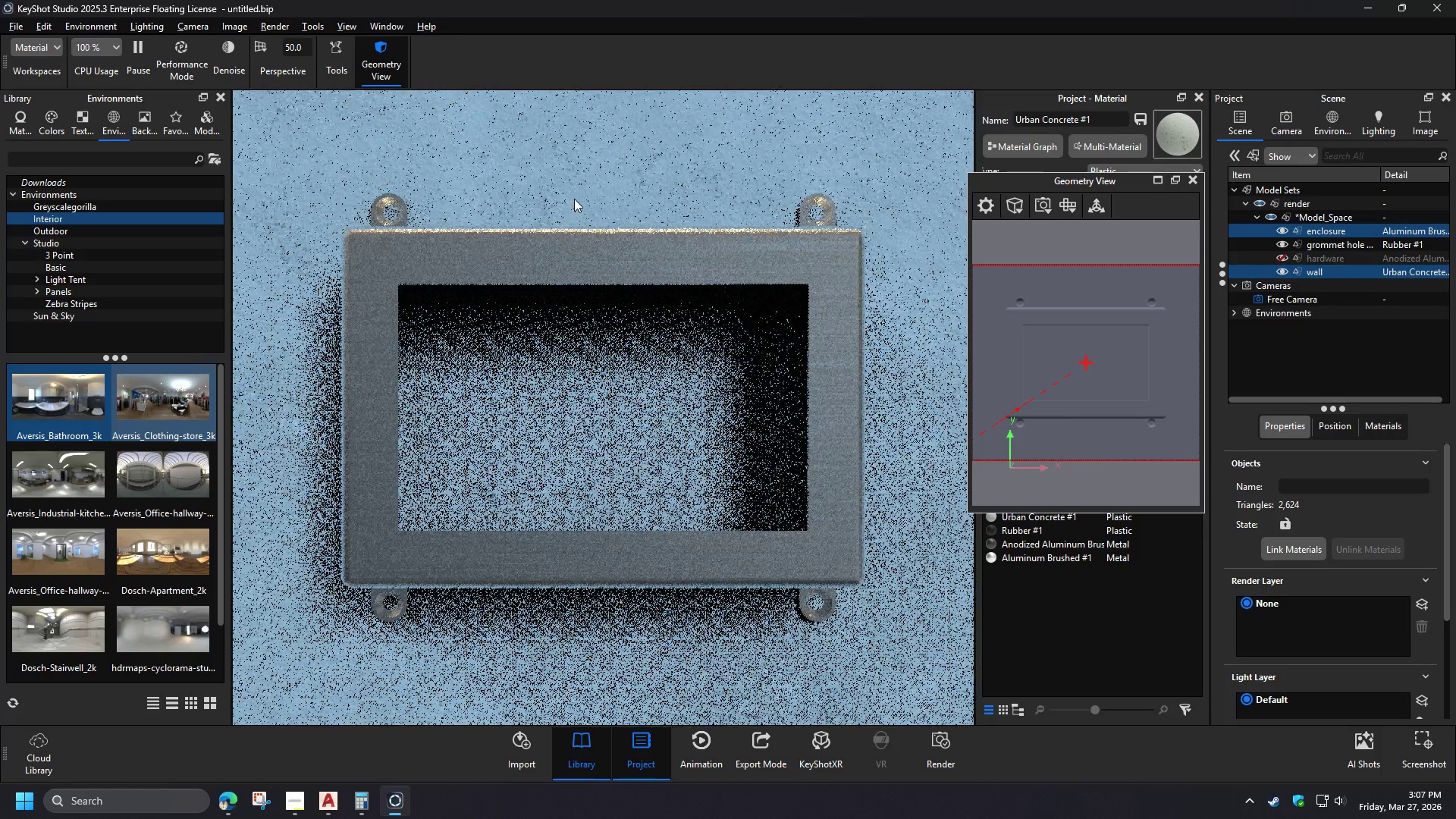 
left_click_drag(start_coordinate=[65, 557], to_coordinate=[268, 610])
 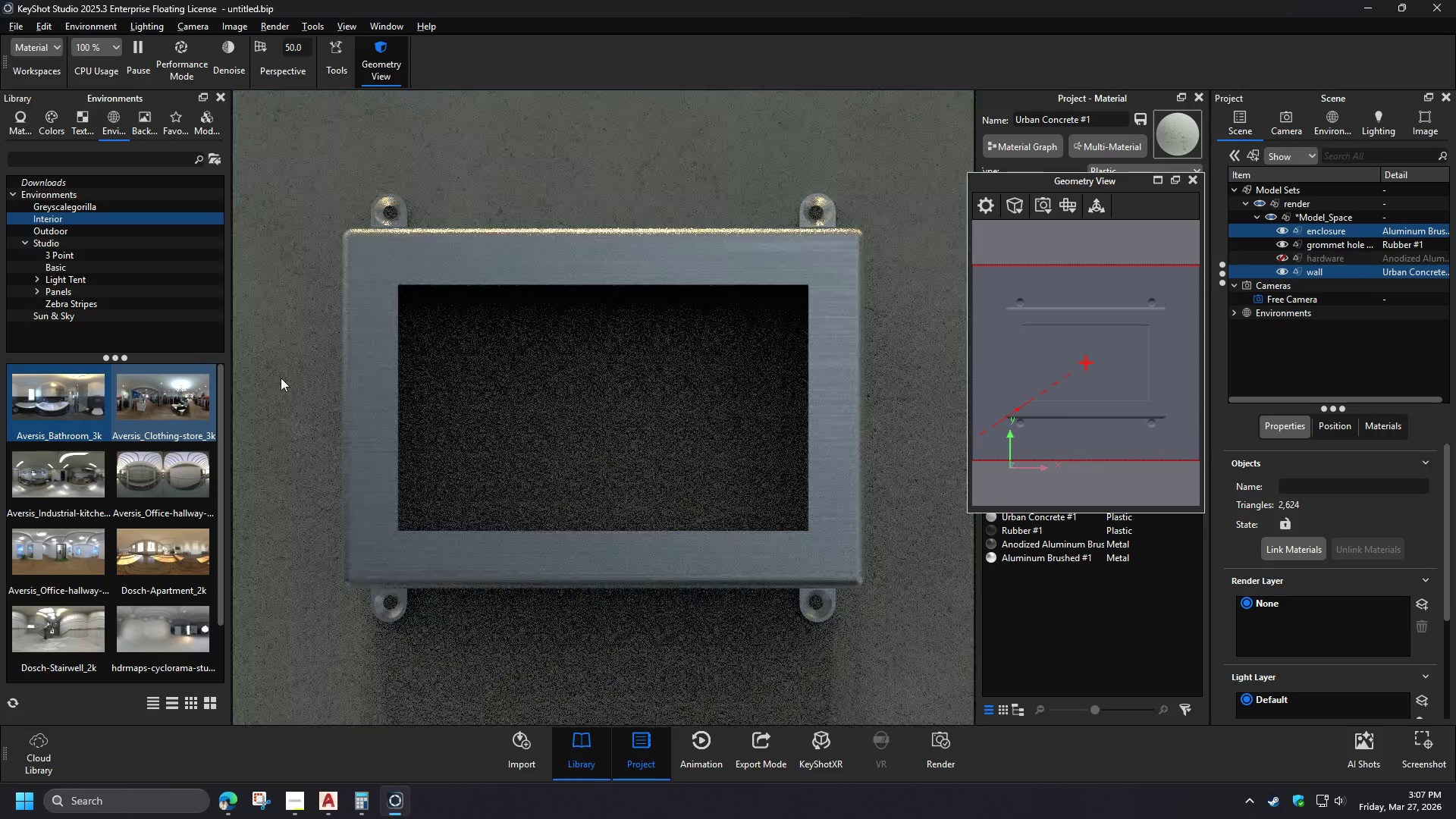 
hold_key(key=ControlLeft, duration=1.5)
left_click_drag(start_coordinate=[569, 224], to_coordinate=[261, 271])
 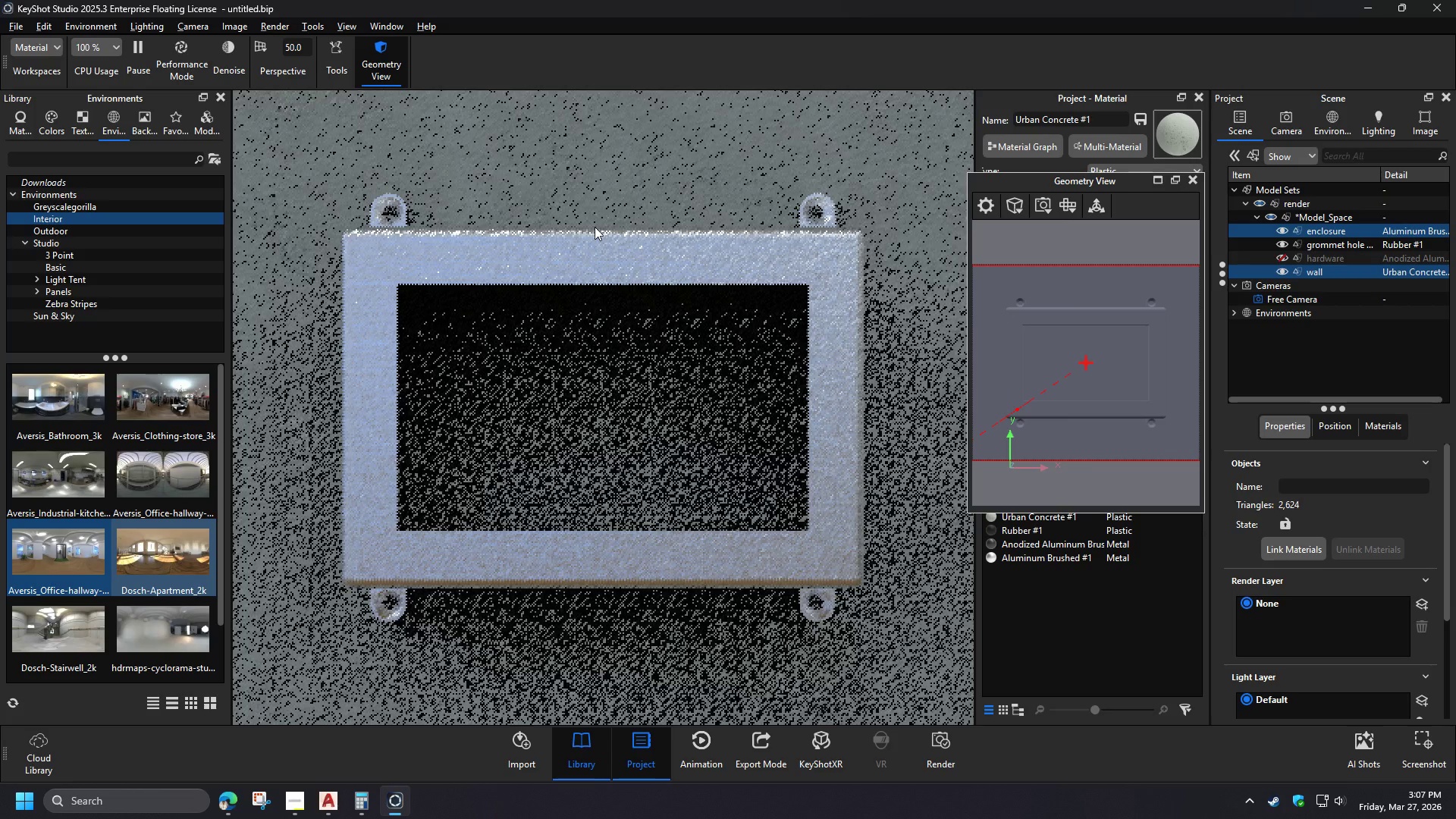 
hold_key(key=ControlLeft, duration=1.53)
 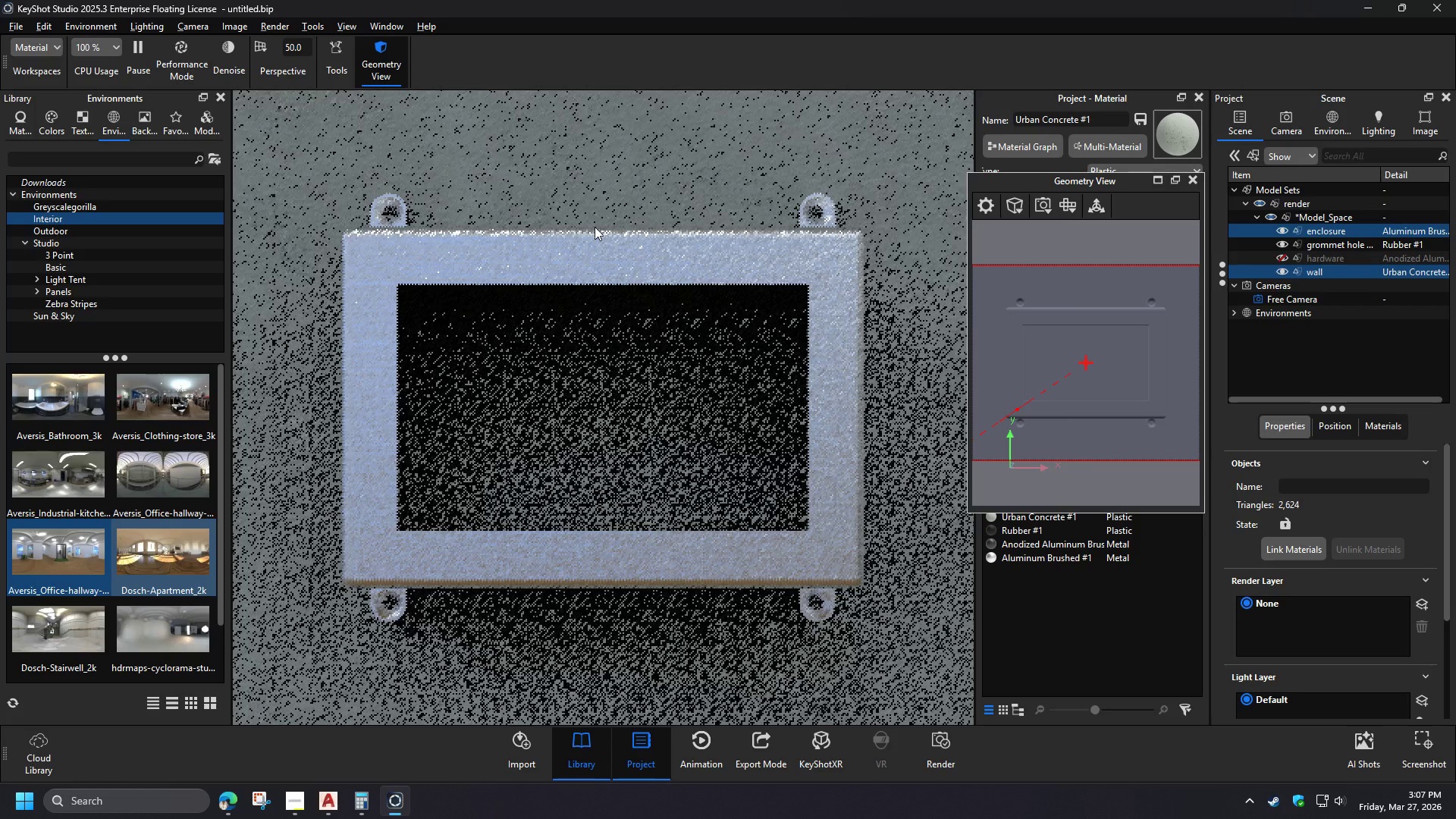 
hold_key(key=ControlLeft, duration=1.52)
 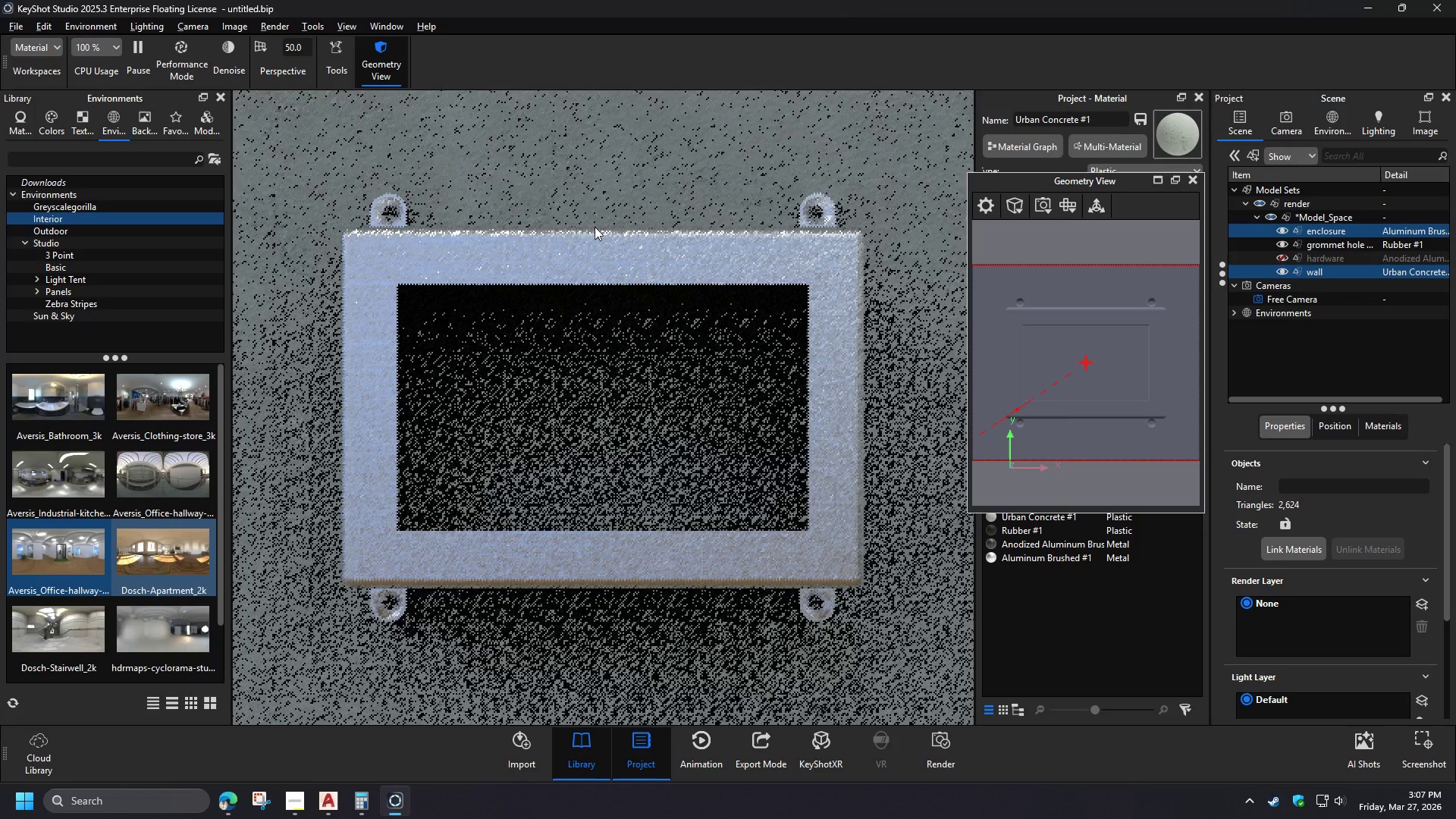 
hold_key(key=ControlLeft, duration=1.51)
 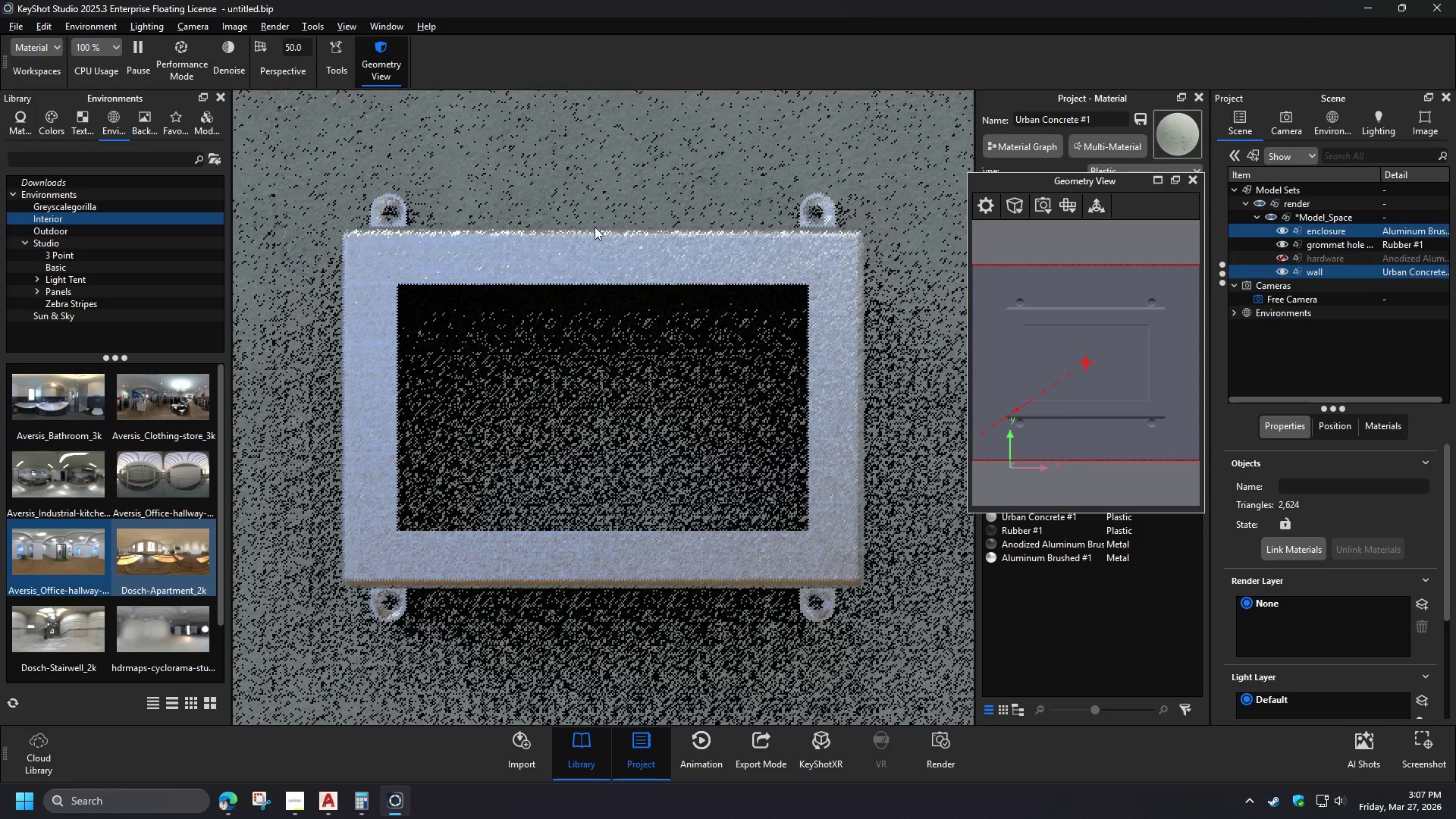 
hold_key(key=ControlLeft, duration=1.52)
 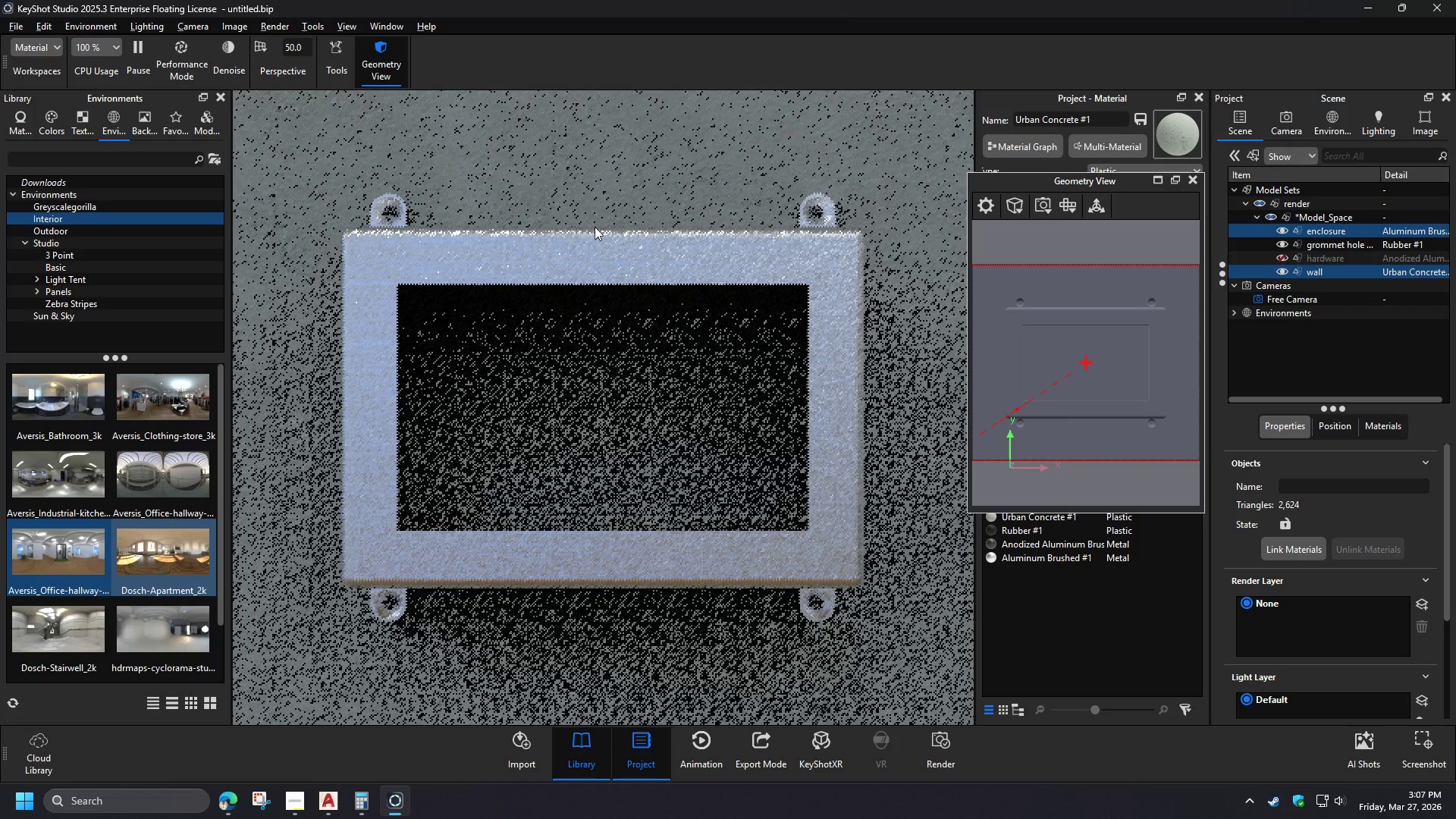 
hold_key(key=ControlLeft, duration=1.52)
 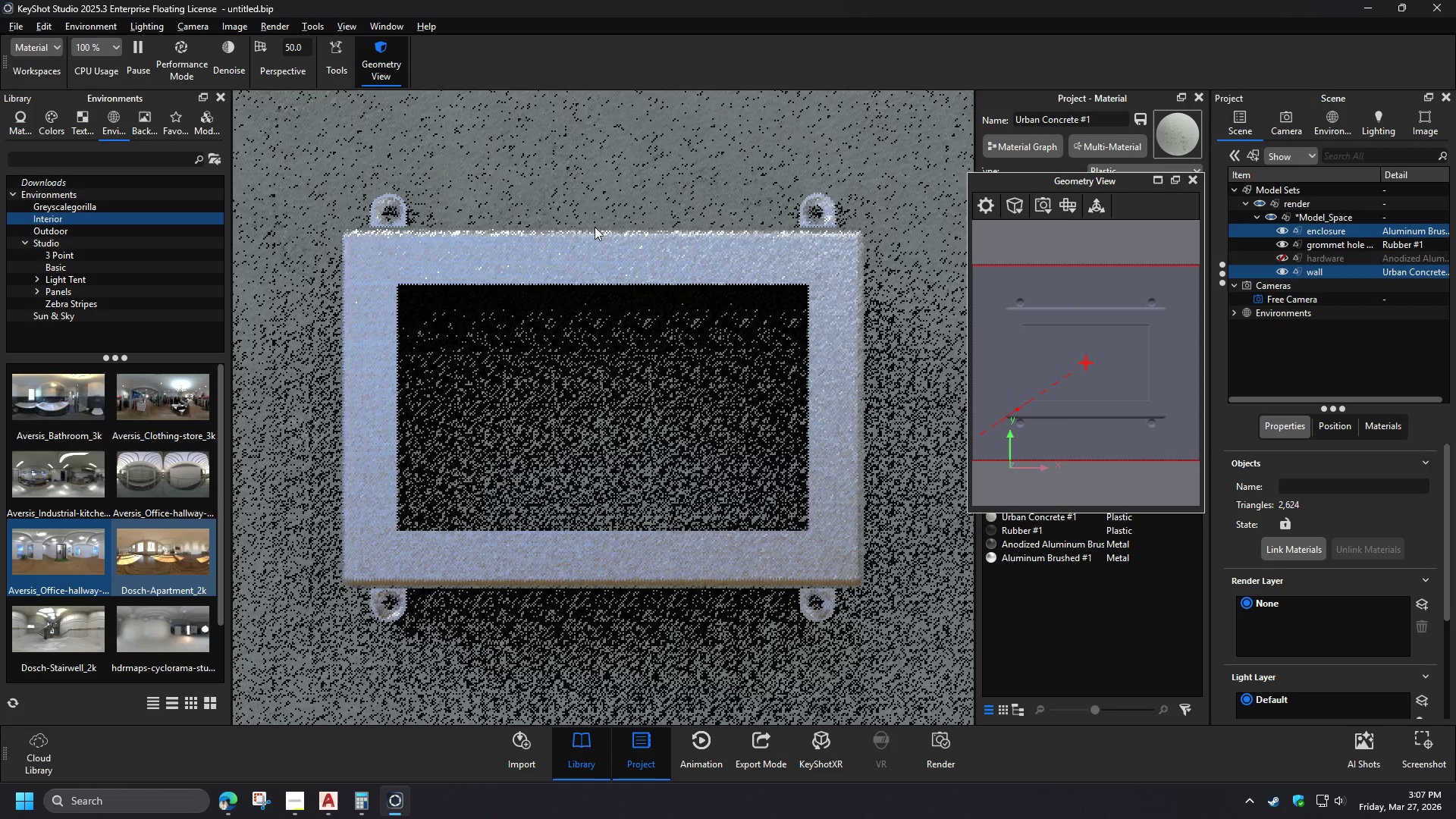 
key(Control+ControlLeft)
 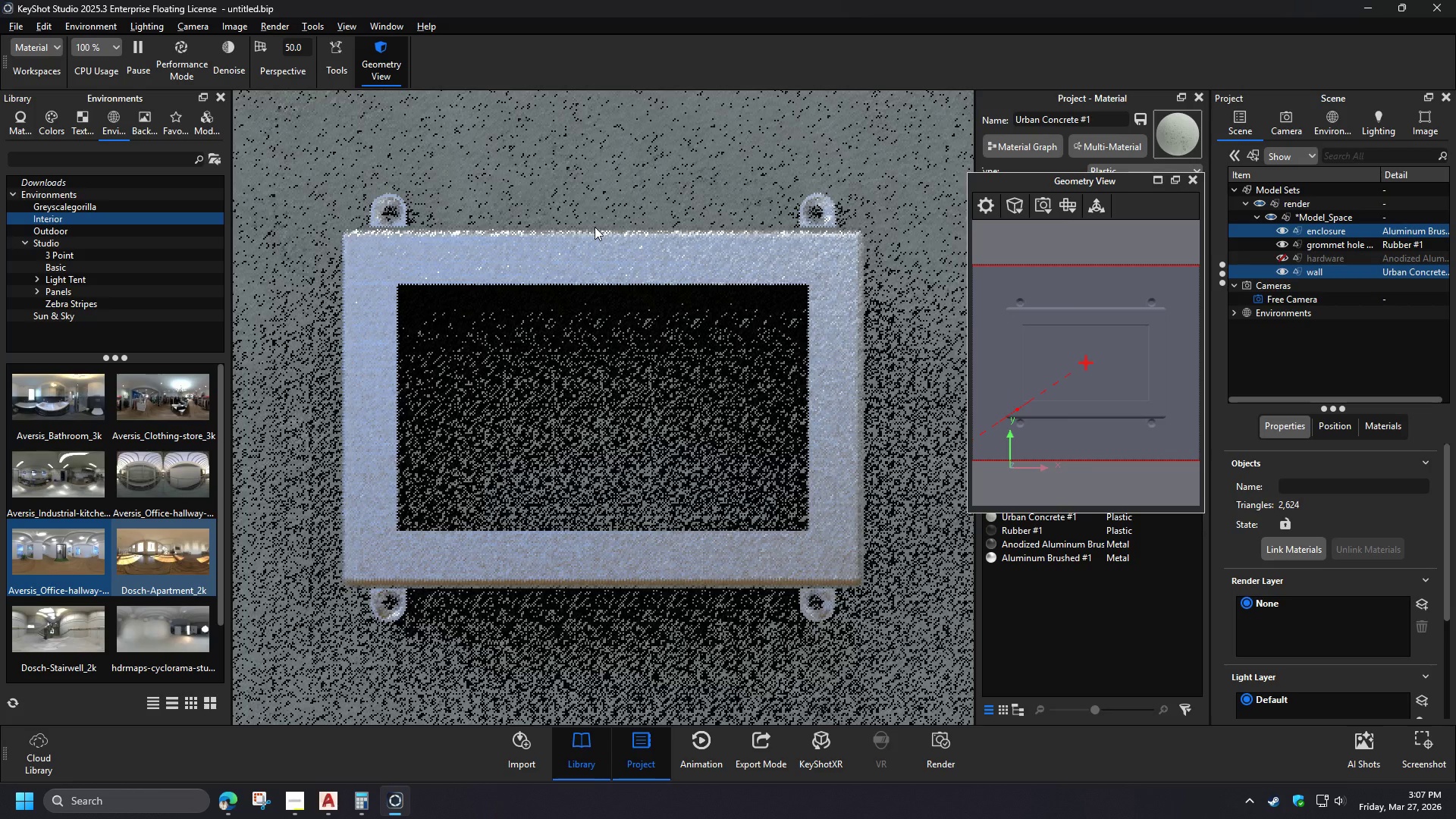 
key(Control+ControlLeft)
 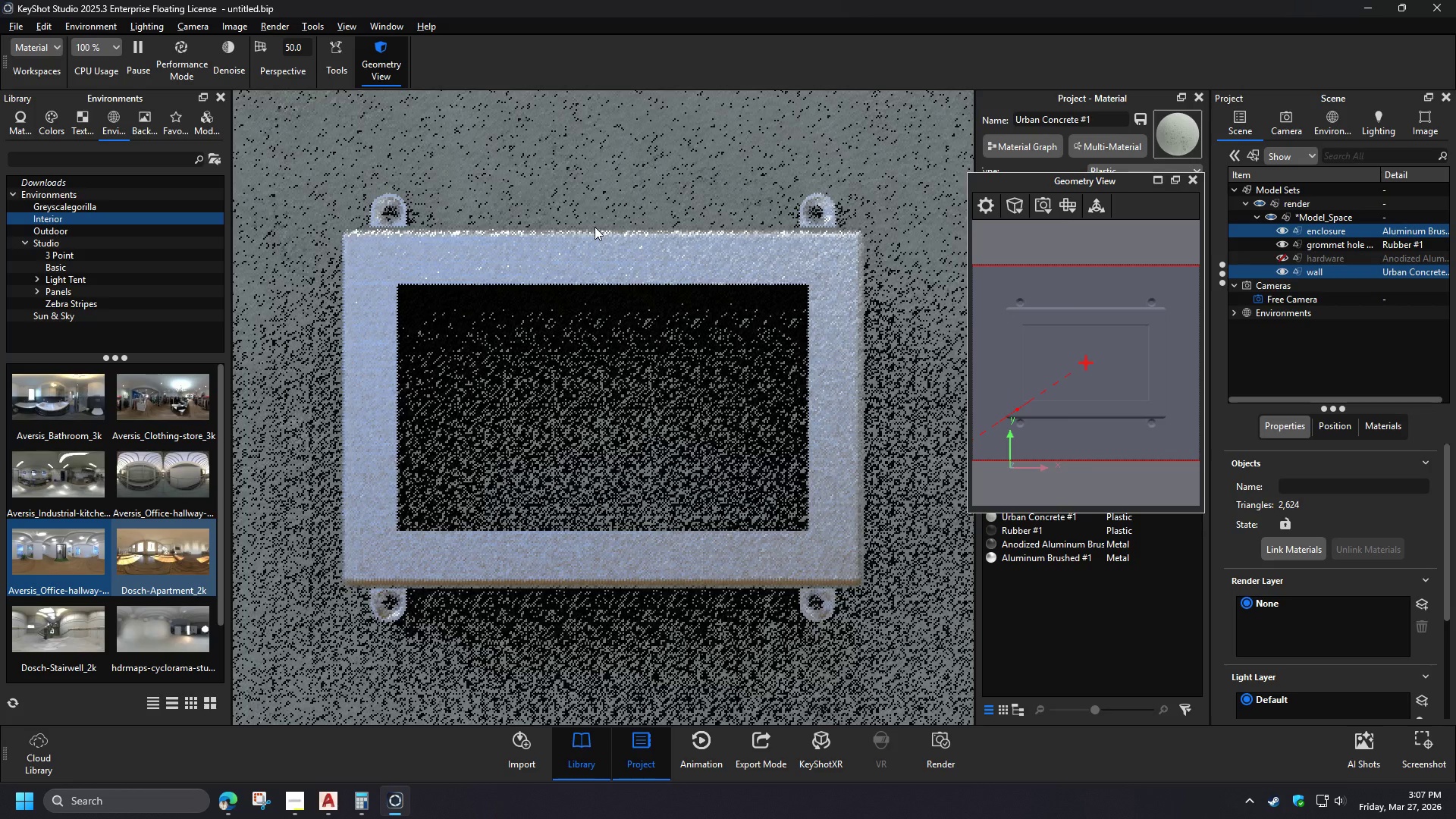 
key(Control+ControlLeft)
 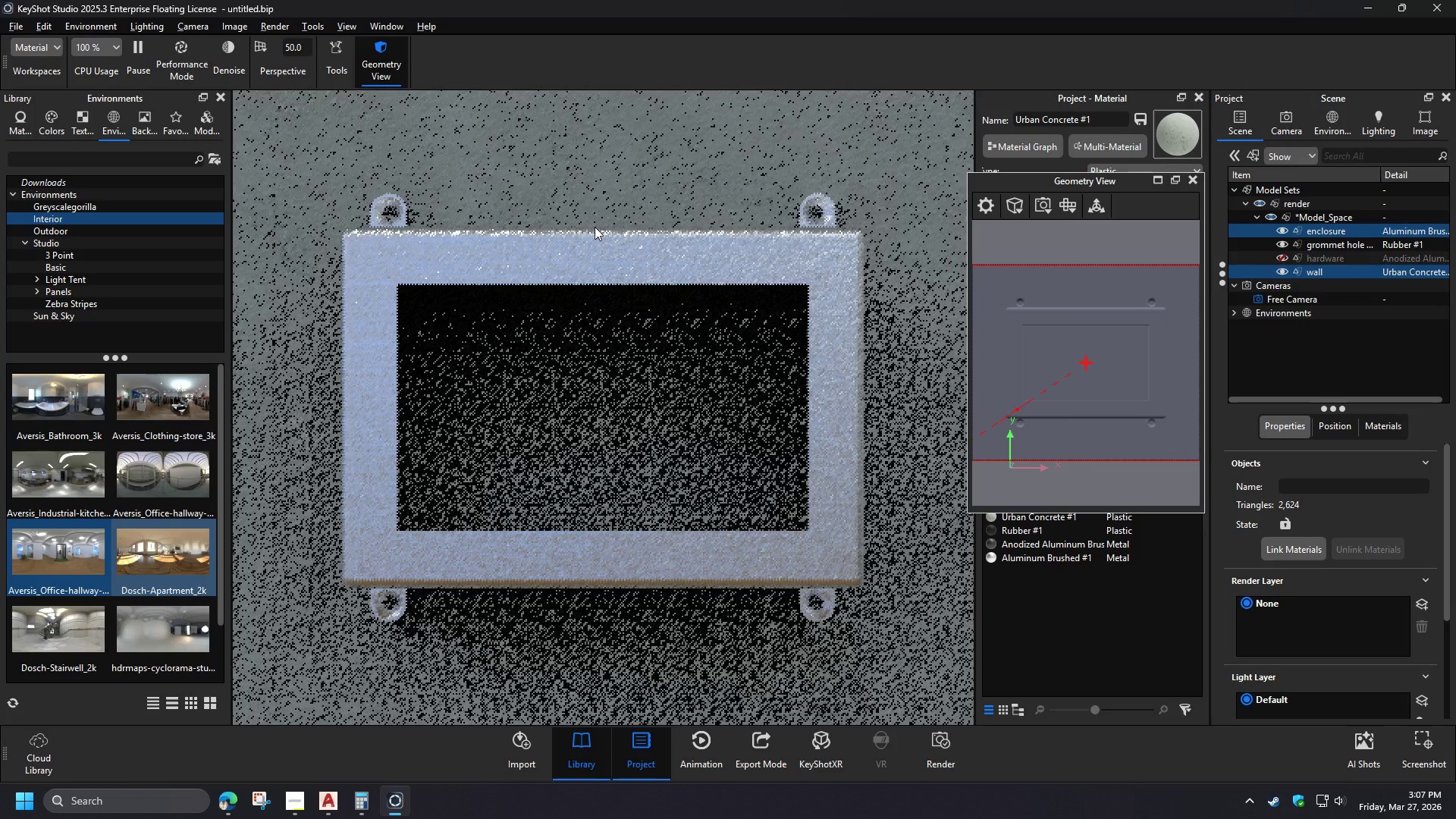 
key(Control+ControlLeft)
 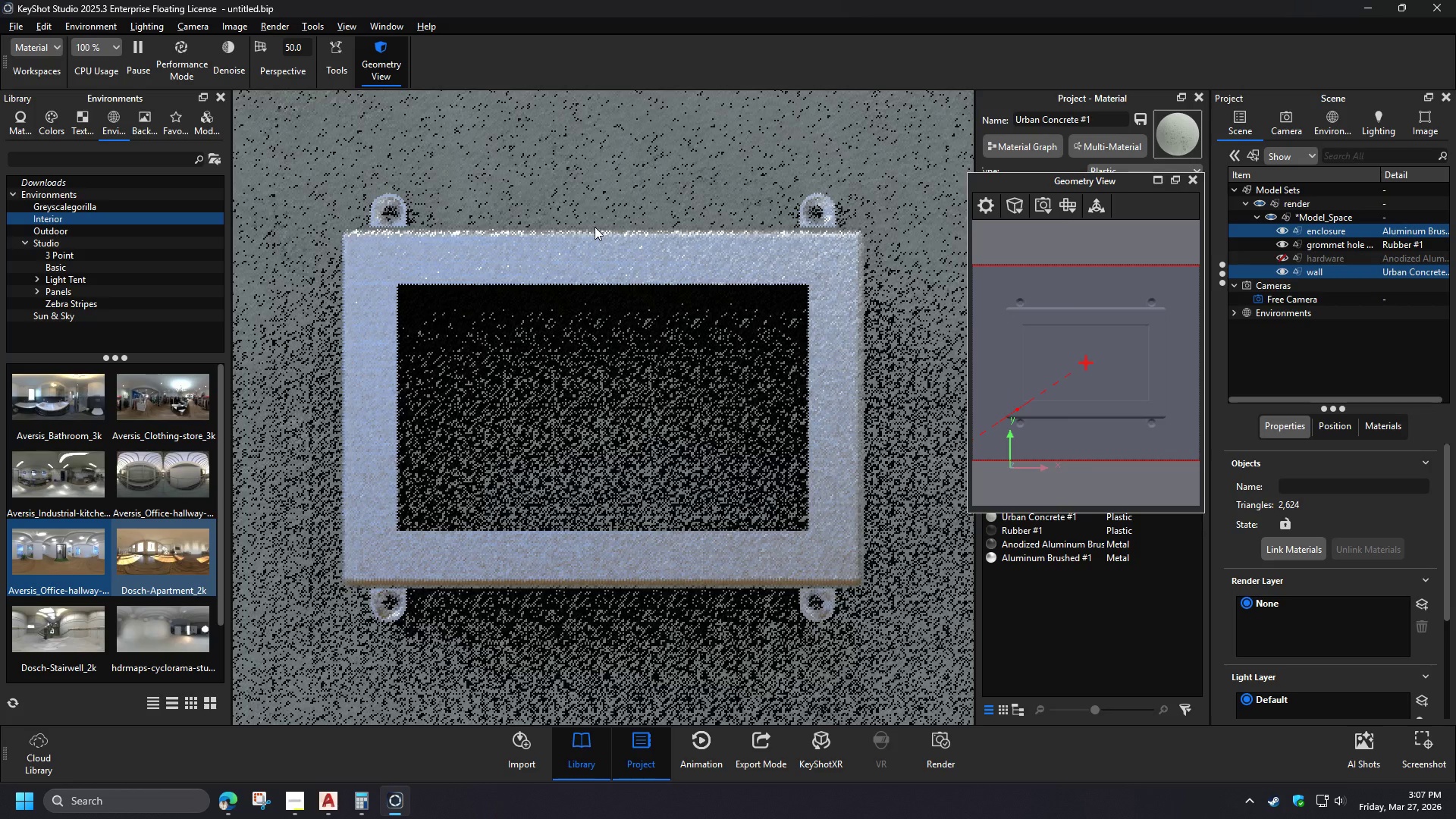 
left_click([912, 282])
 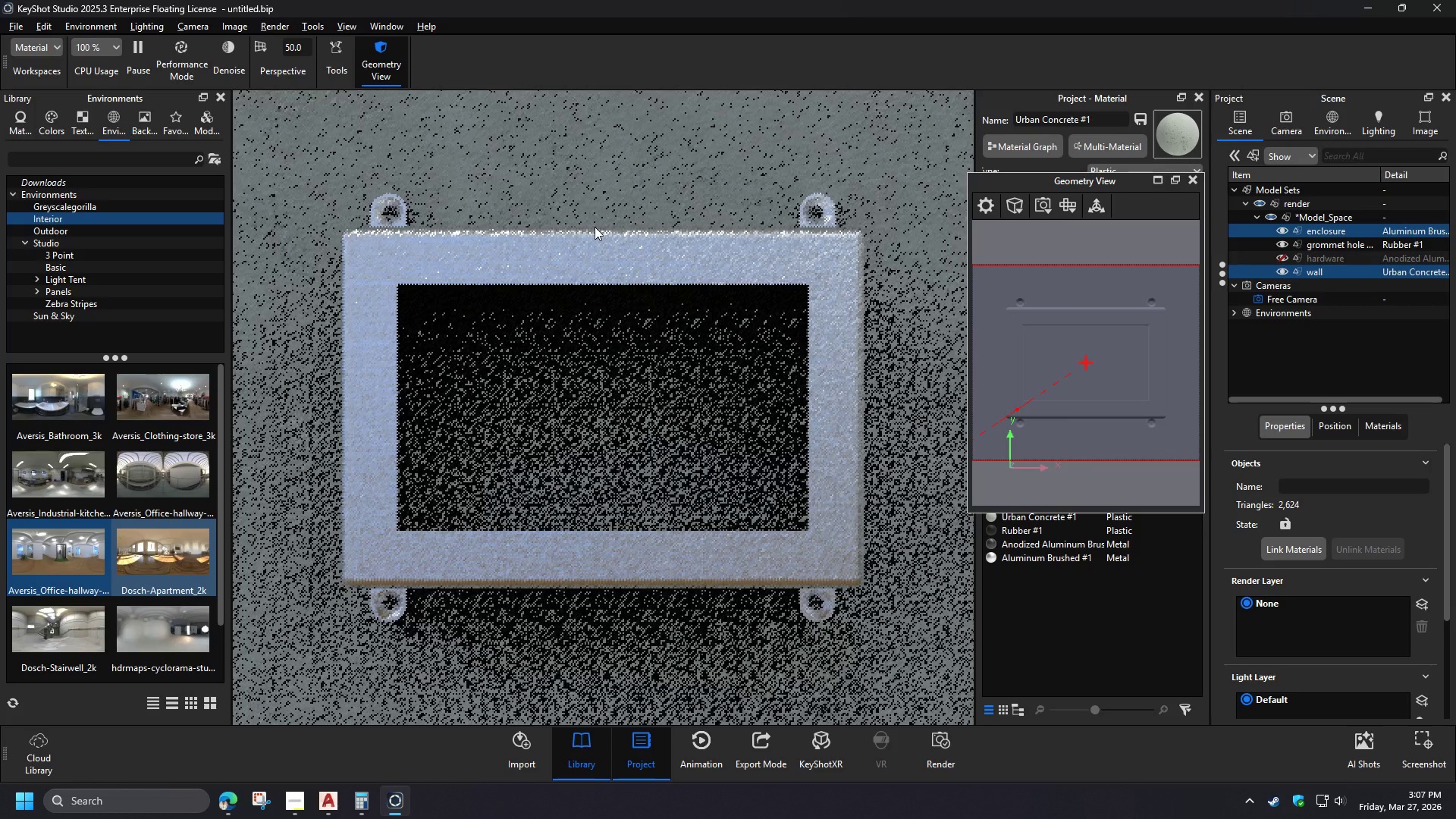 
hold_key(key=ControlLeft, duration=1.5)
left_click_drag(start_coordinate=[918, 278], to_coordinate=[479, 287])
 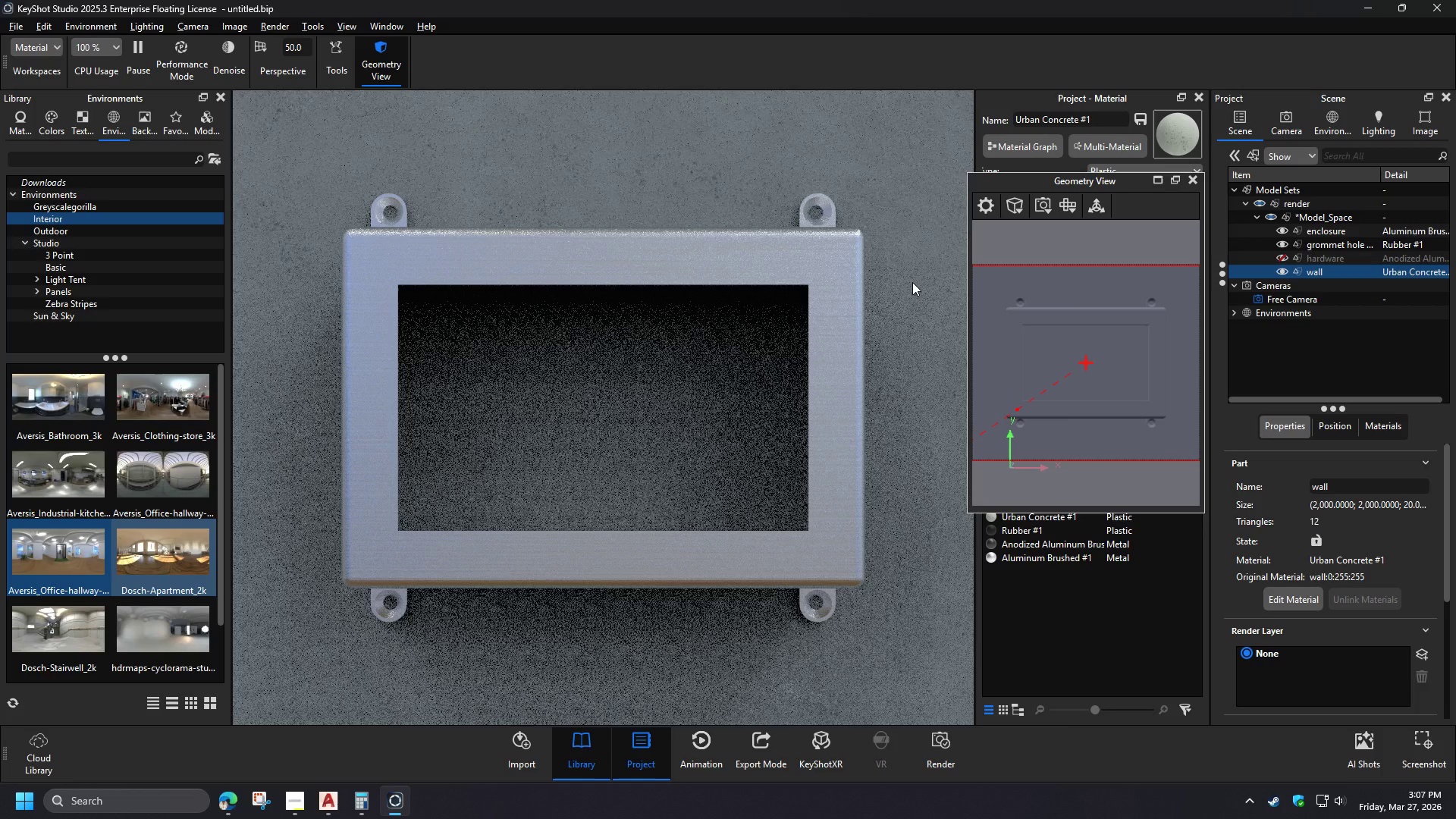 
hold_key(key=ControlLeft, duration=1.28)
 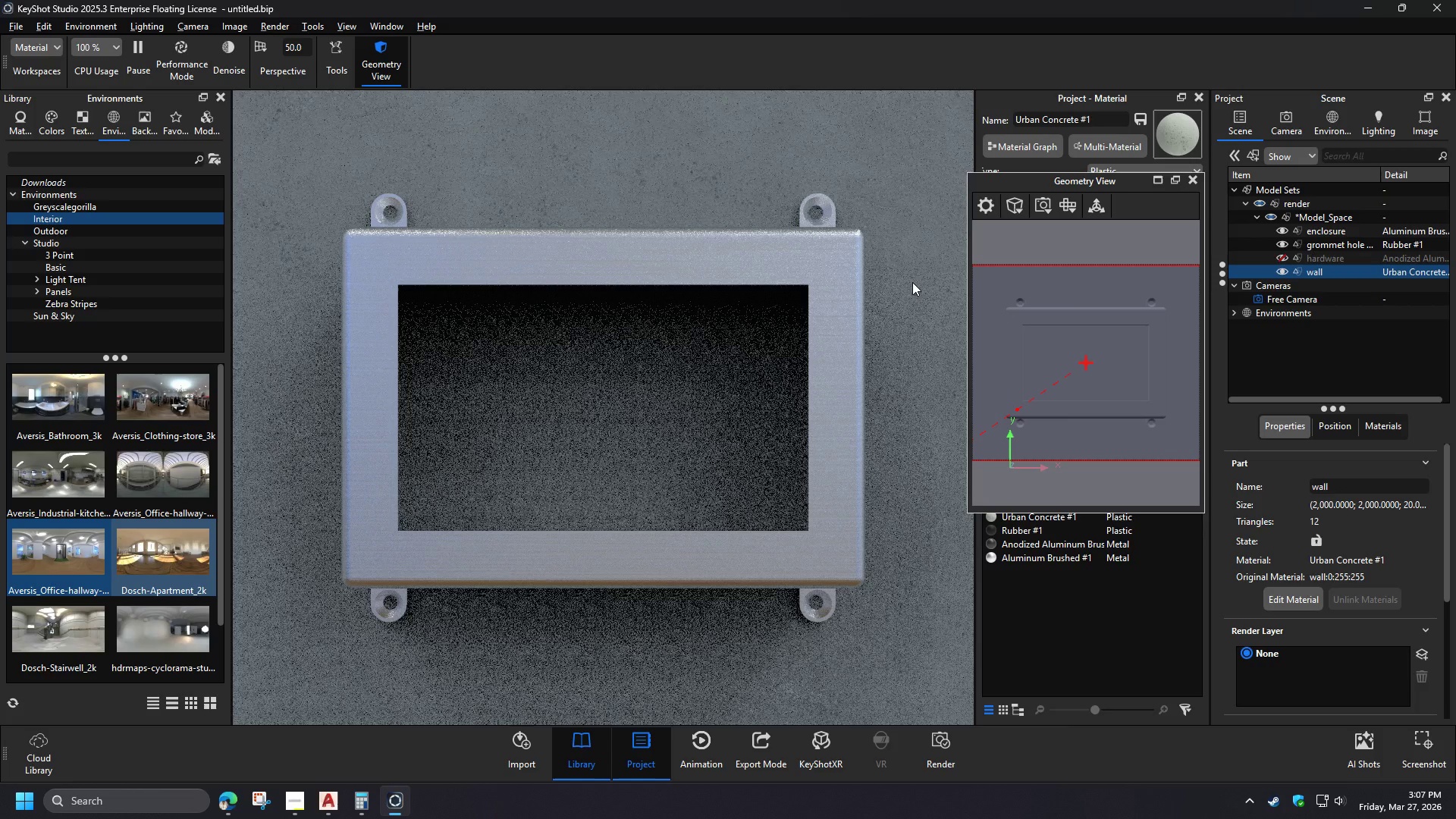 
left_click_drag(start_coordinate=[54, 626], to_coordinate=[322, 649])
 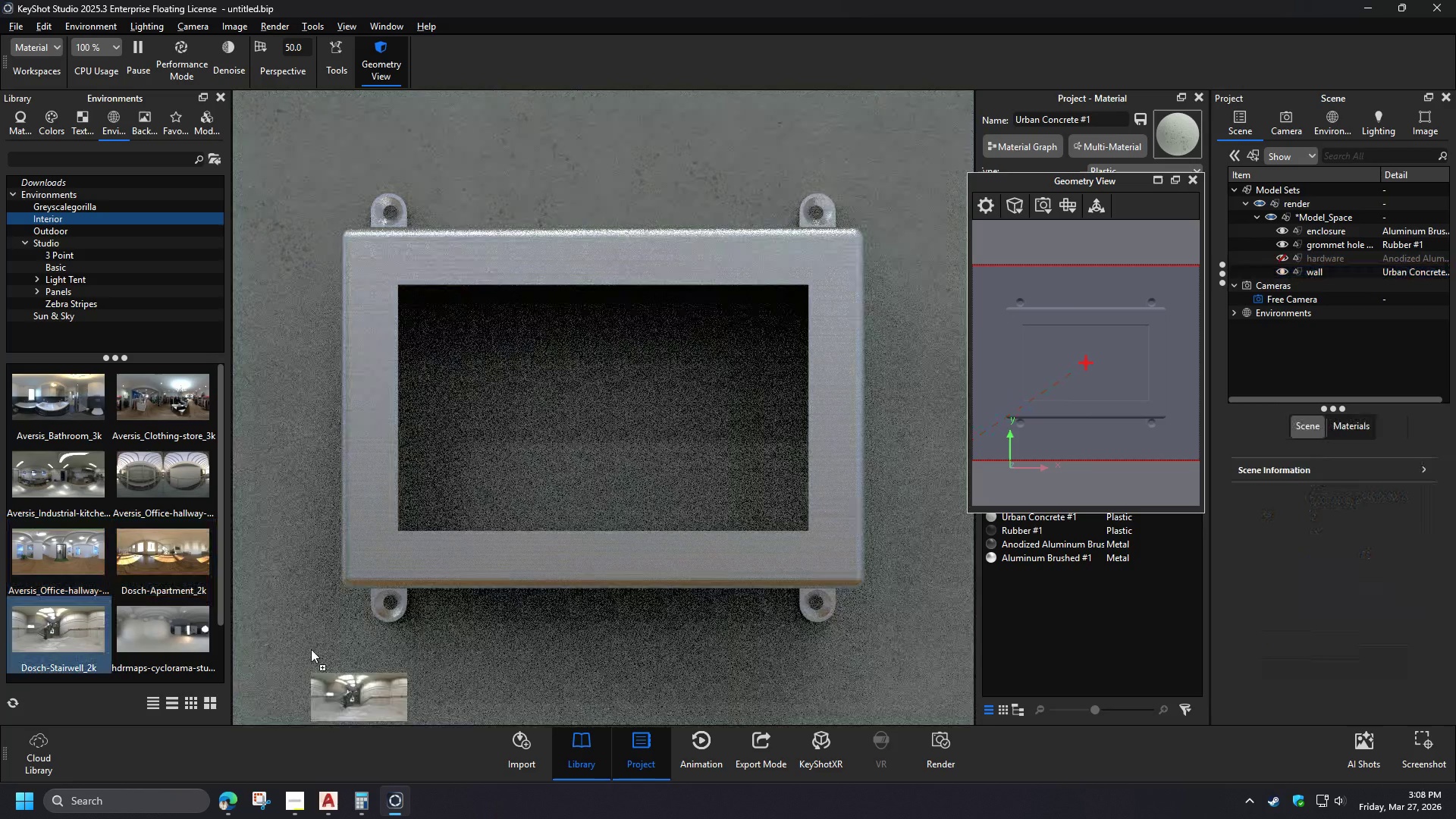 
hold_key(key=ControlLeft, duration=1.5)
 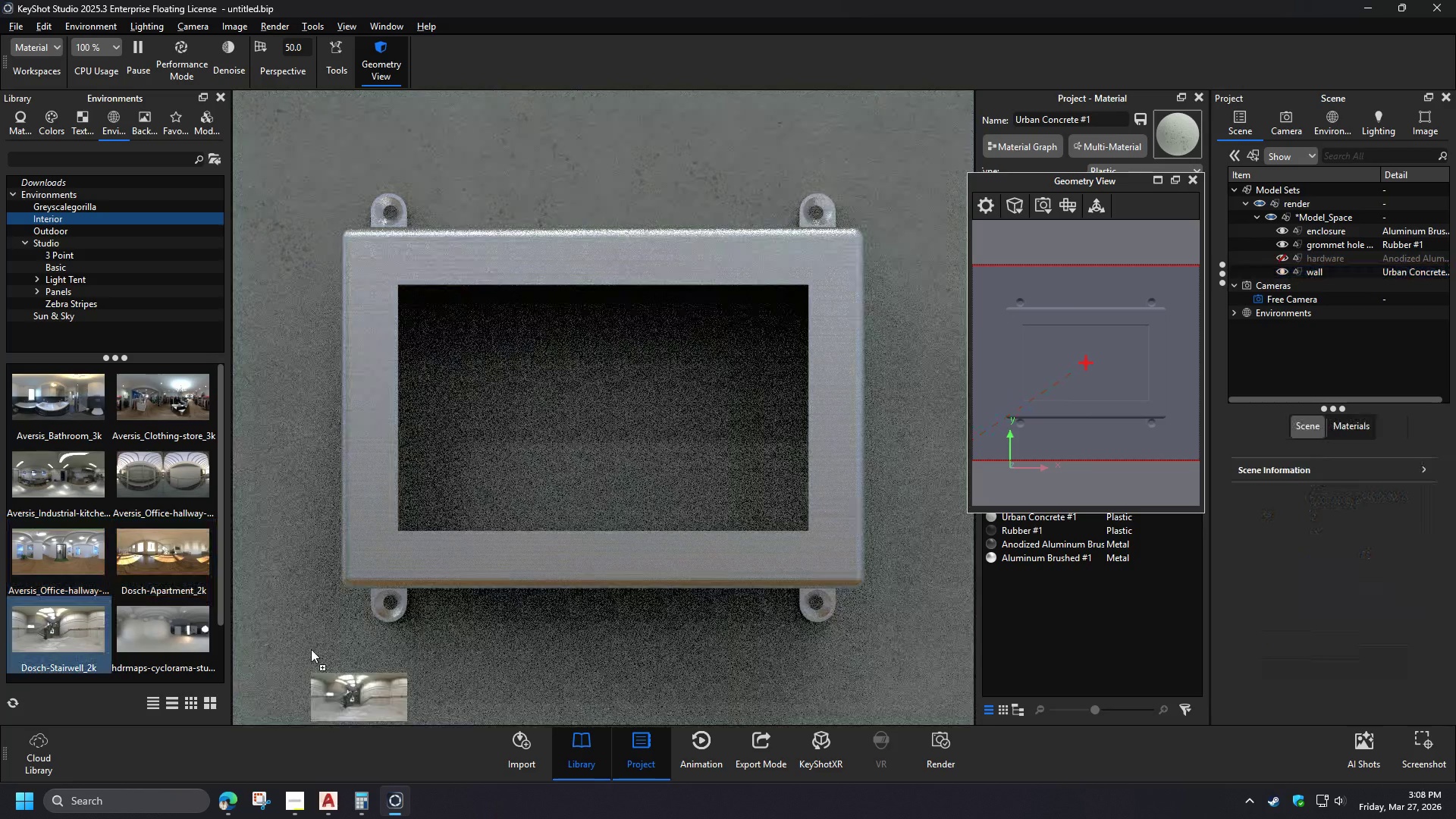 
hold_key(key=ControlLeft, duration=1.52)
left_click_drag(start_coordinate=[860, 199], to_coordinate=[429, 187])
 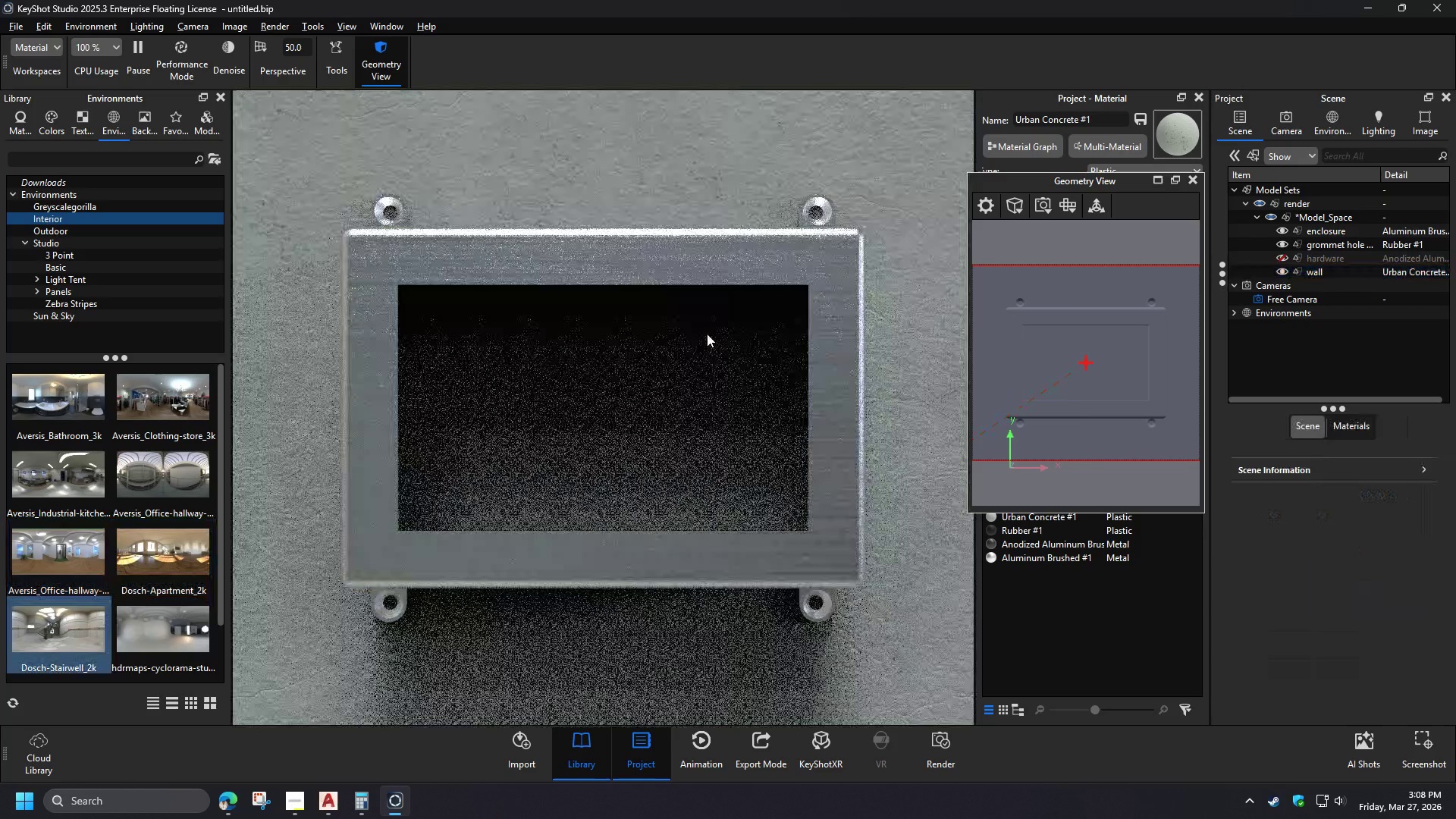 
hold_key(key=ControlLeft, duration=1.52)
 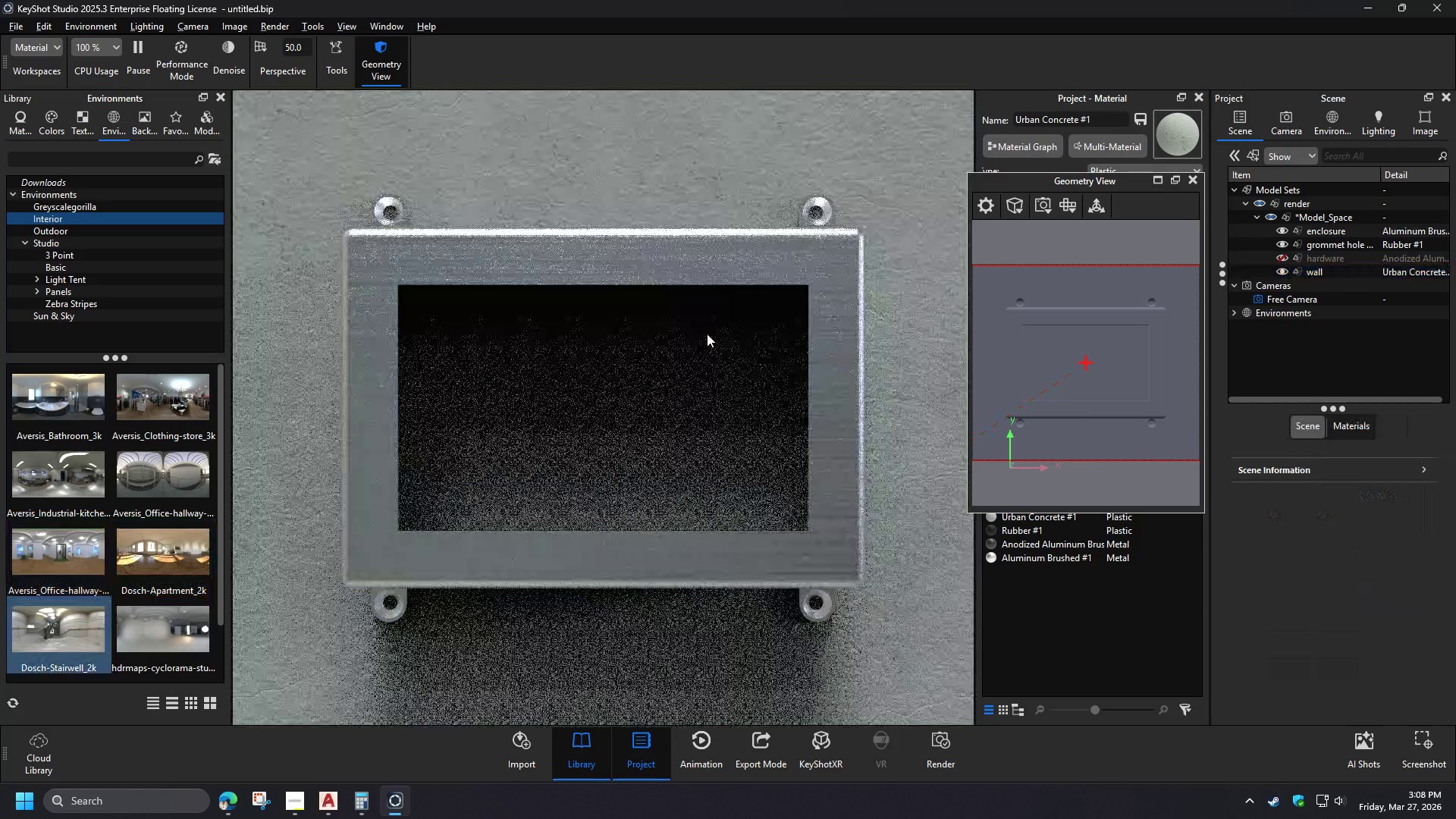 
hold_key(key=ControlLeft, duration=1.5)
 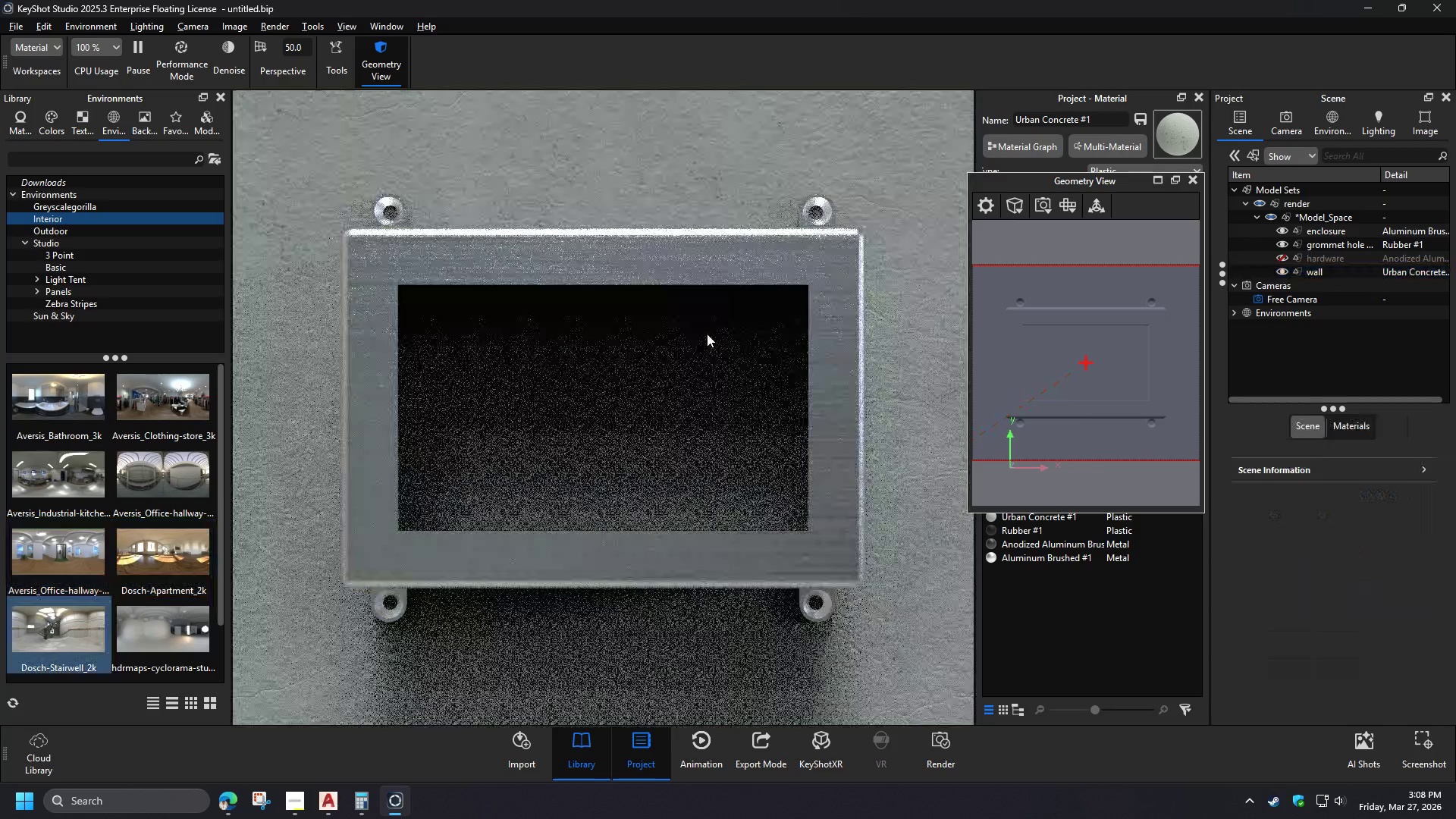 
key(Control+ControlLeft)
 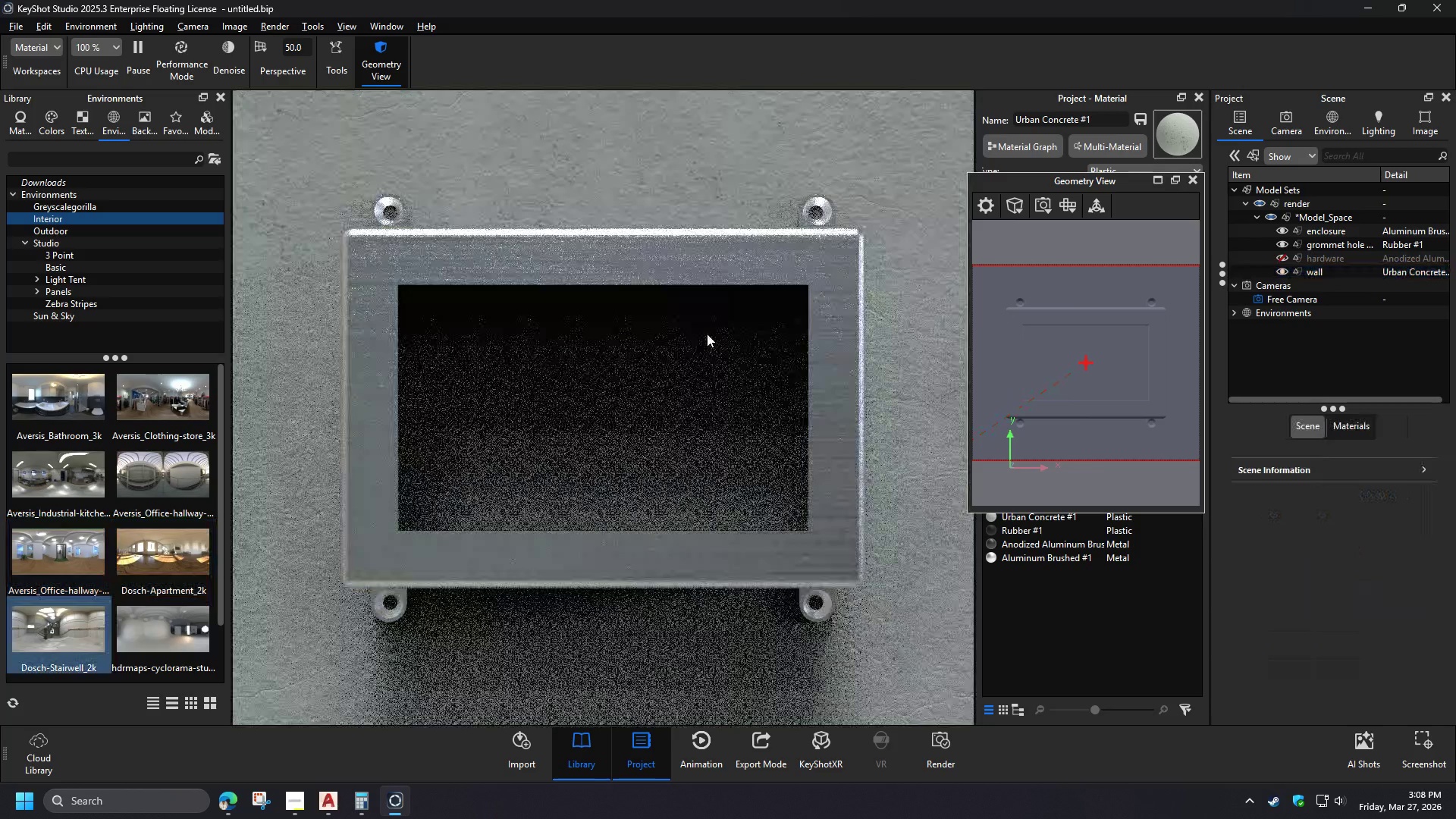 
key(Control+ControlLeft)
 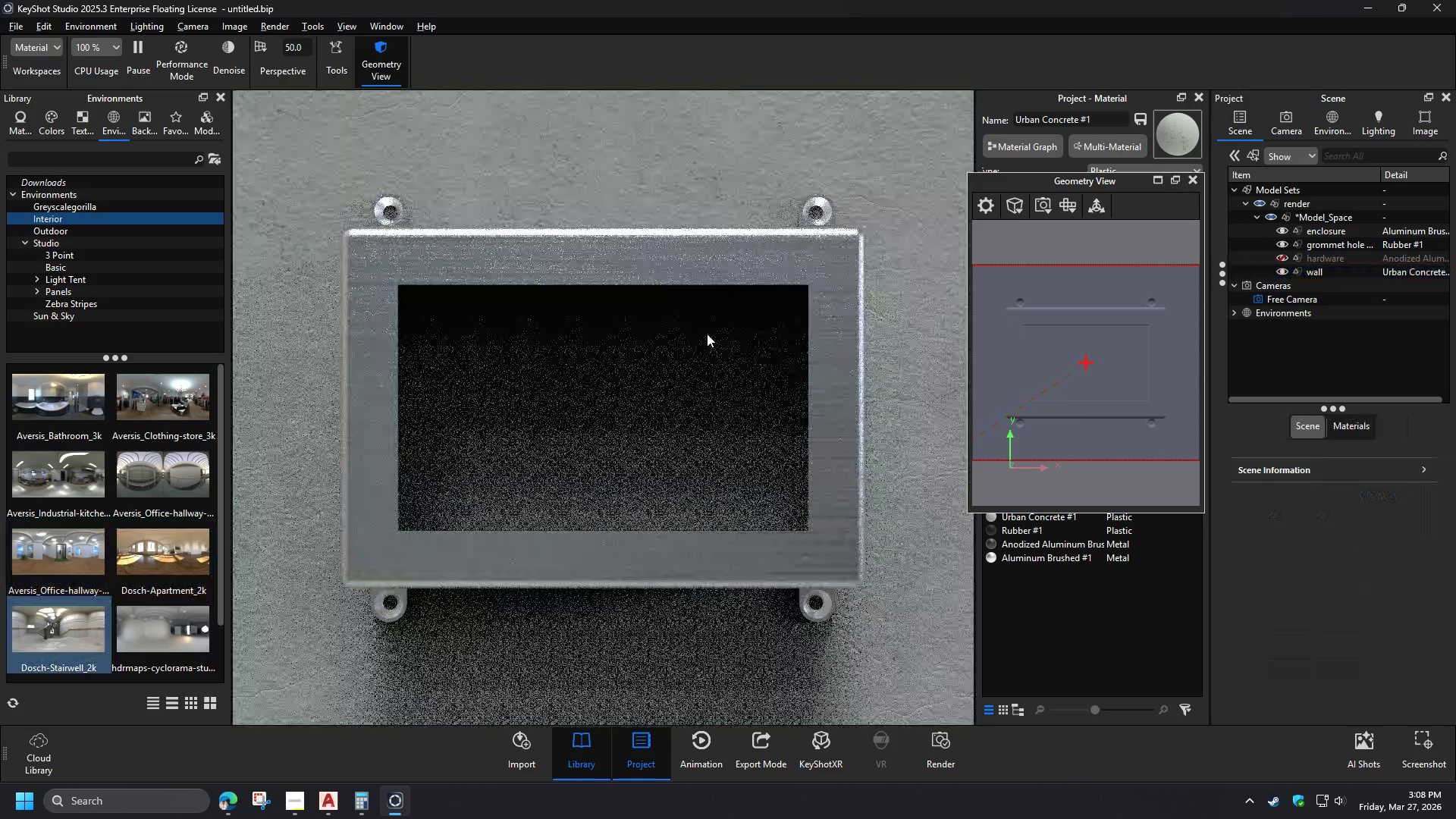 
key(Control+ControlLeft)
 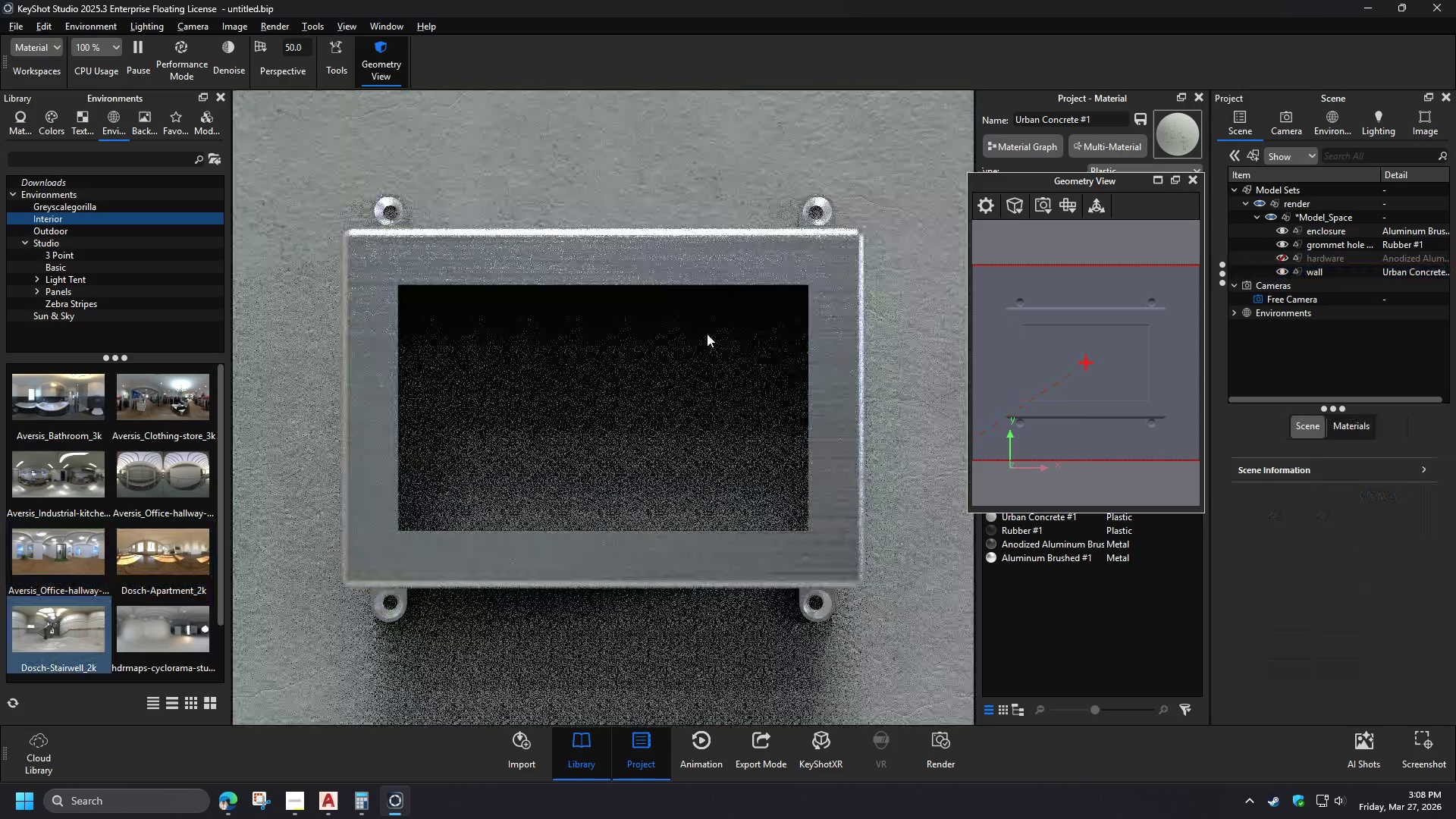 
key(Control+ControlLeft)
 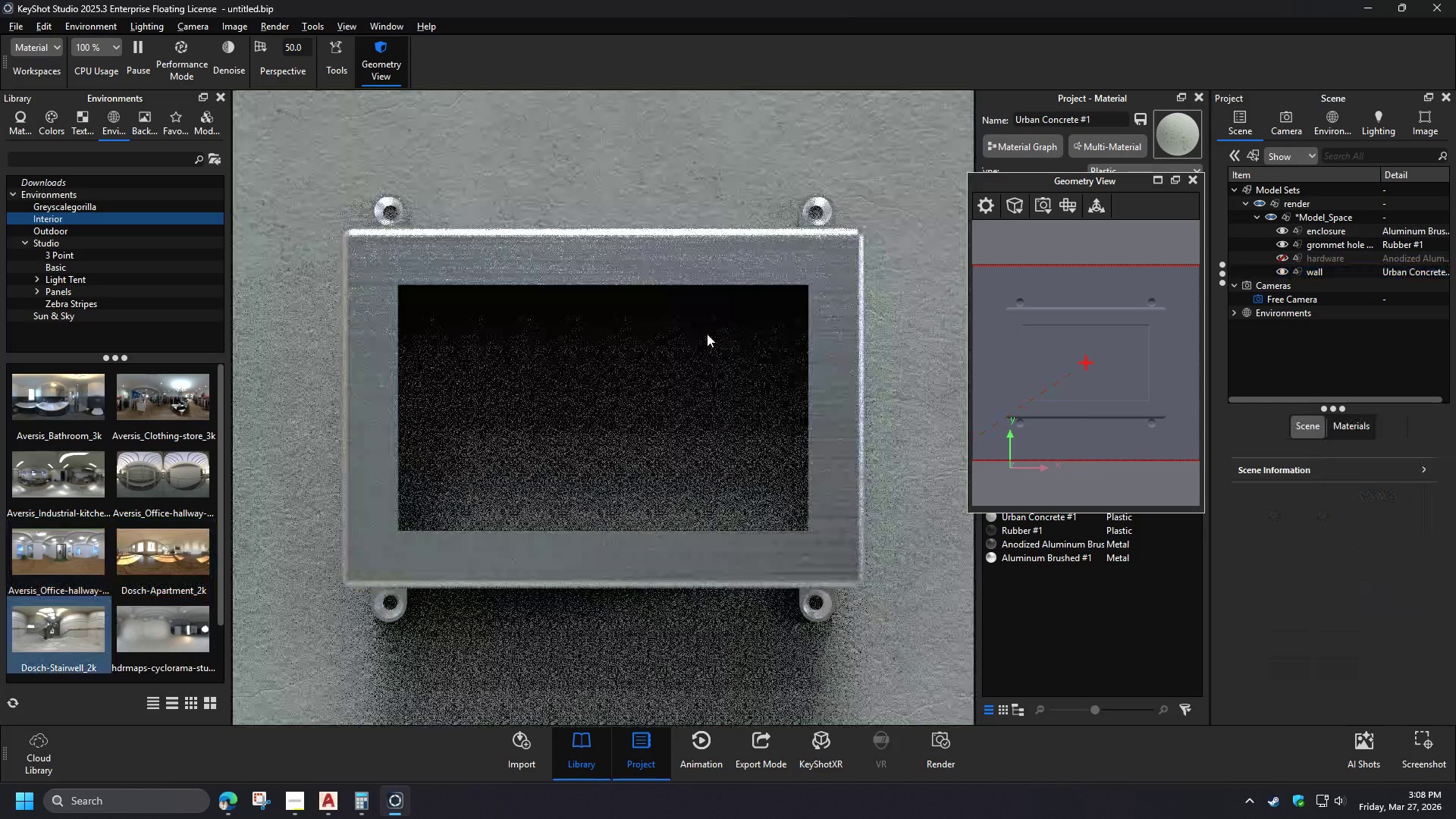 
key(Control+ControlLeft)
 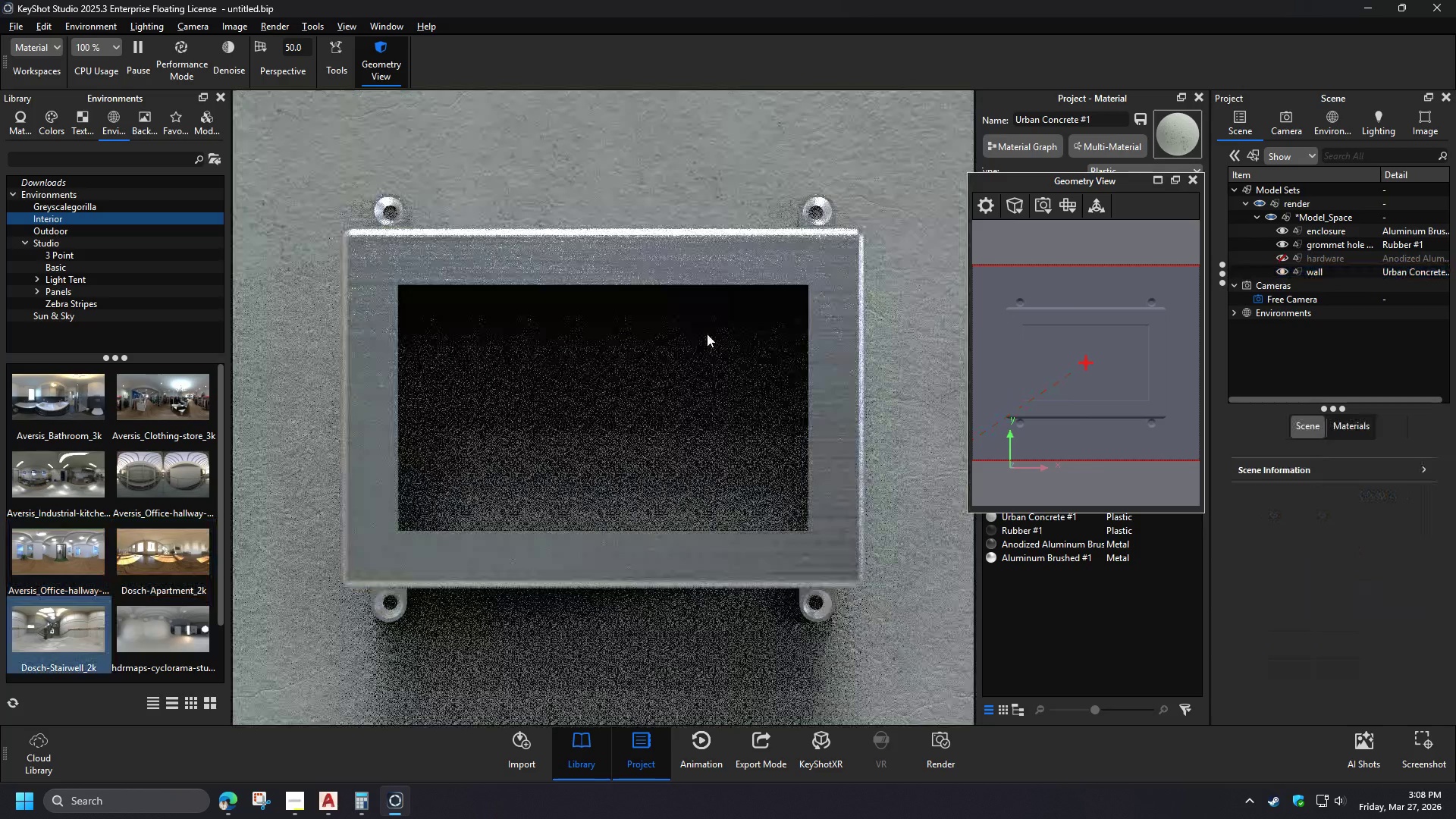 
hold_key(key=ControlLeft, duration=1.53)
left_click_drag(start_coordinate=[861, 187], to_coordinate=[553, 187])
 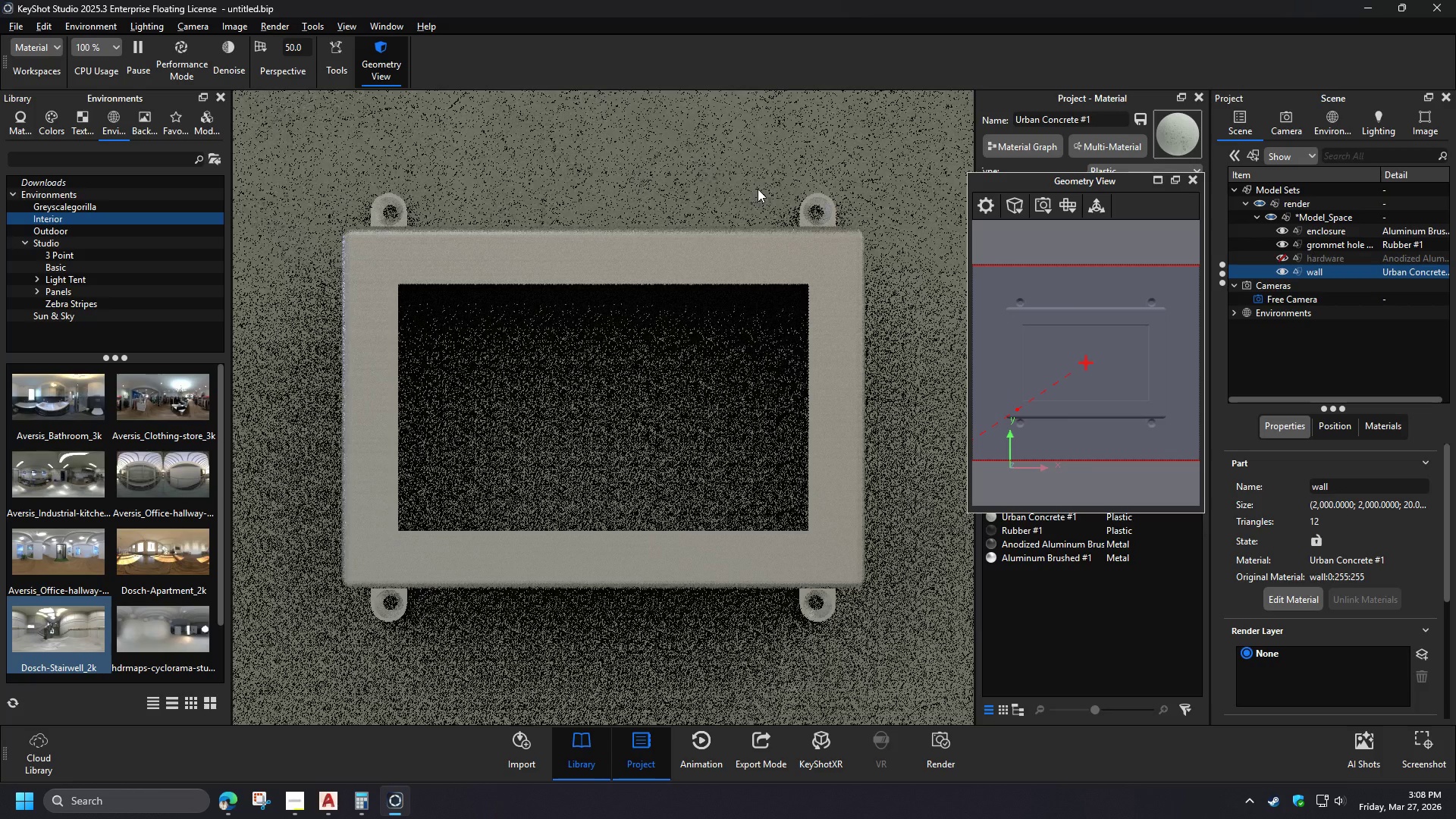 
hold_key(key=ControlLeft, duration=1.51)
 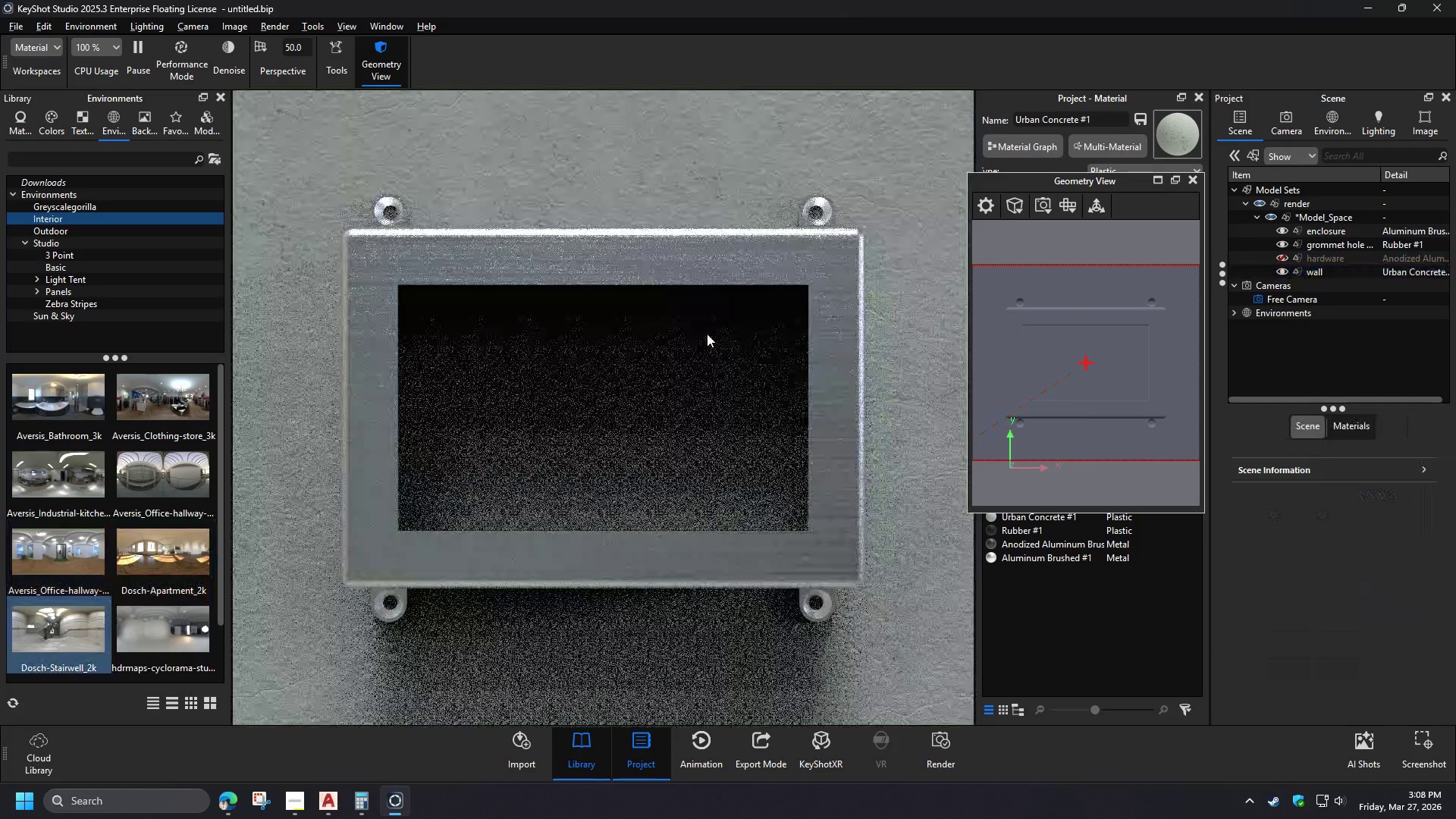 
hold_key(key=ControlLeft, duration=1.52)
 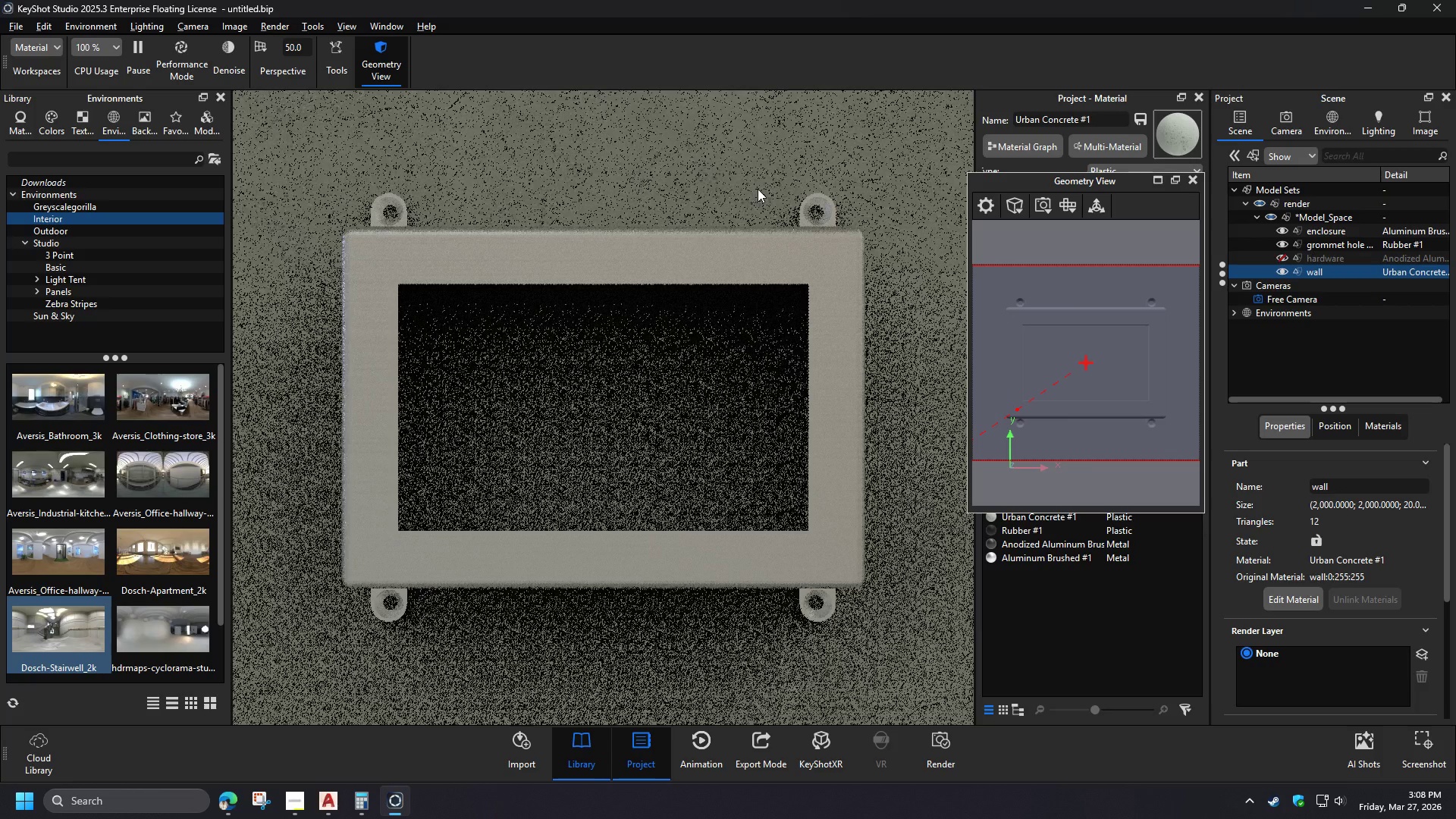 
left_click([1047, 317])
 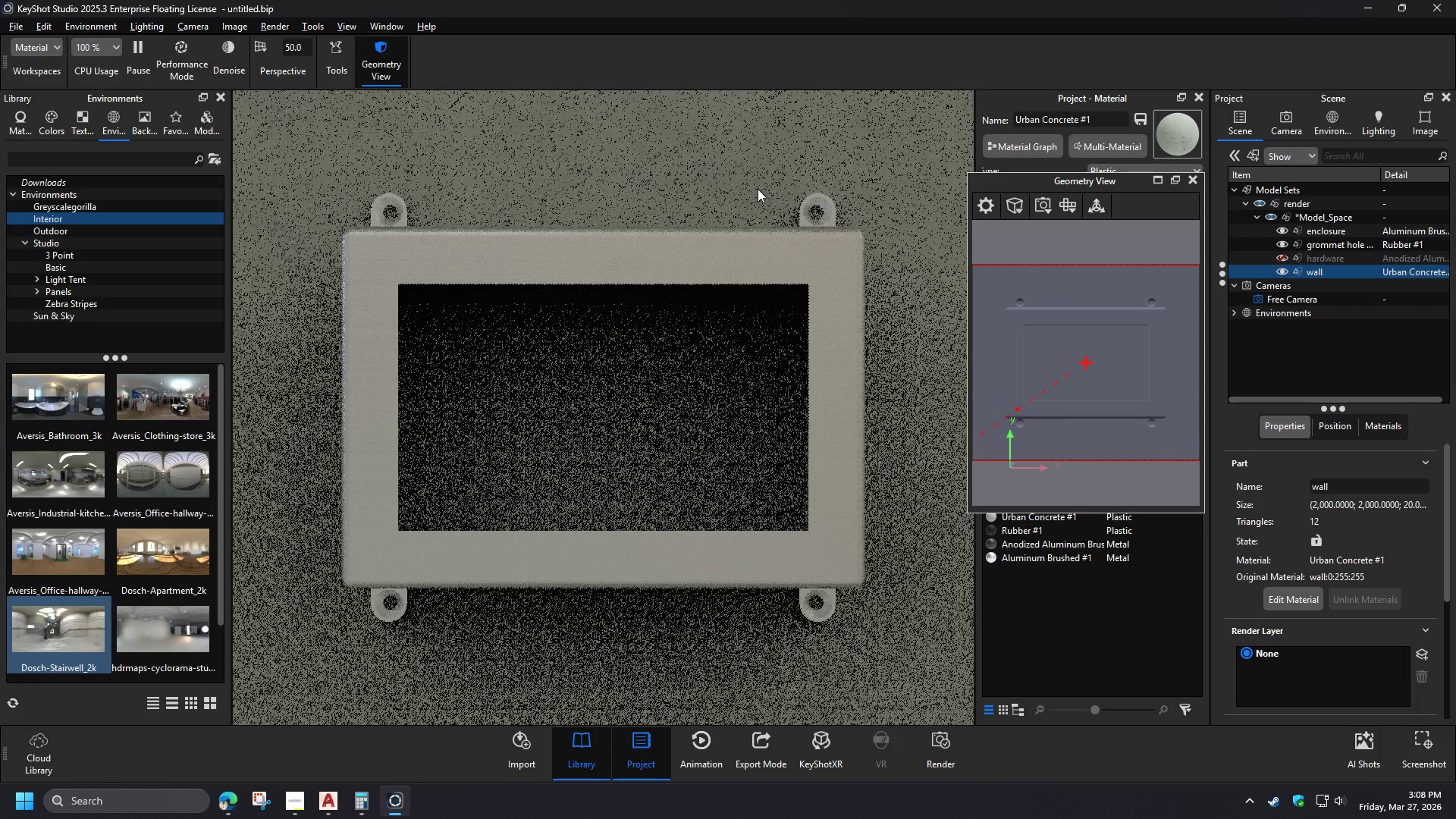 
hold_key(key=ControlLeft, duration=1.5)
left_click_drag(start_coordinate=[729, 167], to_coordinate=[557, 170])
 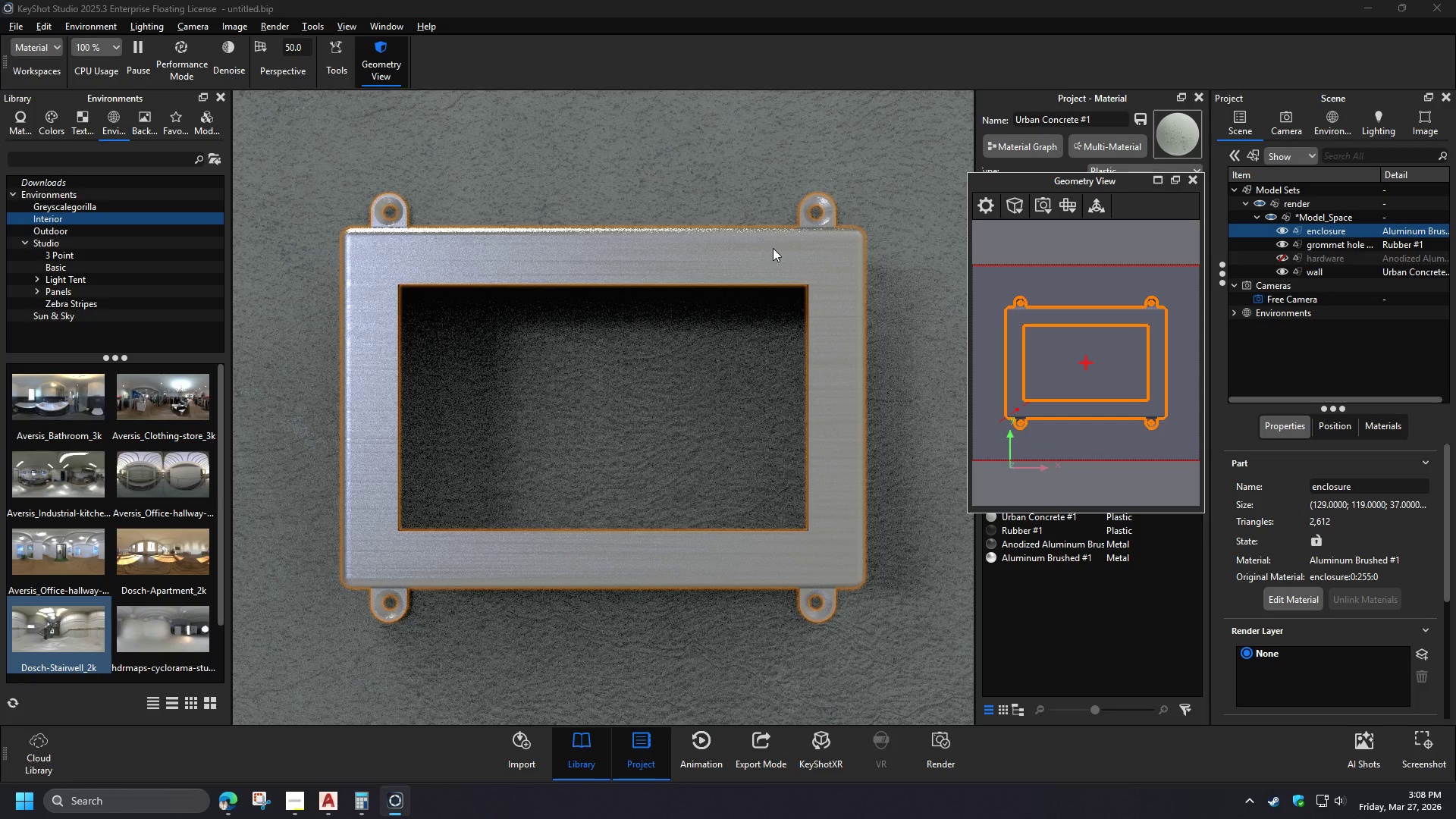 
hold_key(key=ControlLeft, duration=1.5)
 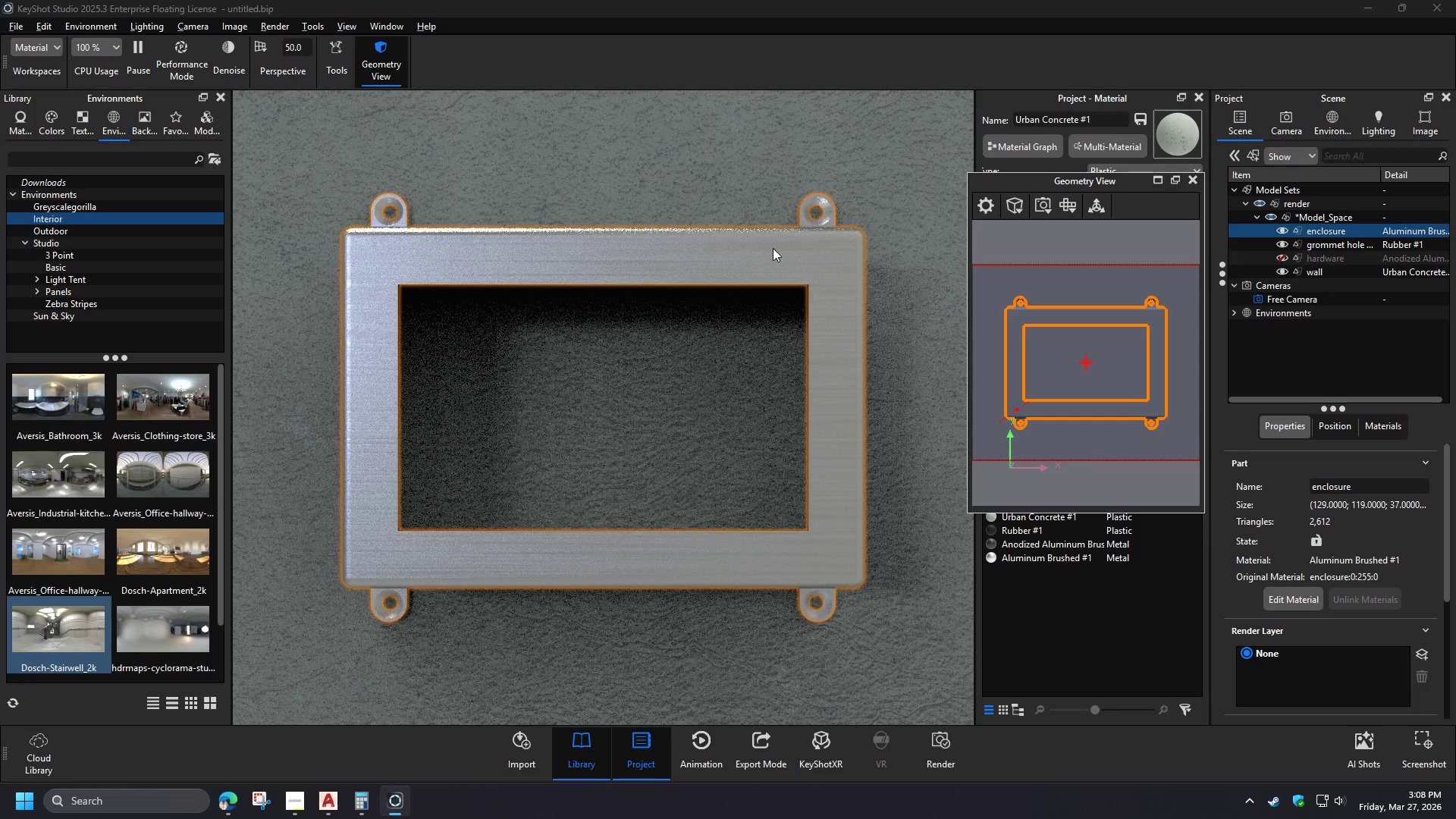 
hold_key(key=ControlLeft, duration=1.0)
 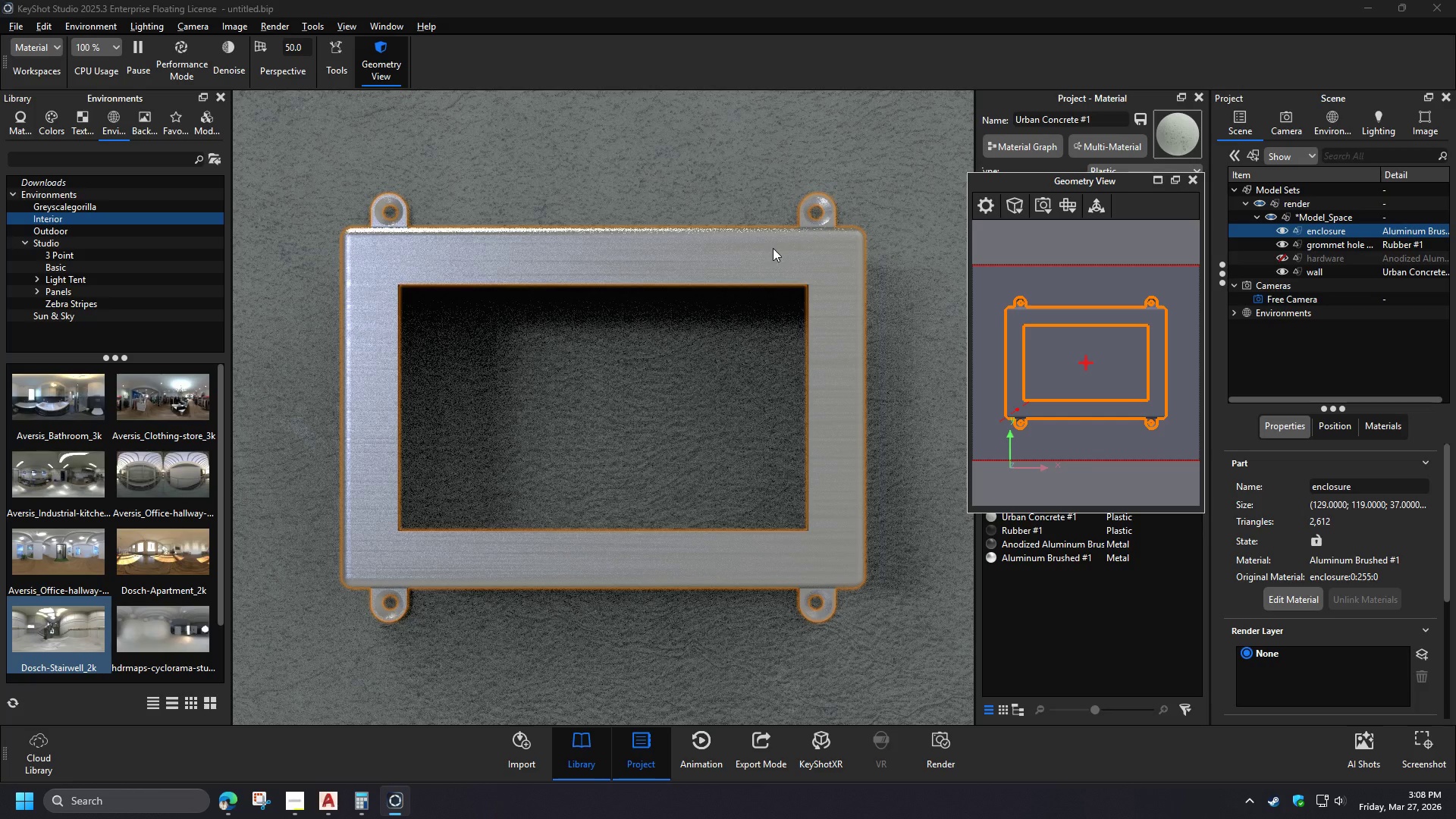 
wait(5.42)
 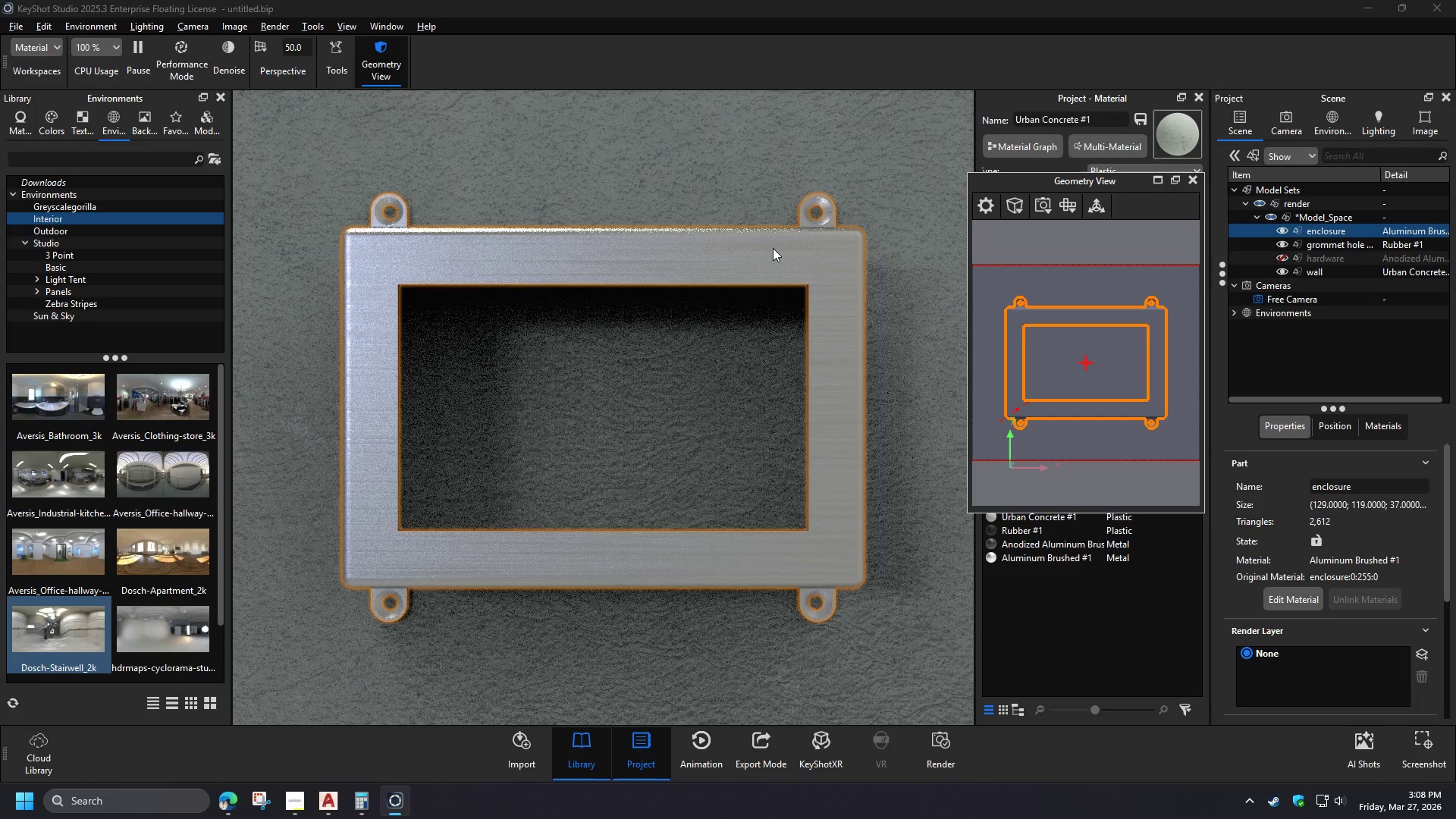 
hold_key(key=ControlLeft, duration=1.5)
 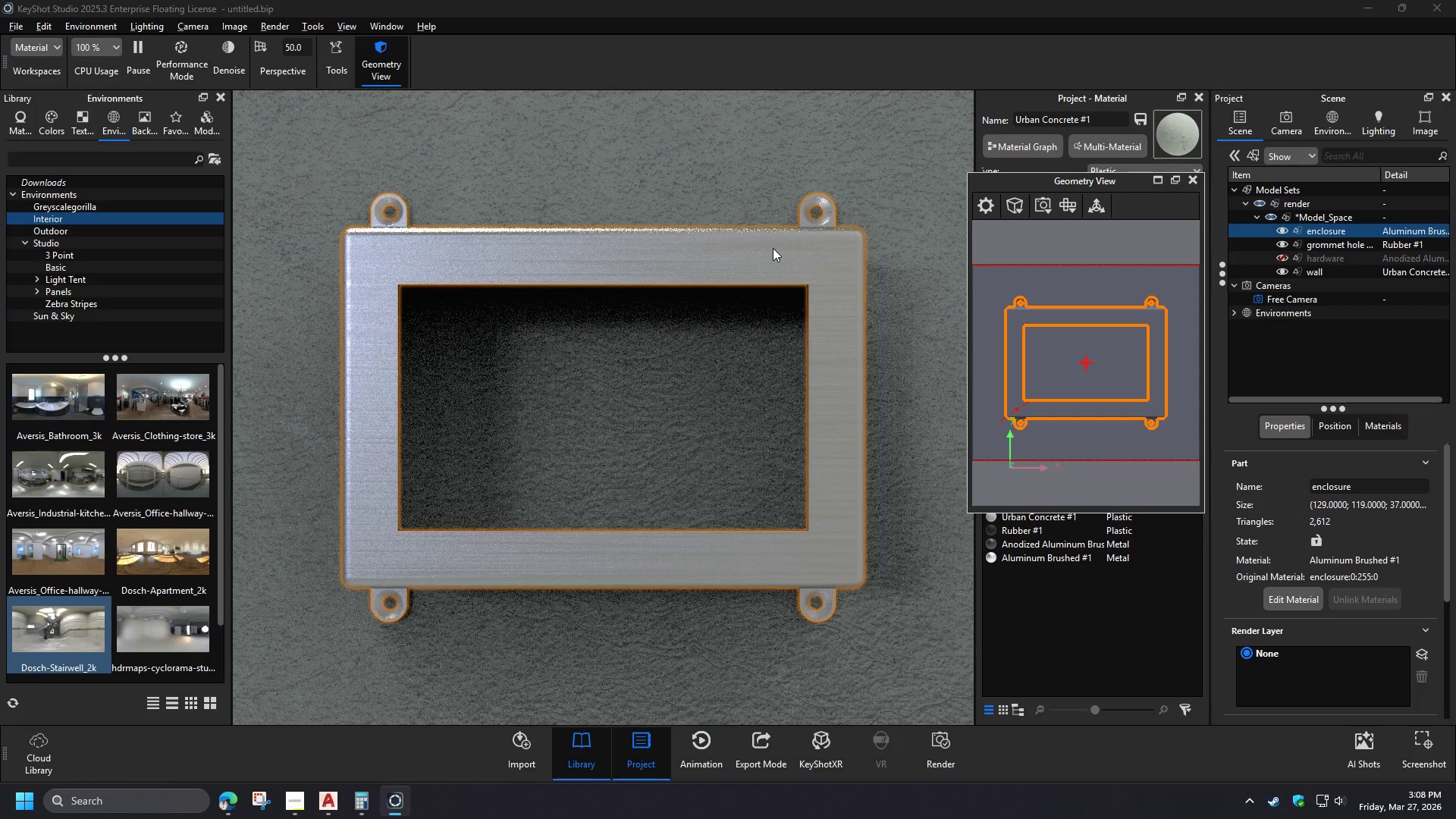 
hold_key(key=ControlLeft, duration=1.52)
 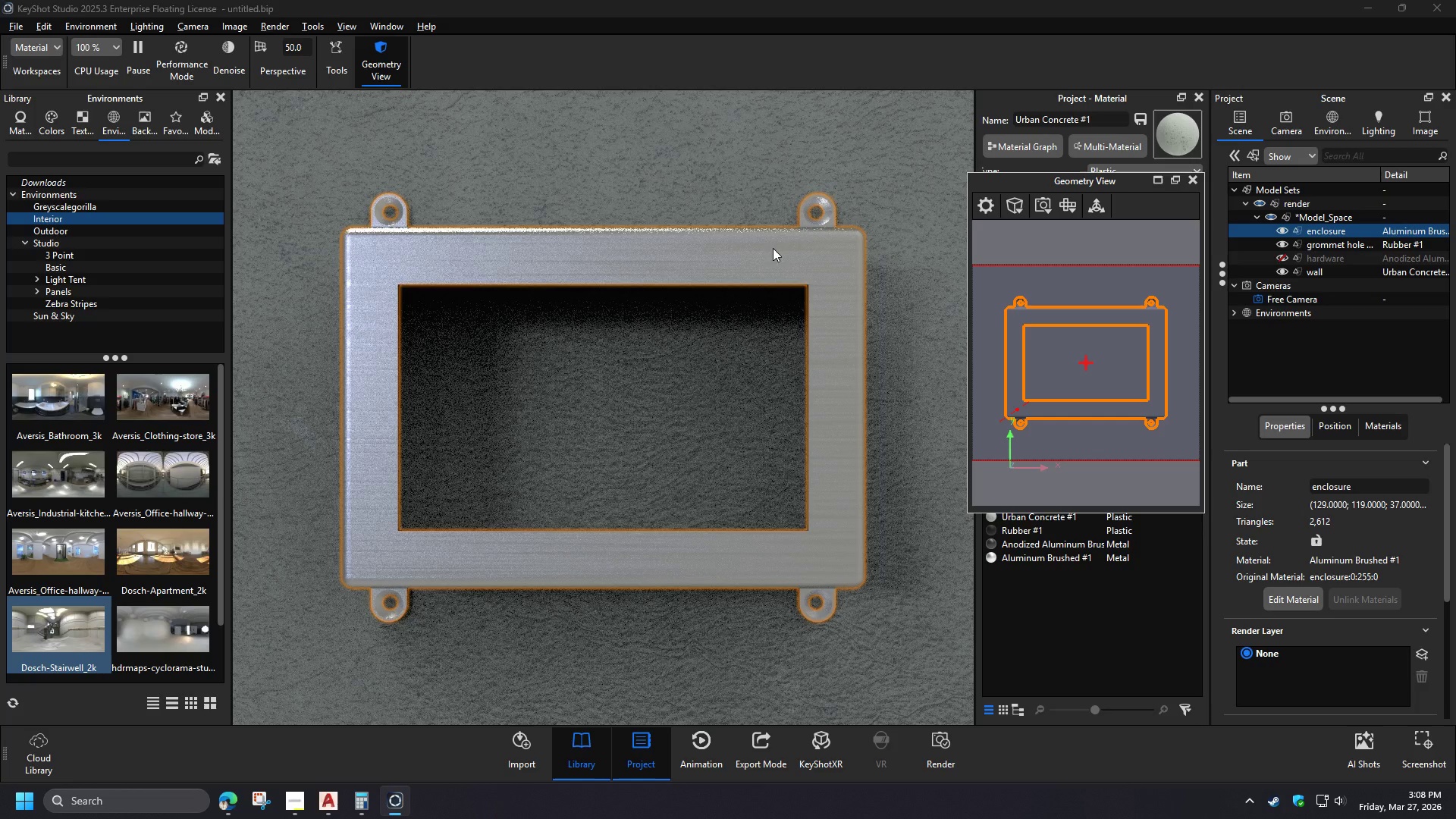 
hold_key(key=ControlLeft, duration=1.52)
left_click_drag(start_coordinate=[690, 658], to_coordinate=[864, 659])
 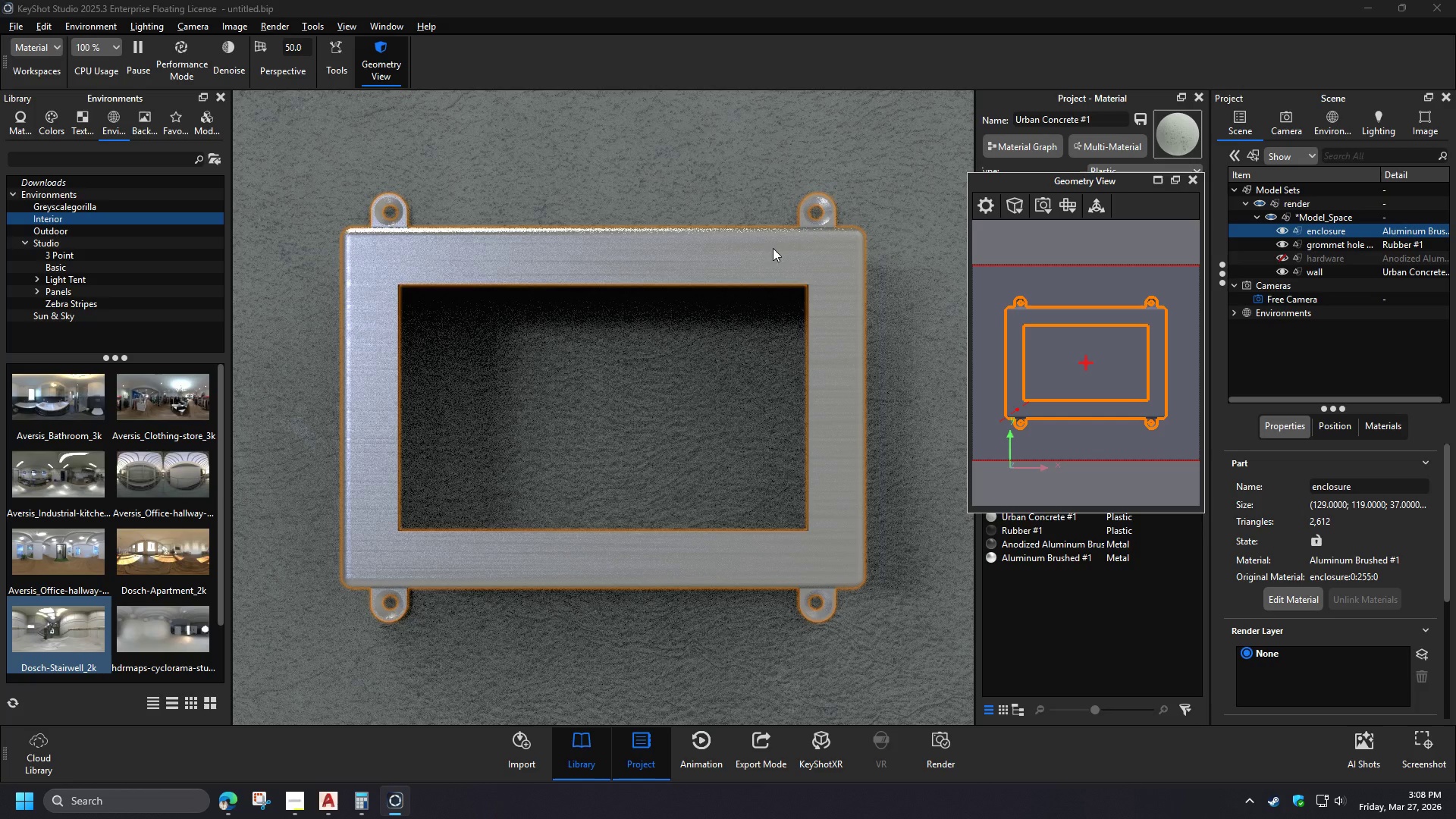 
hold_key(key=ControlLeft, duration=1.42)
 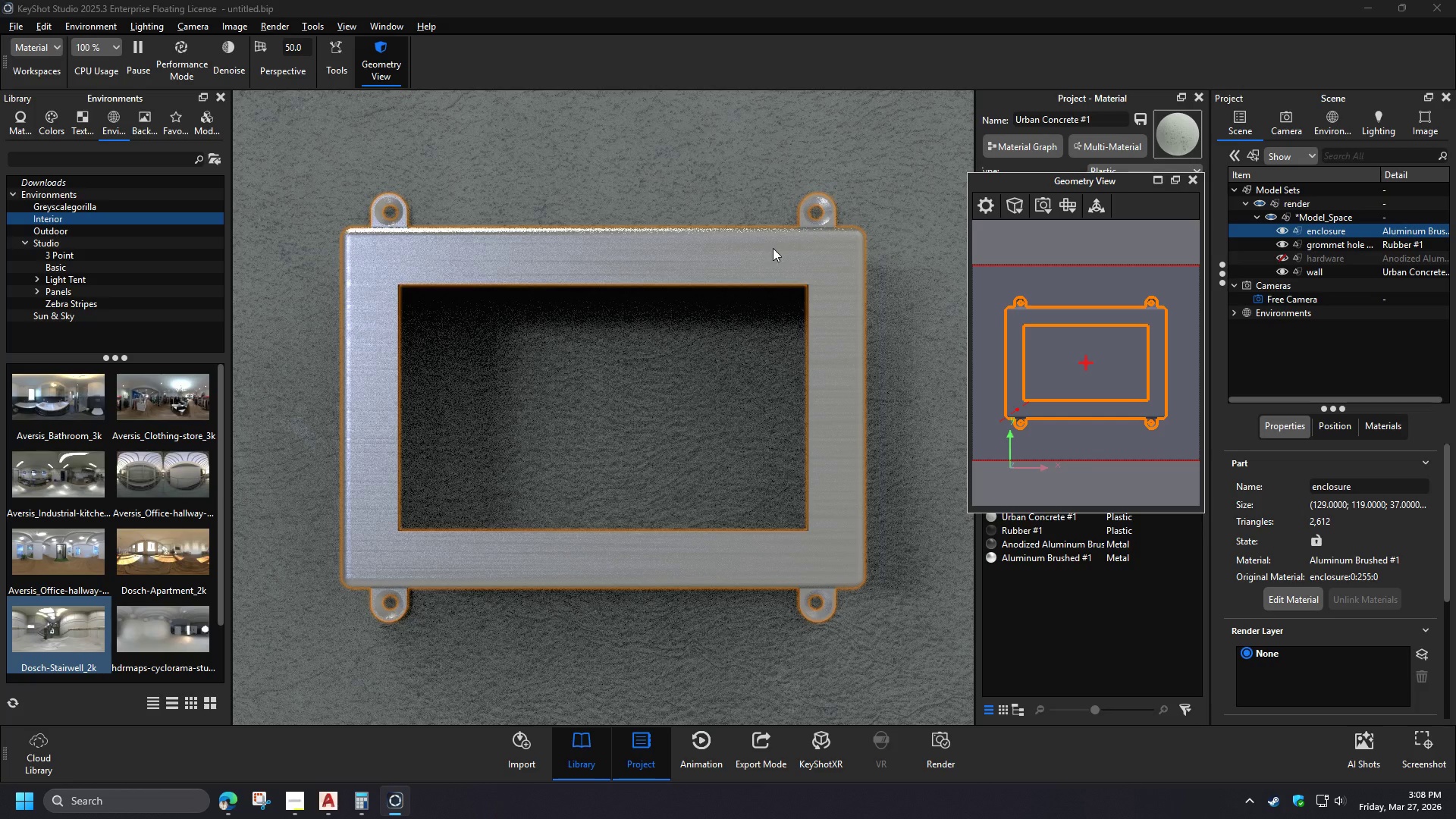 
hold_key(key=ControlLeft, duration=6.28)
left_click([919, 670])
 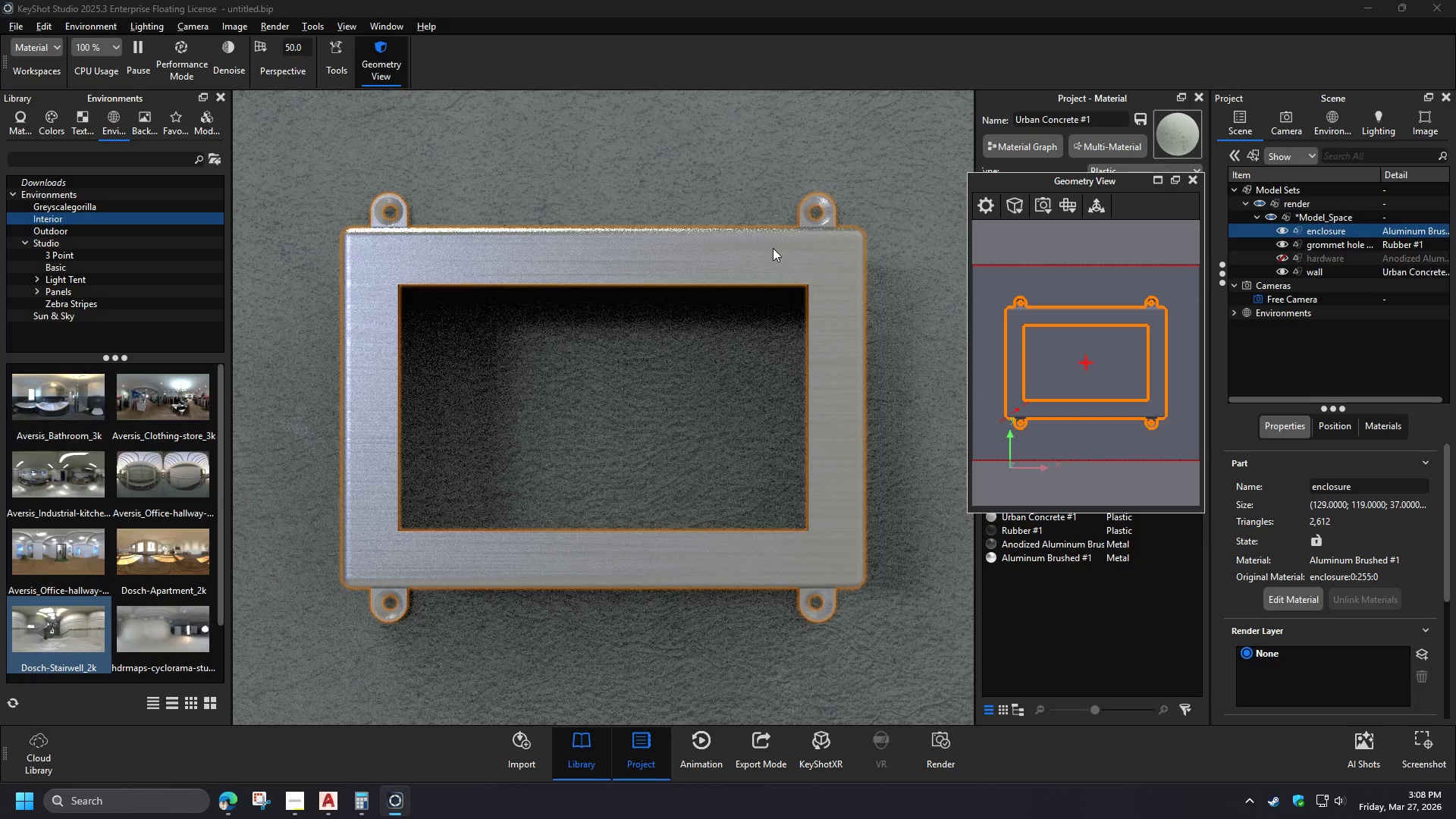 
hold_key(key=ControlLeft, duration=1.5)
 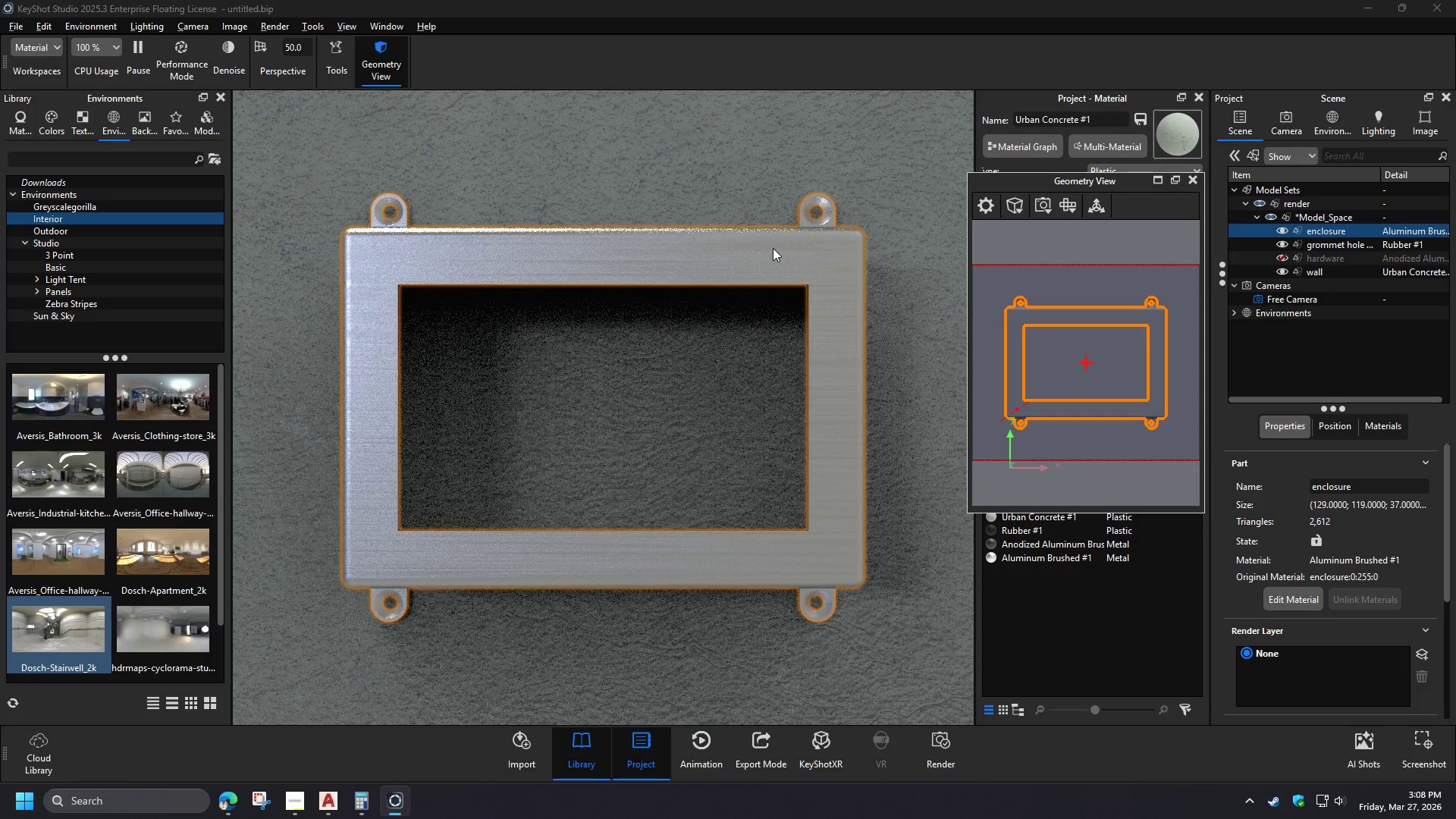 
hold_key(key=ControlLeft, duration=1.51)
left_click_drag(start_coordinate=[567, 660], to_coordinate=[309, 667])
 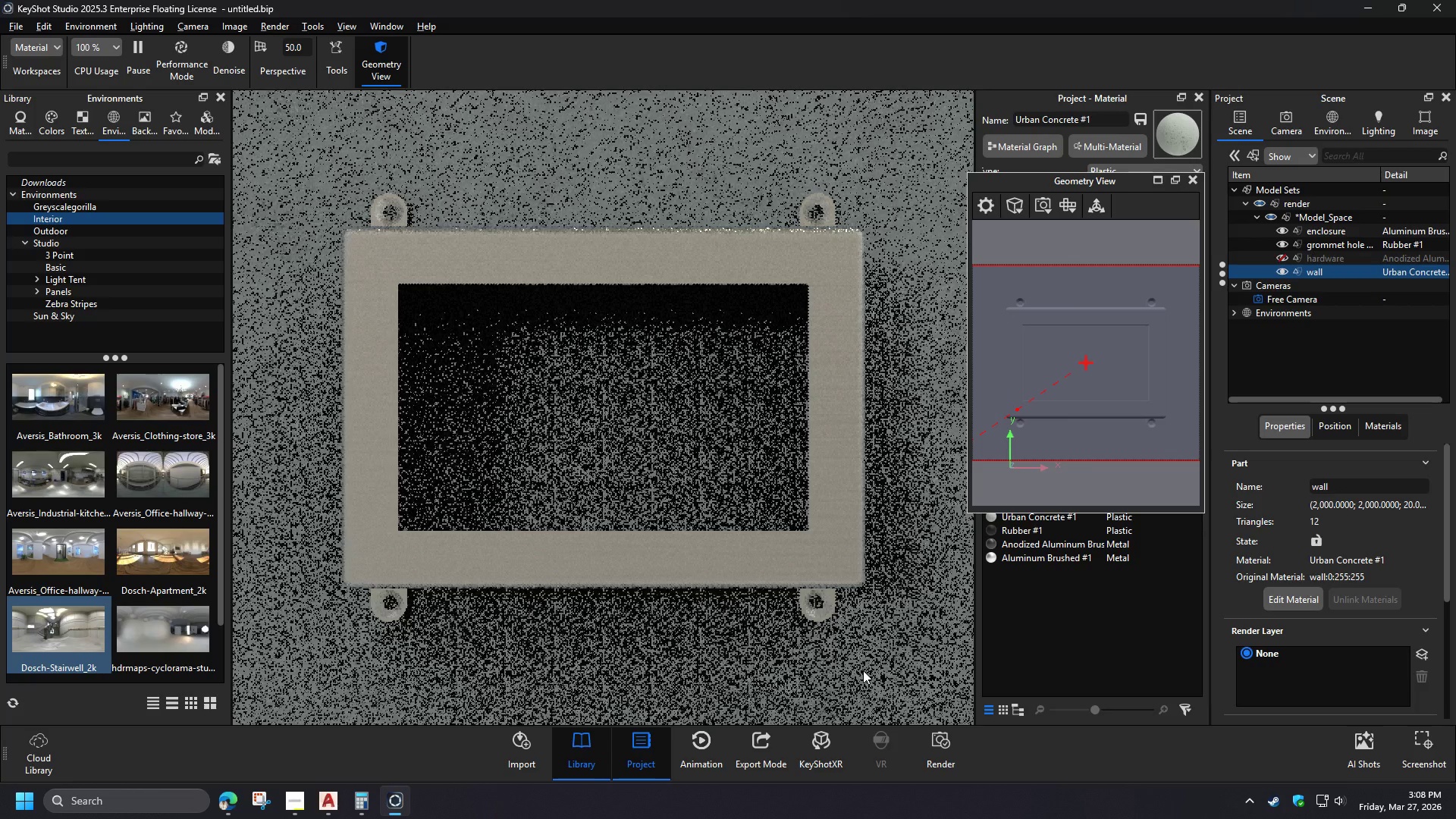 
hold_key(key=ControlLeft, duration=1.52)
 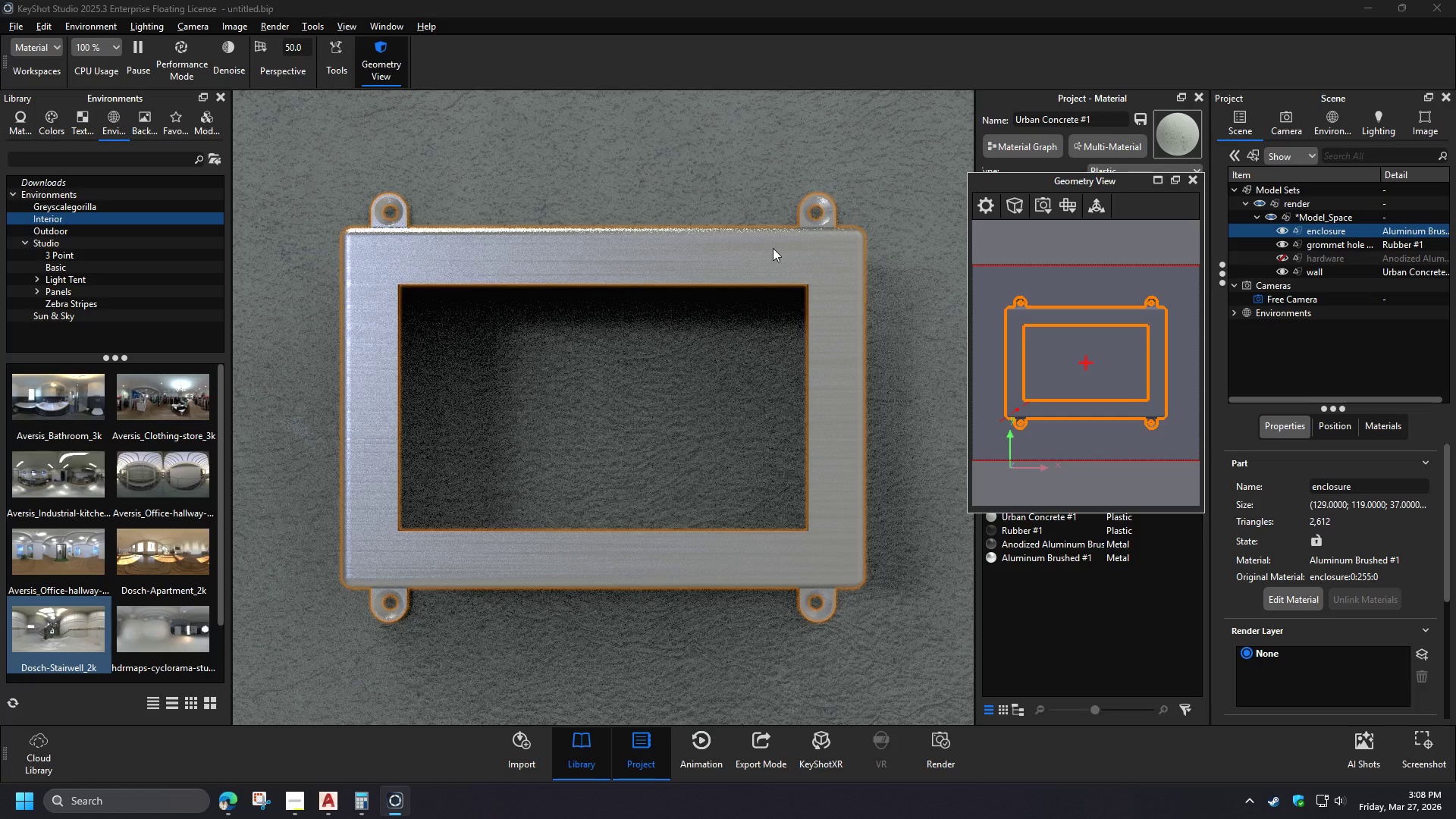 
hold_key(key=ControlLeft, duration=1.5)
 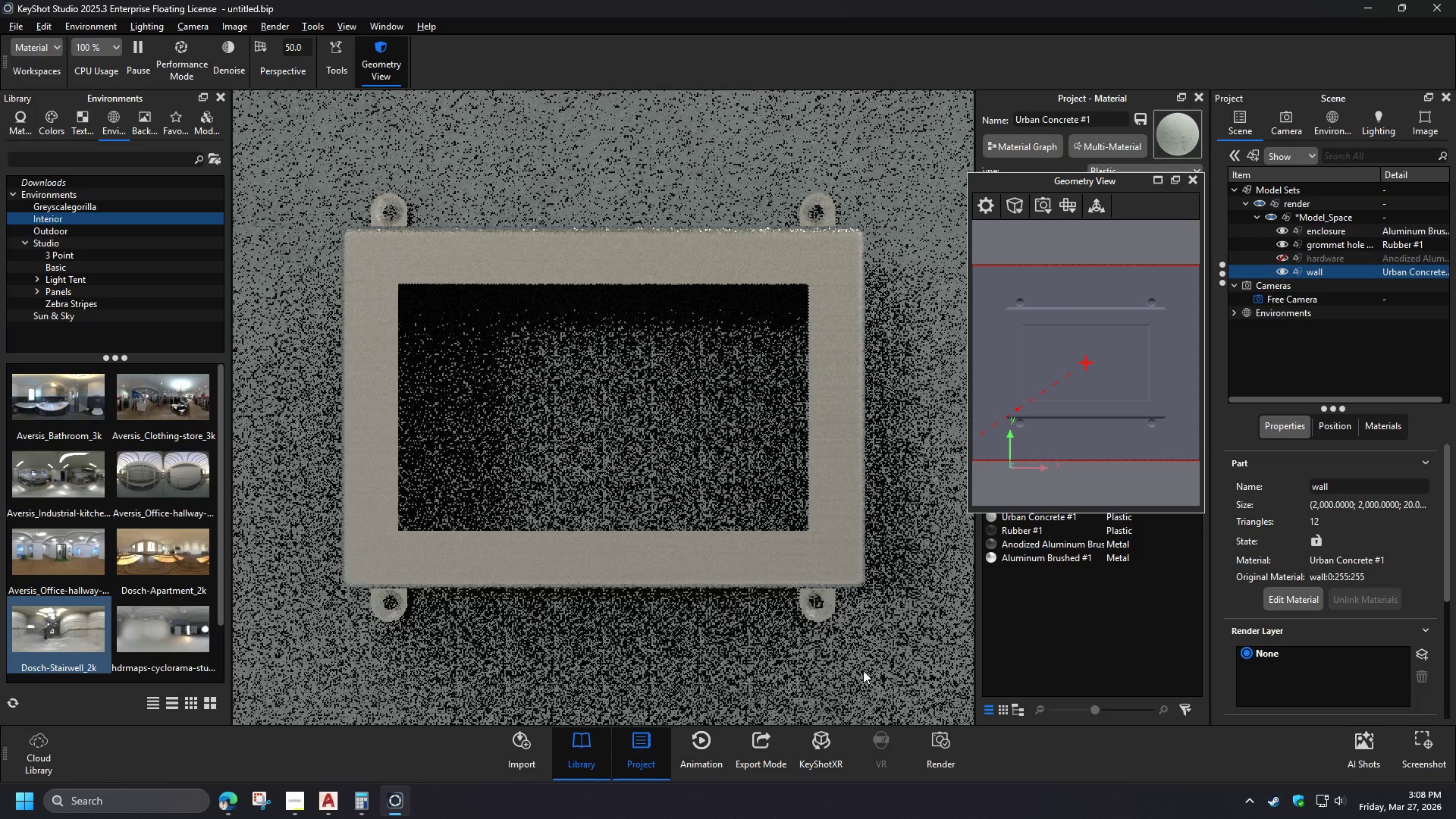 
hold_key(key=ControlLeft, duration=0.38)
 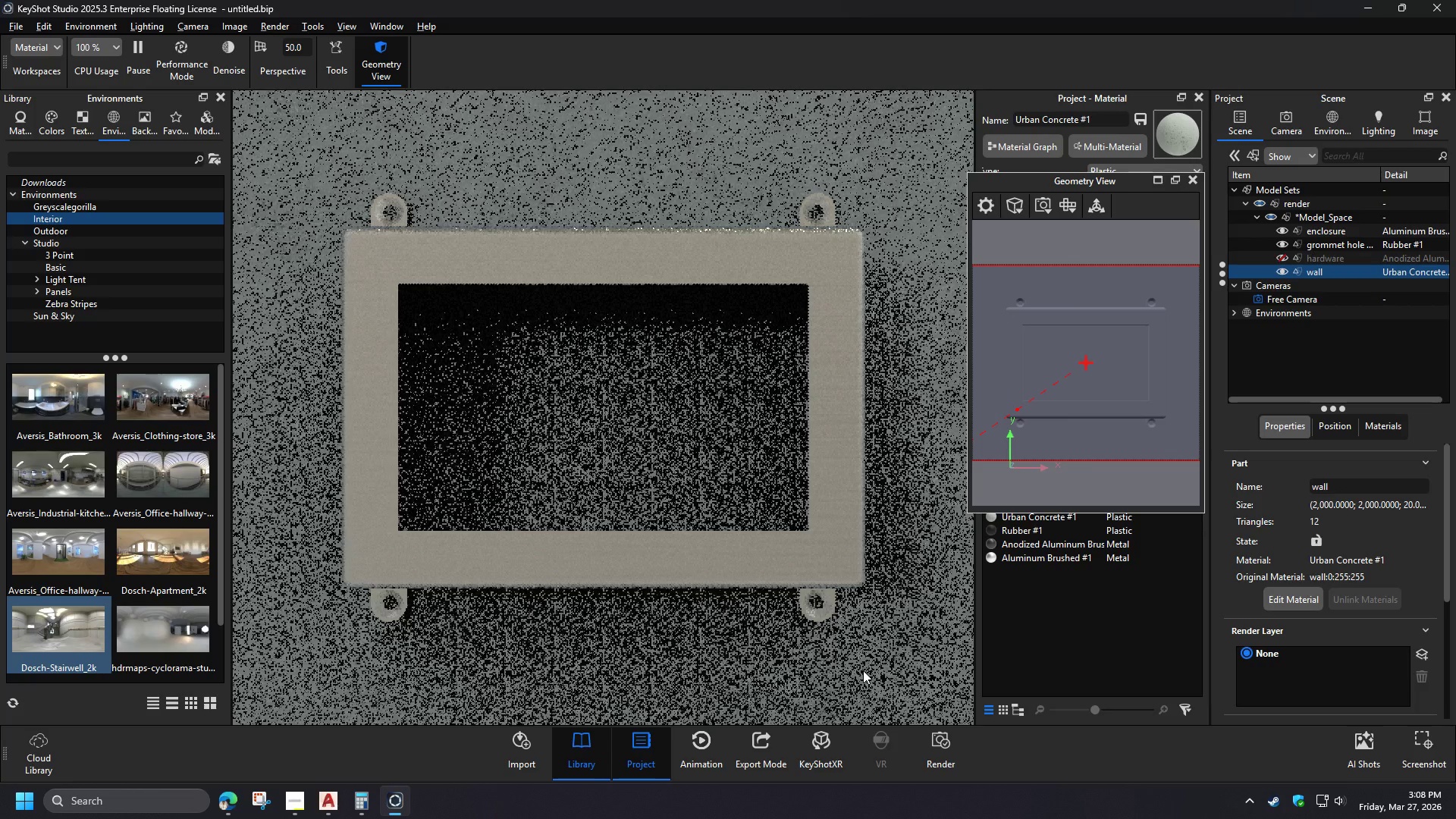 
hold_key(key=ControlLeft, duration=1.5)
left_click_drag(start_coordinate=[855, 663], to_coordinate=[755, 654])
 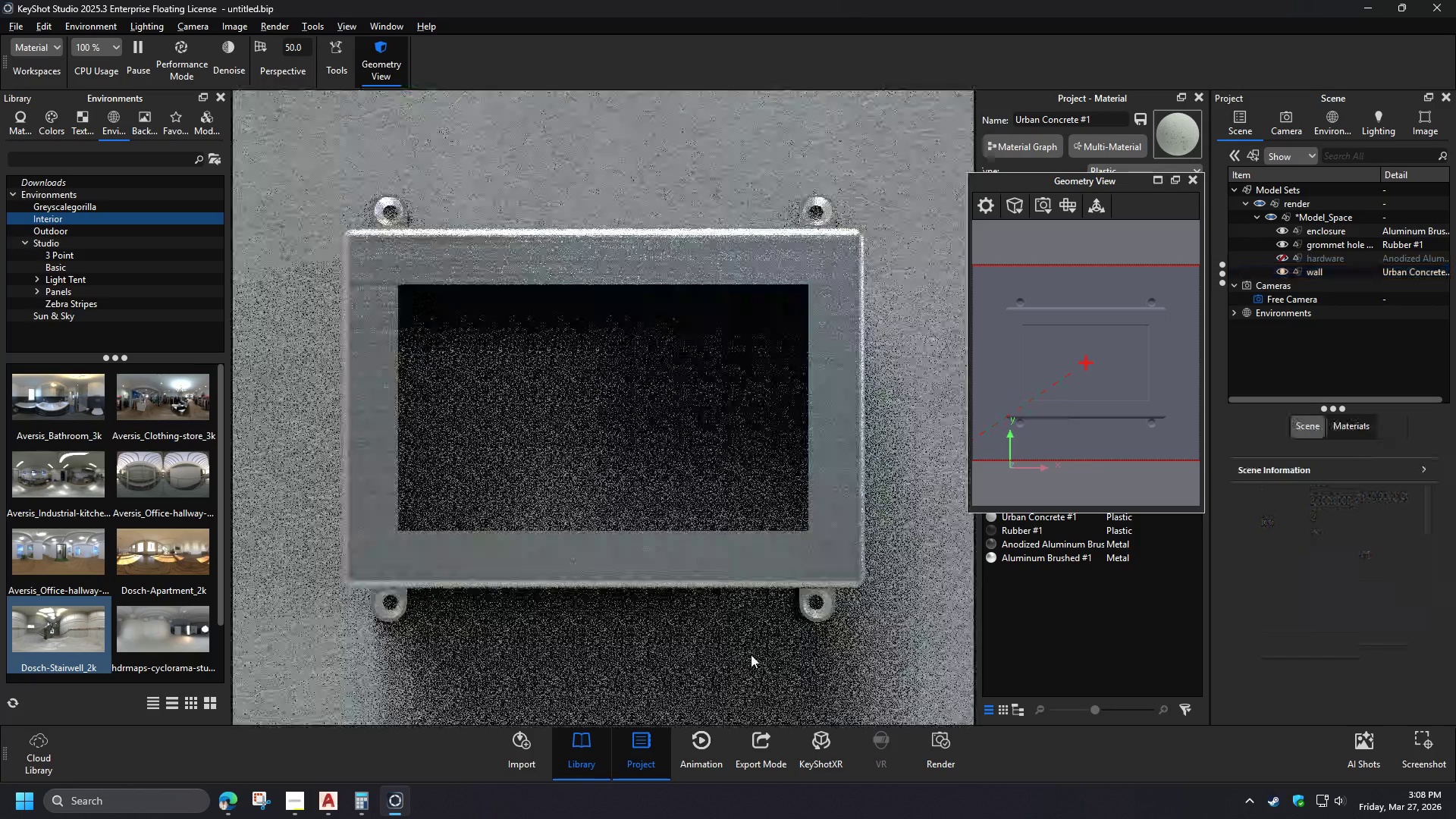 
hold_key(key=ControlLeft, duration=1.51)
 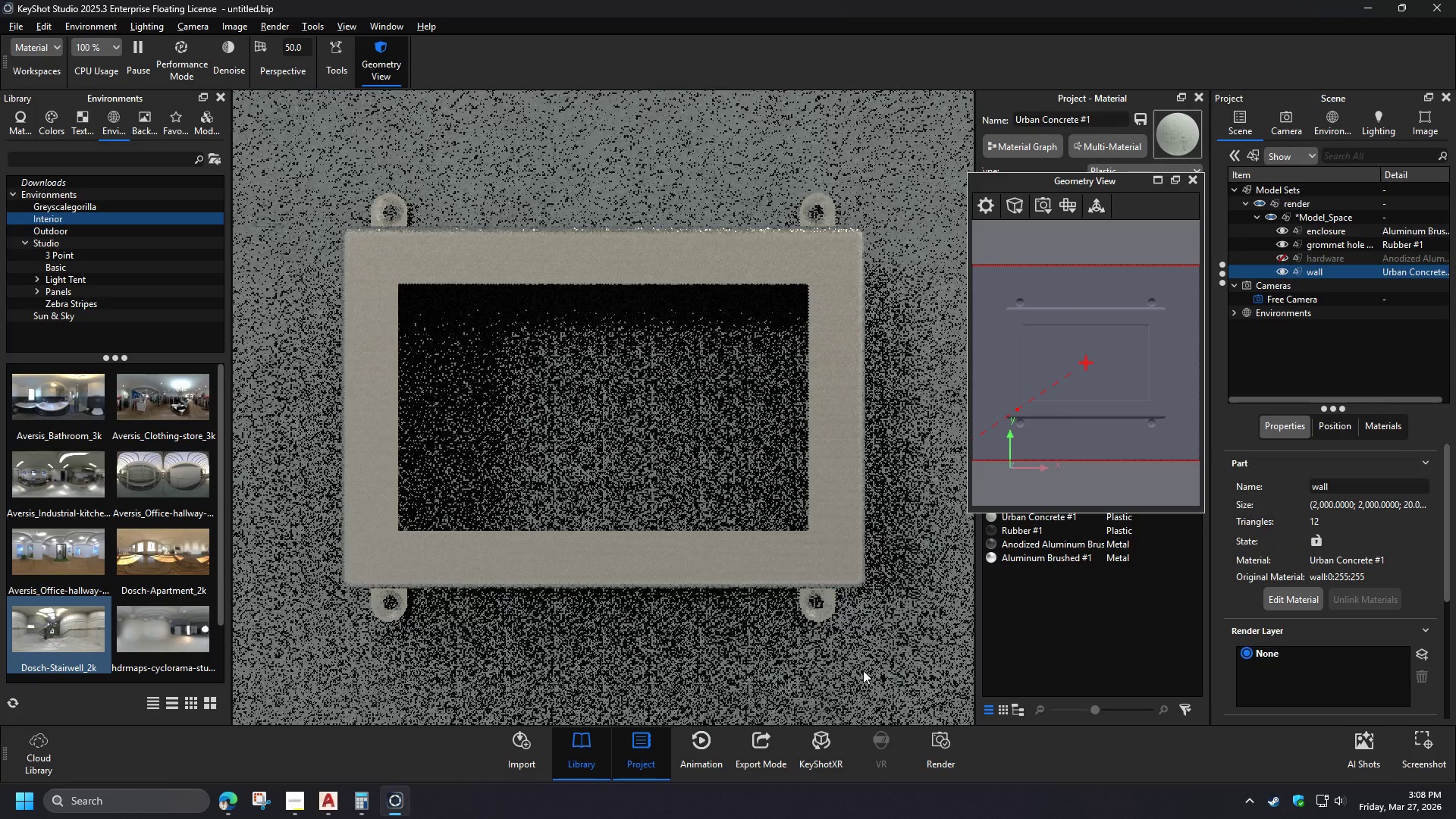 
hold_key(key=ControlLeft, duration=0.34)
 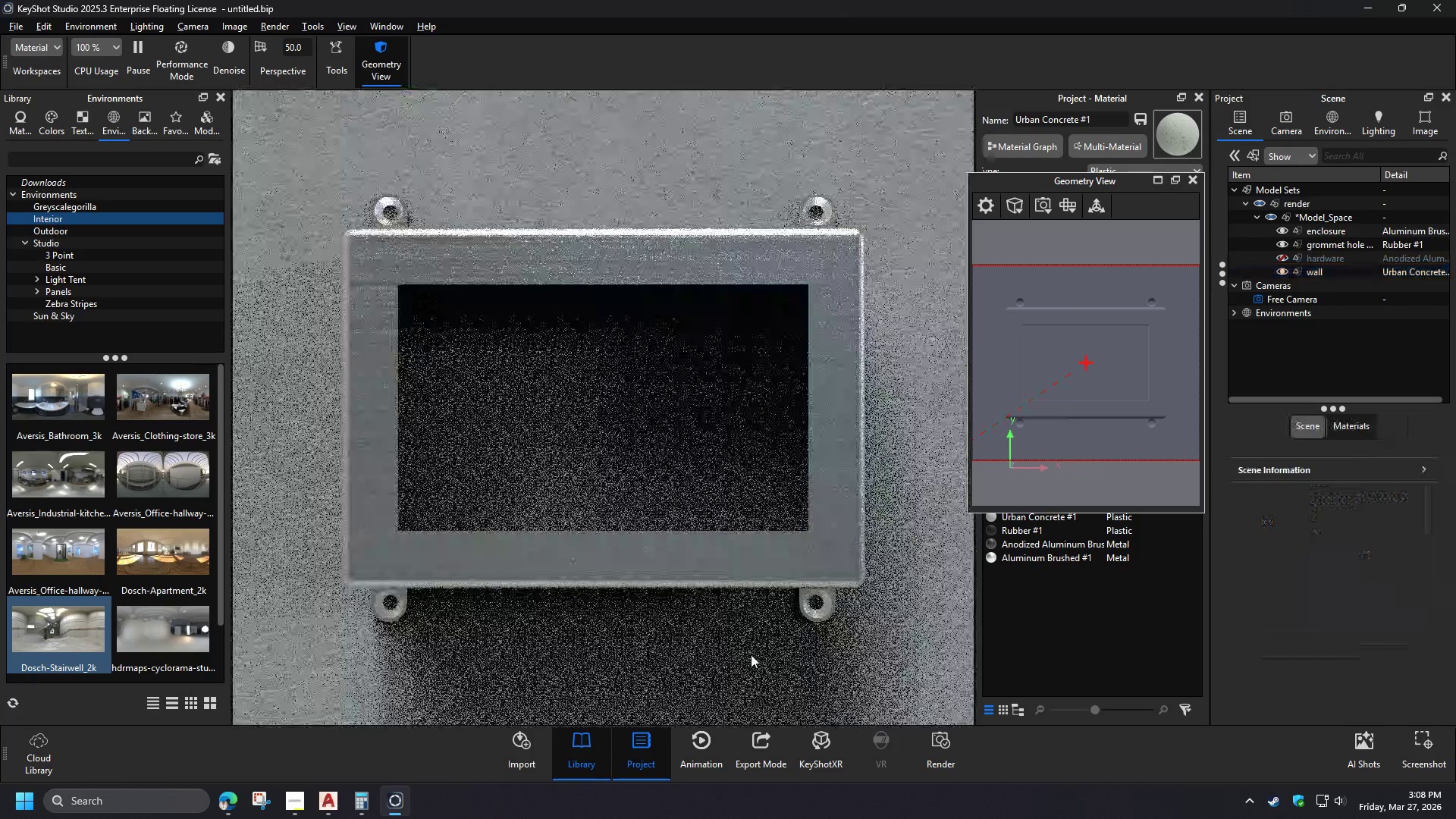 
hold_key(key=ControlLeft, duration=1.5)
left_click_drag(start_coordinate=[865, 663], to_coordinate=[620, 651])
 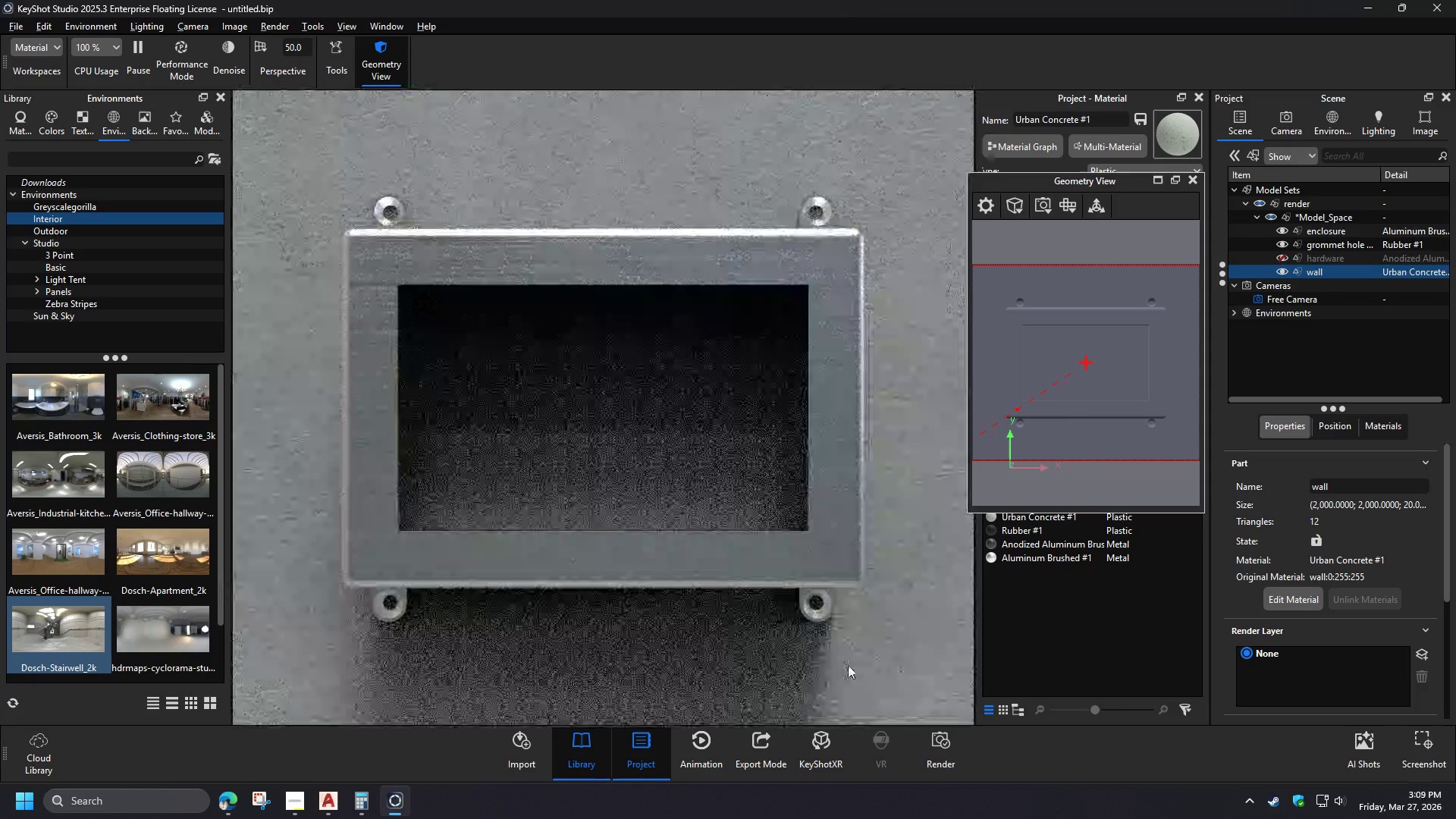 
hold_key(key=ControlLeft, duration=1.17)
 